 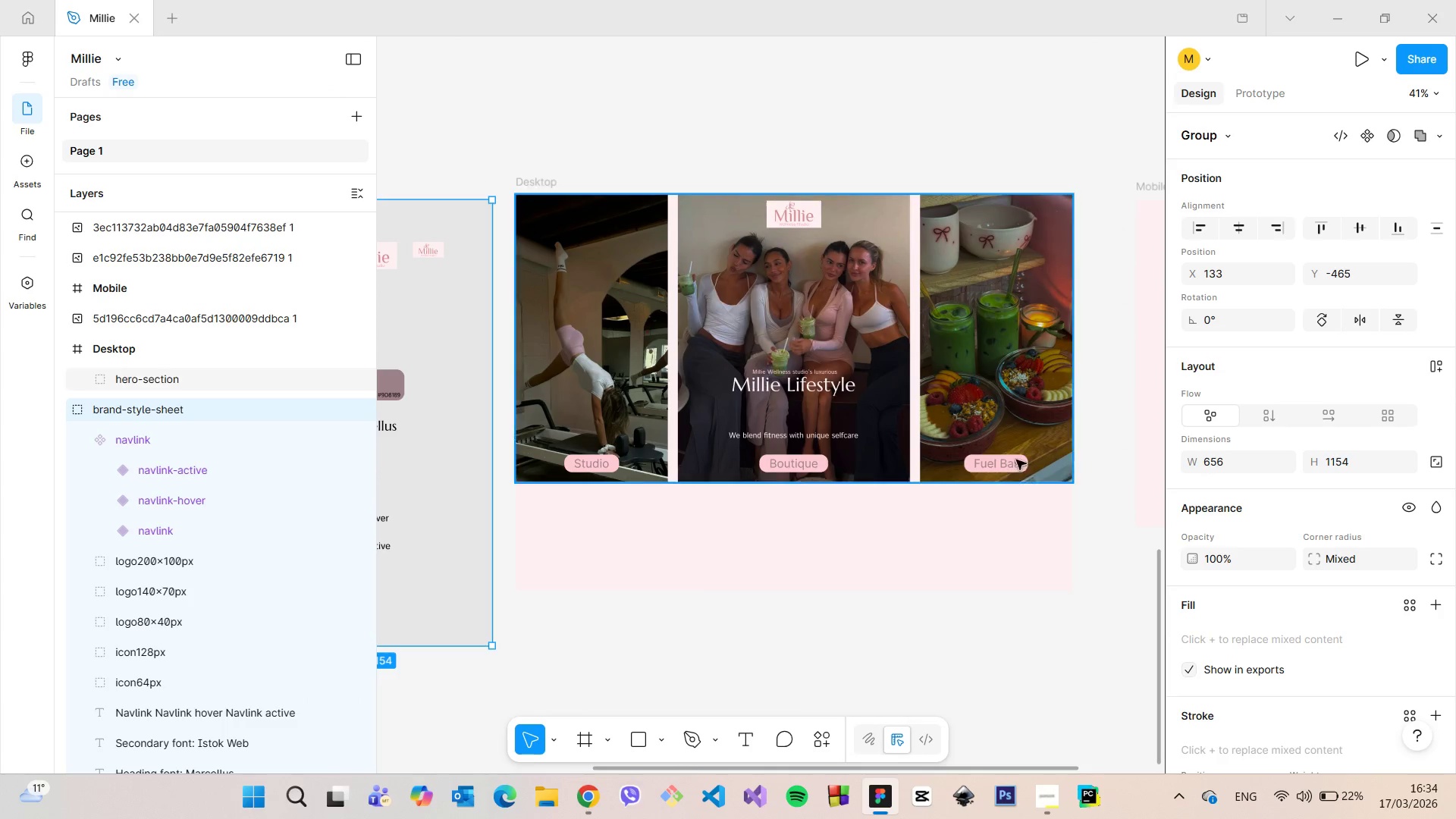 
scroll: coordinate [1016, 450], scroll_direction: up, amount: 8.0
 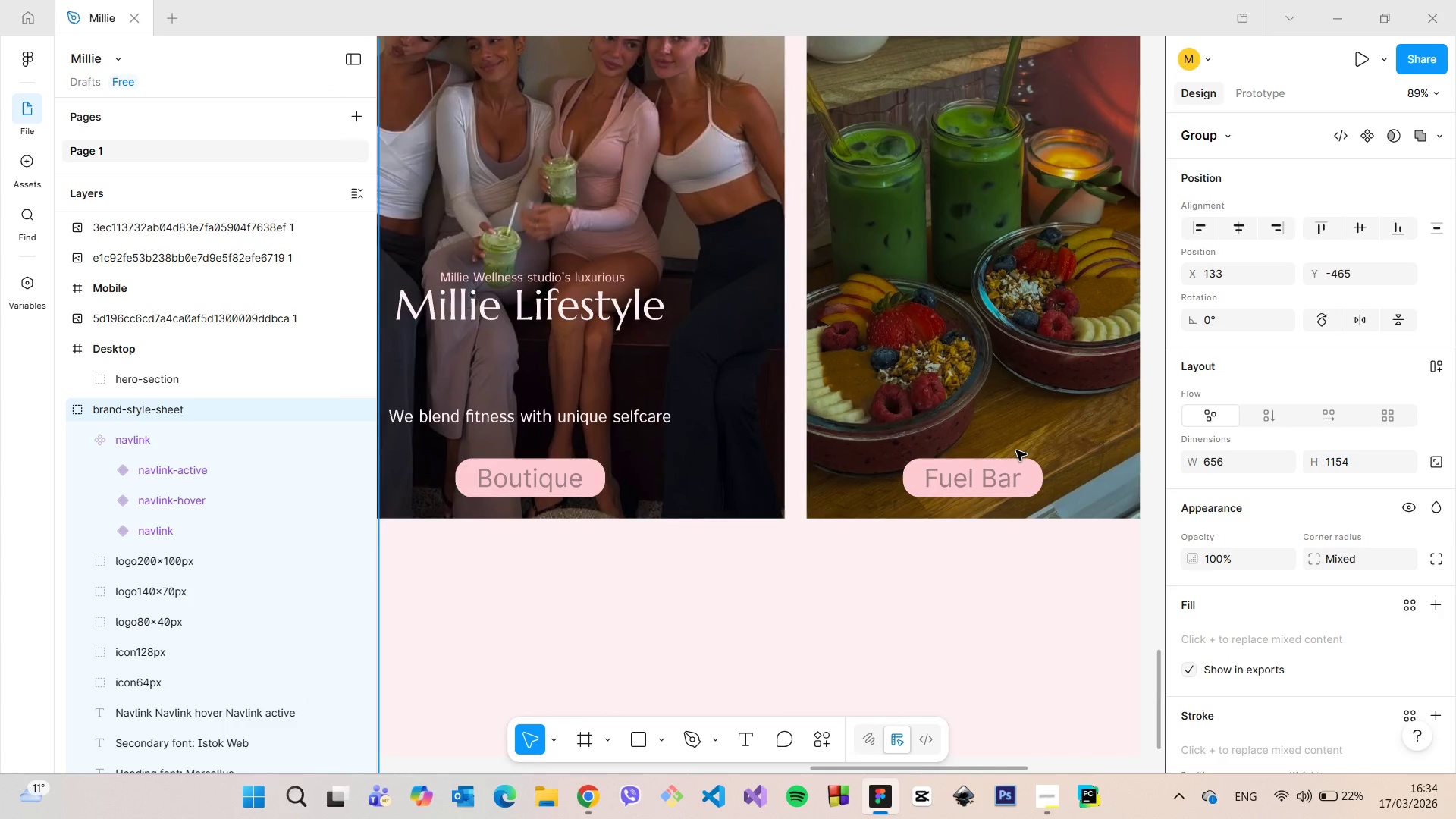 
scroll: coordinate [1016, 450], scroll_direction: down, amount: 6.0
 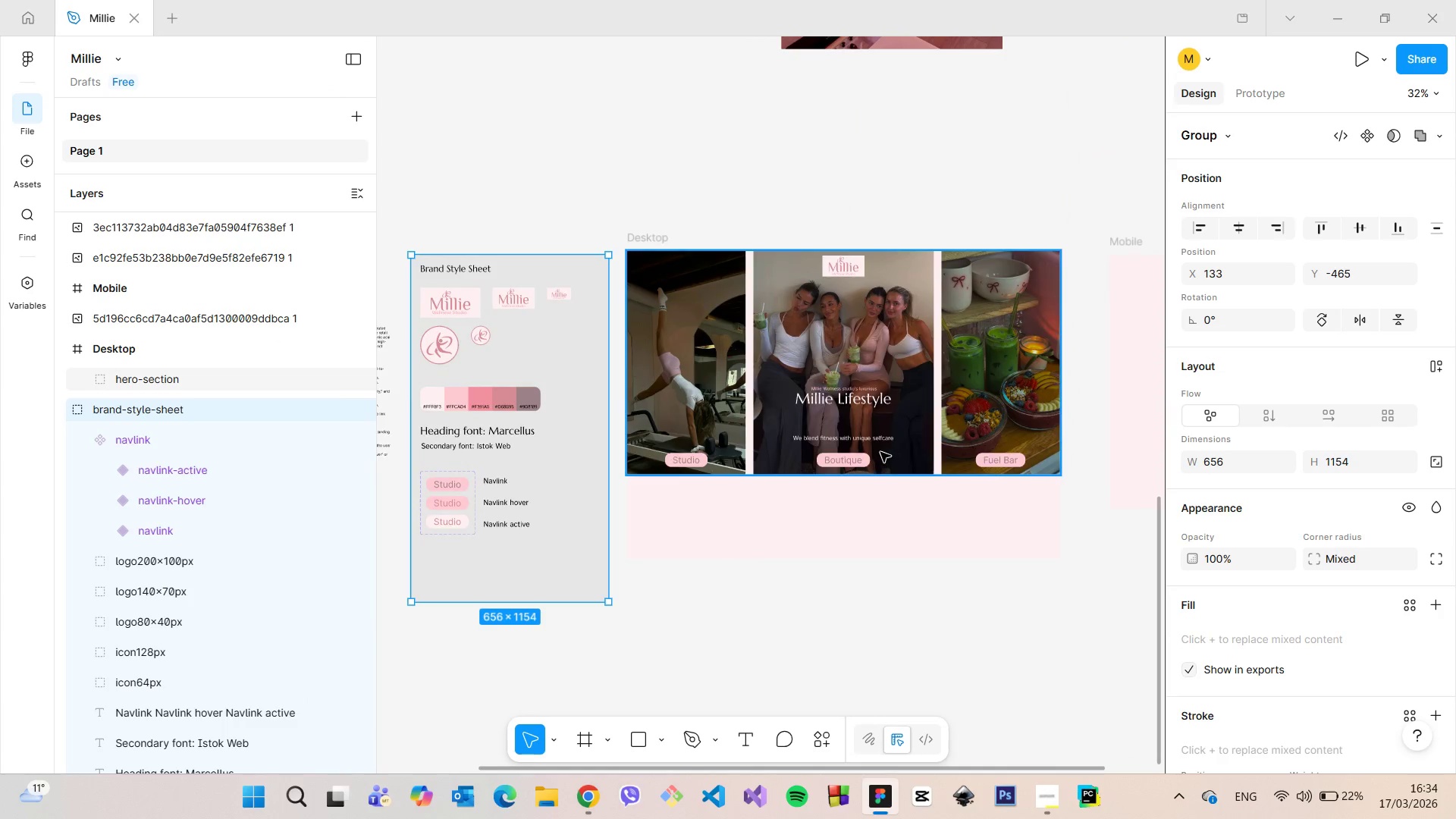 
left_click([855, 436])
 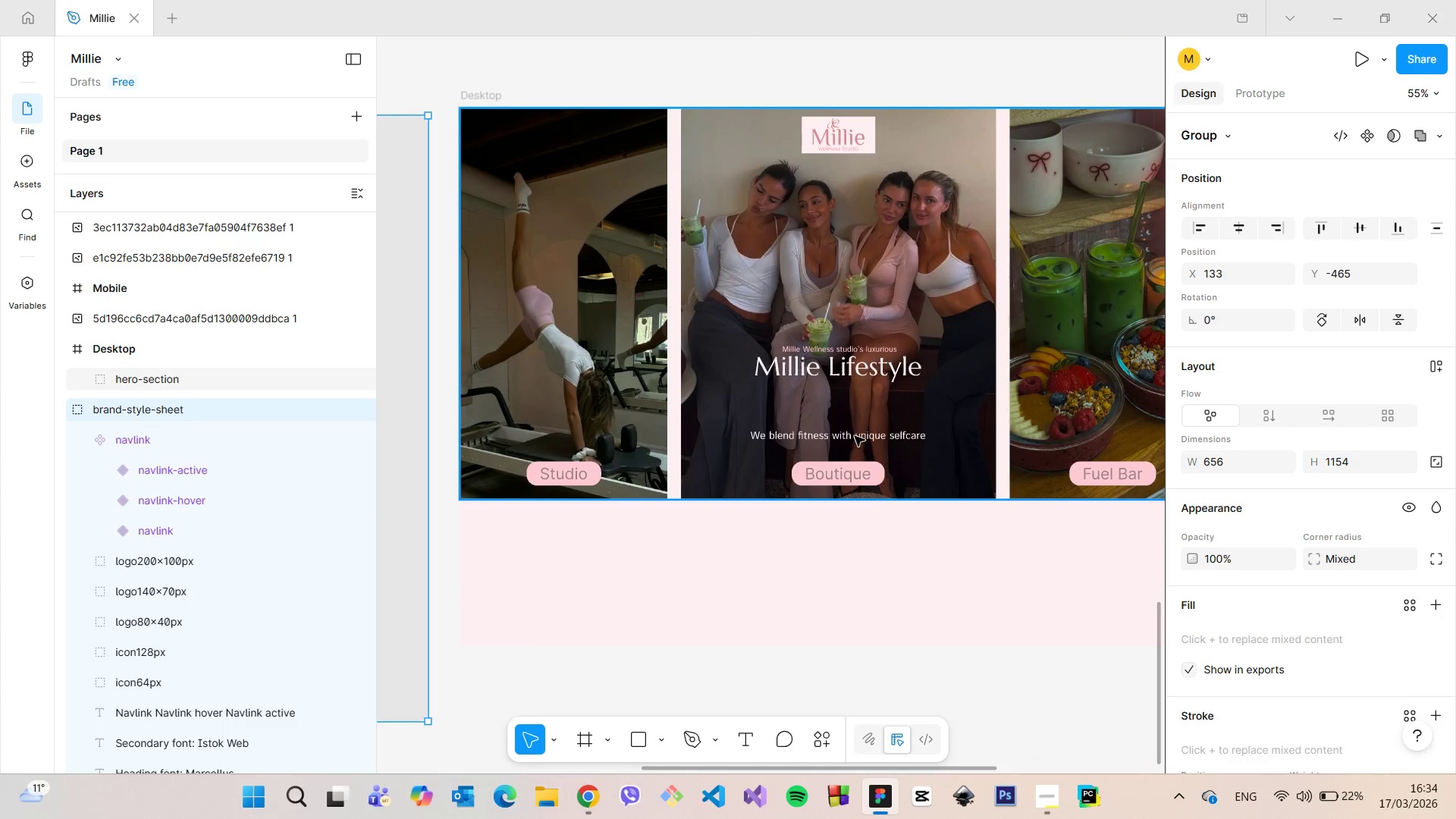 
scroll: coordinate [851, 443], scroll_direction: up, amount: 4.0
 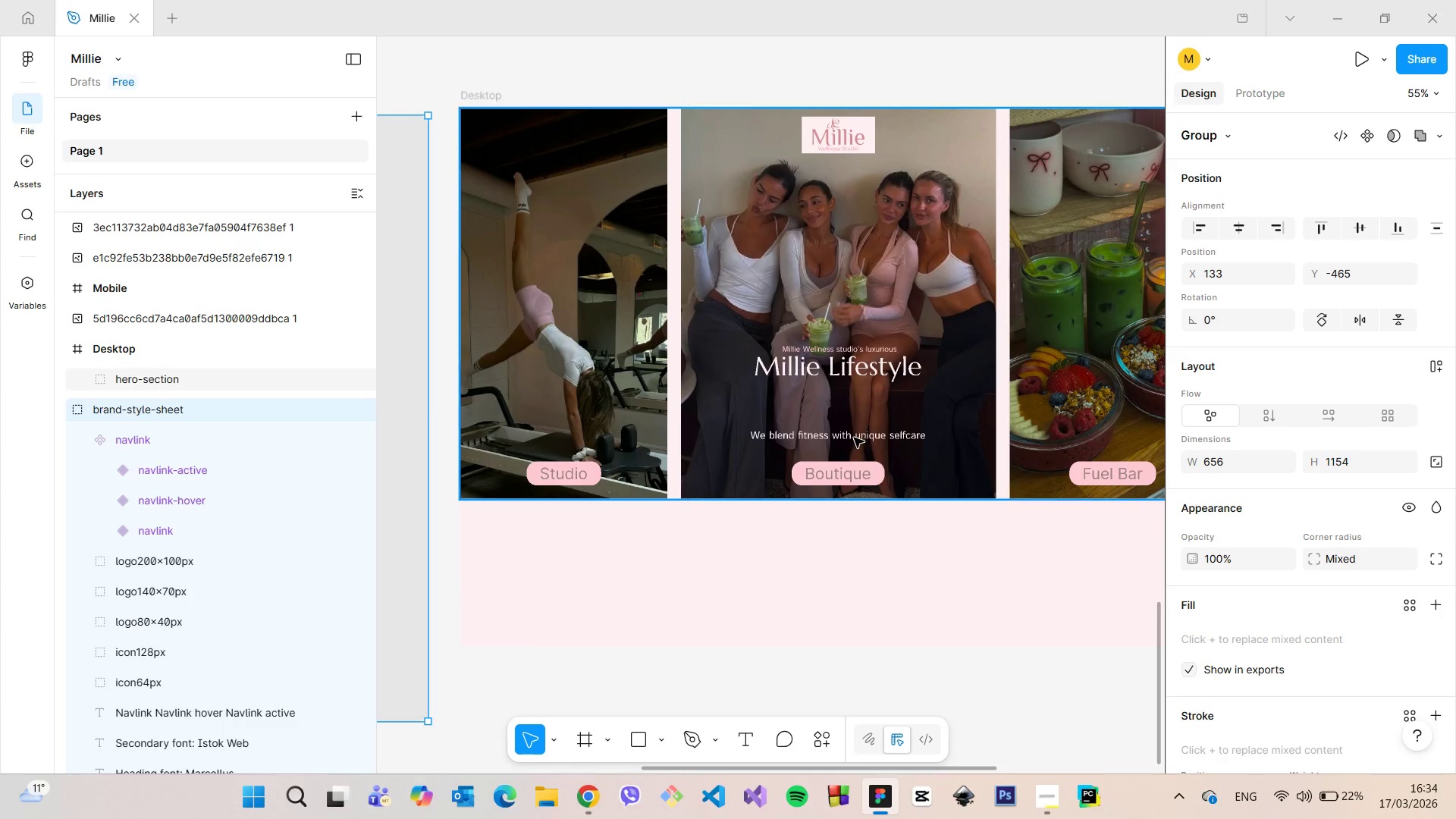 
double_click([855, 436])
 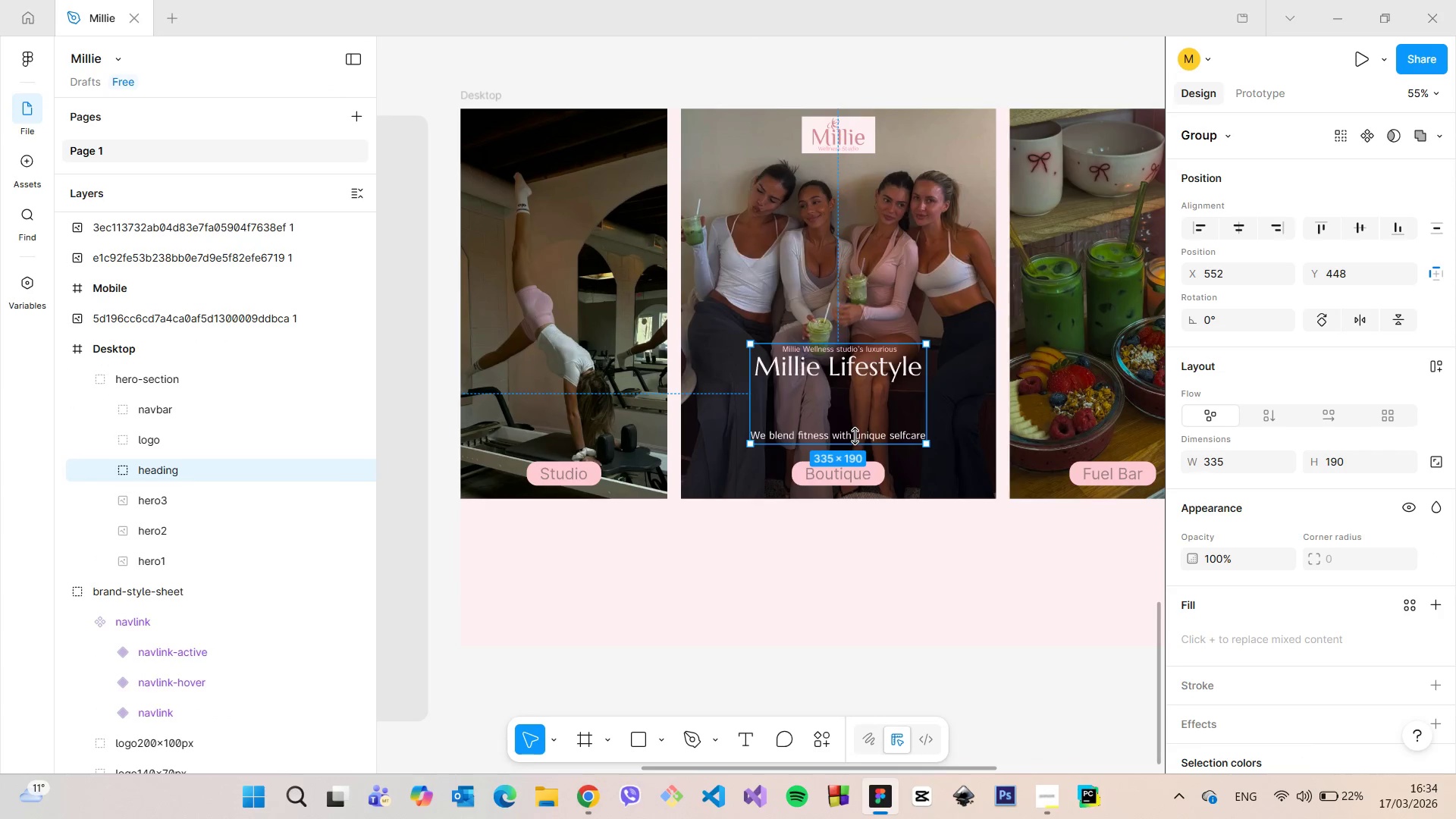 
left_click([855, 436])
 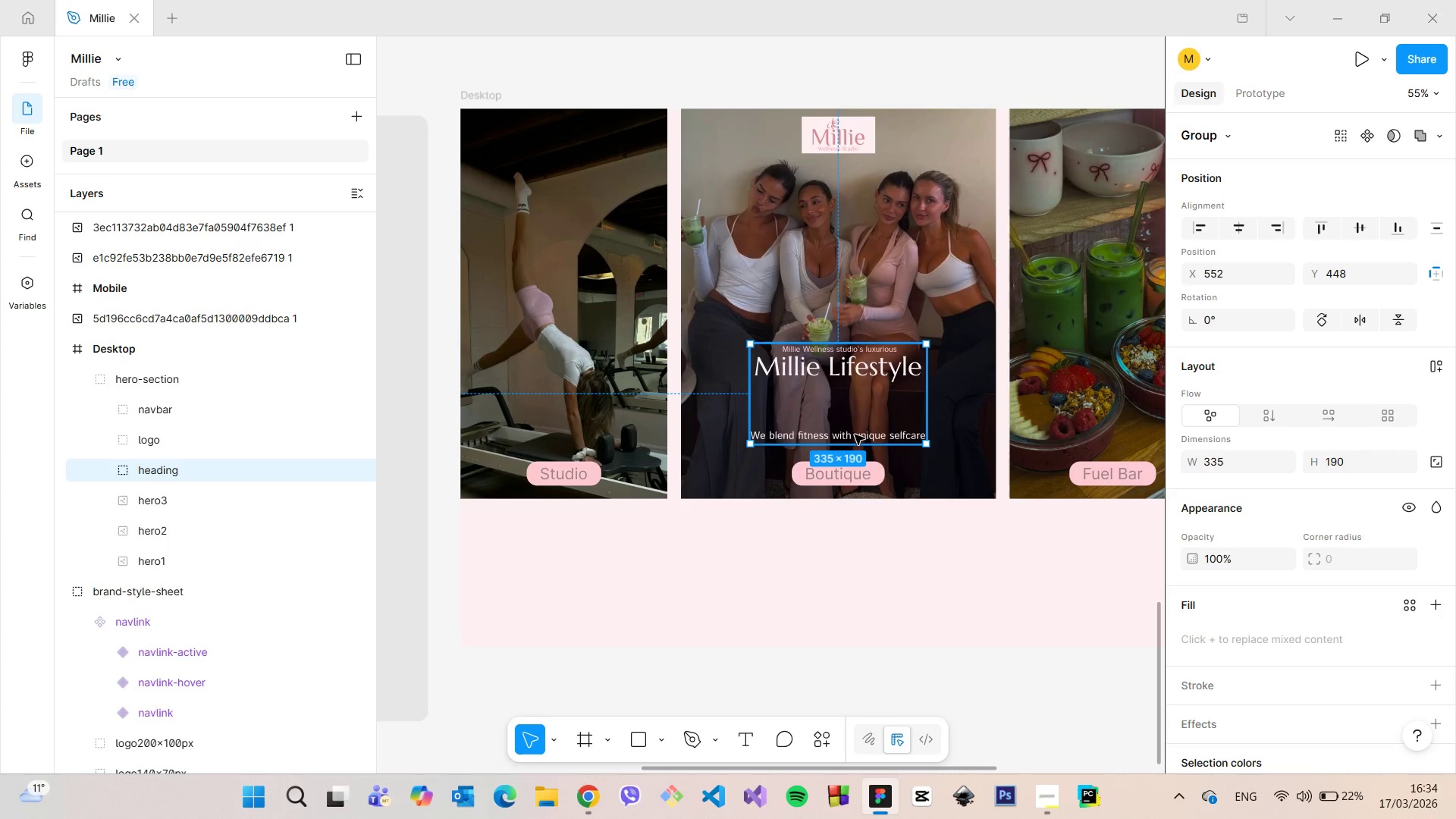 
double_click([855, 435])
 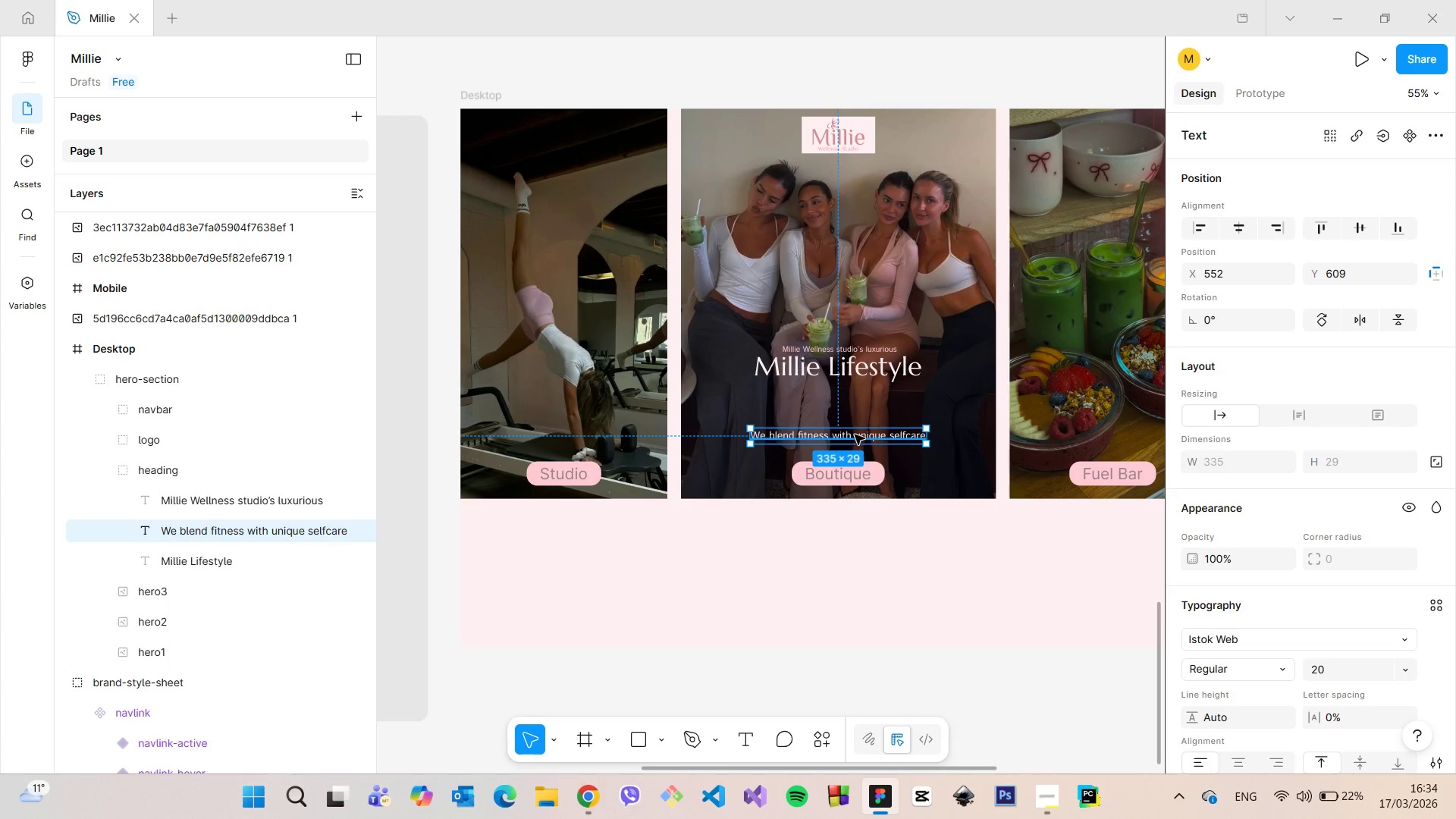 
double_click([855, 435])
 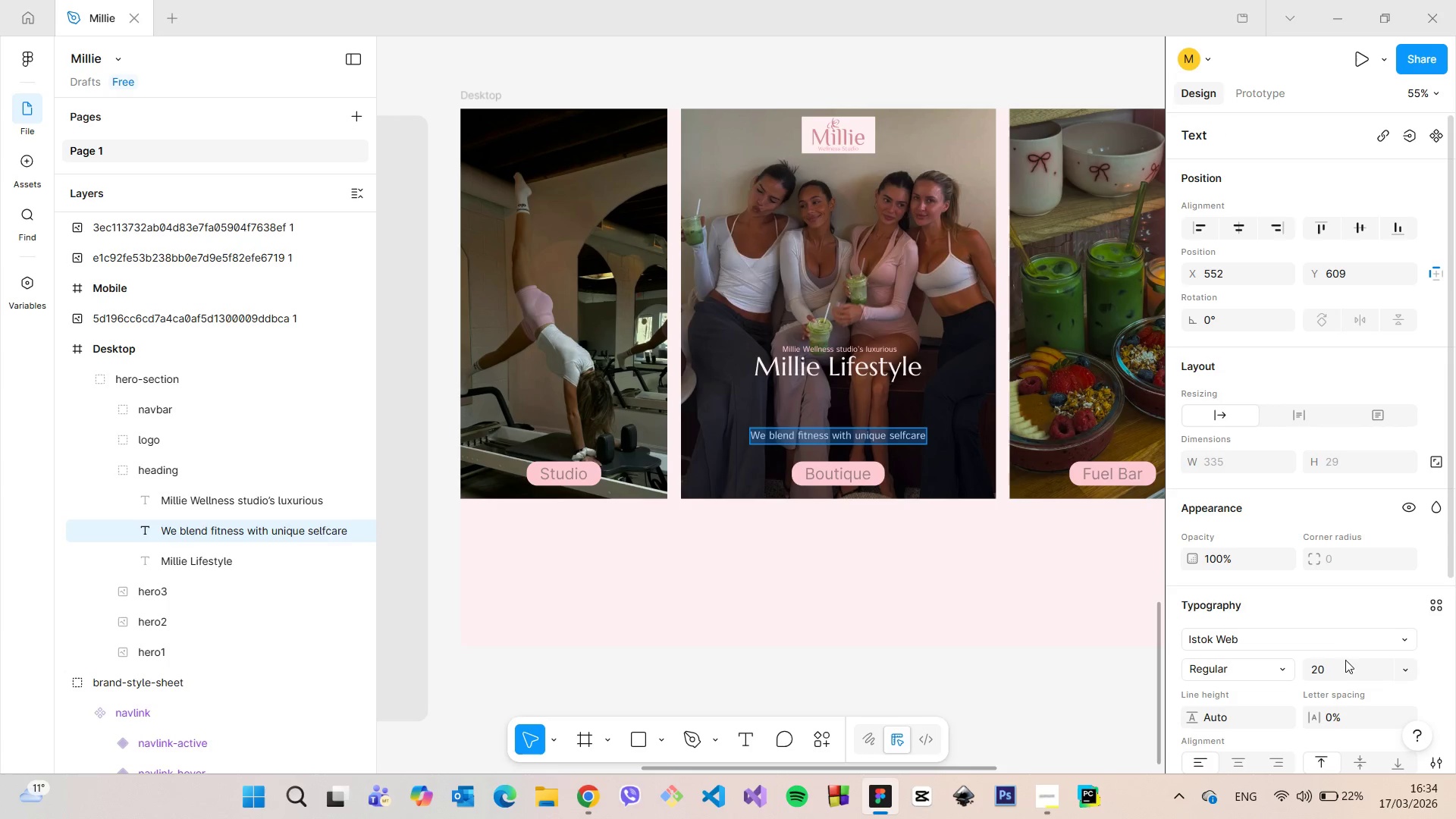 
left_click([1343, 664])
 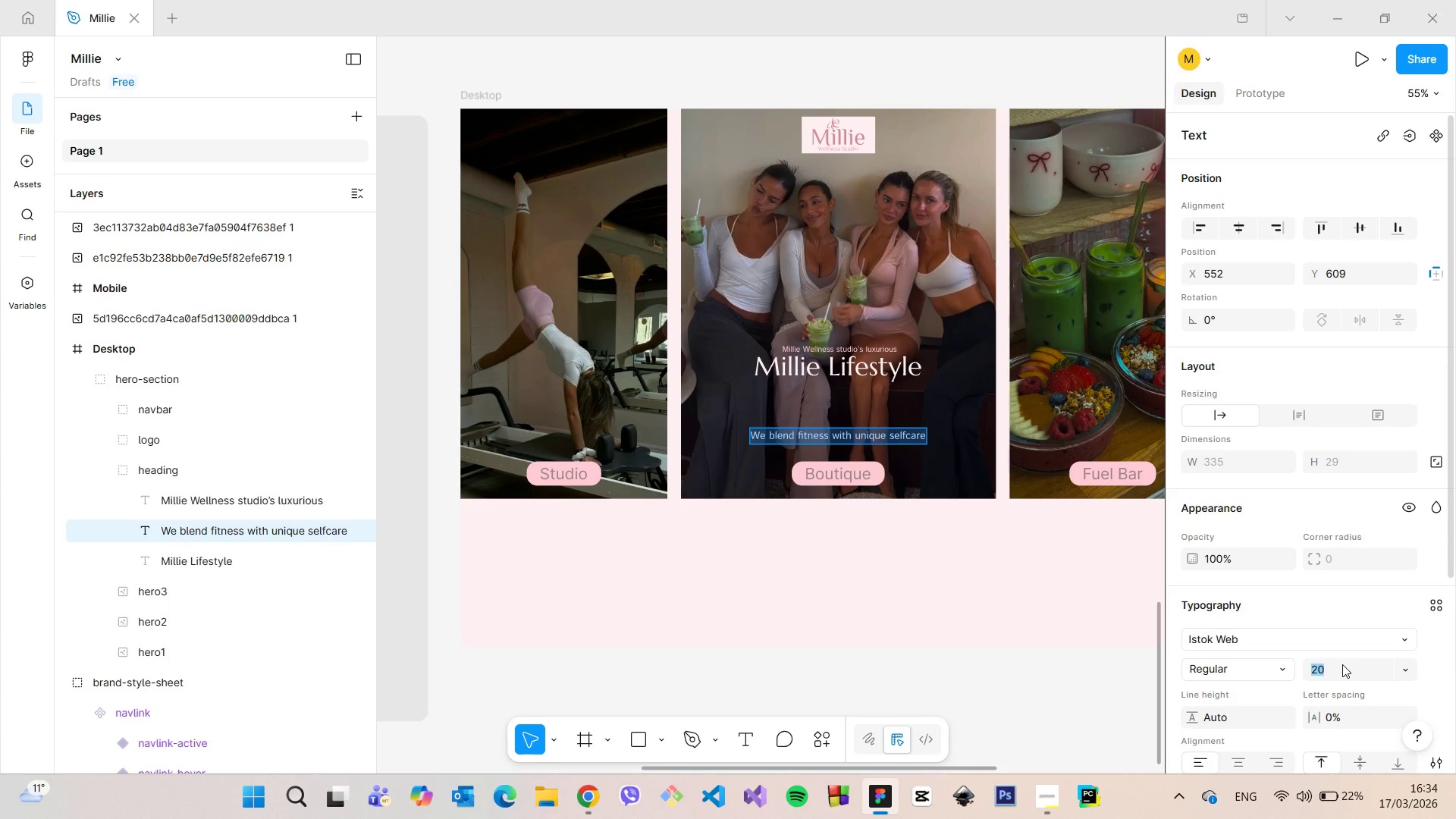 
type(25)
 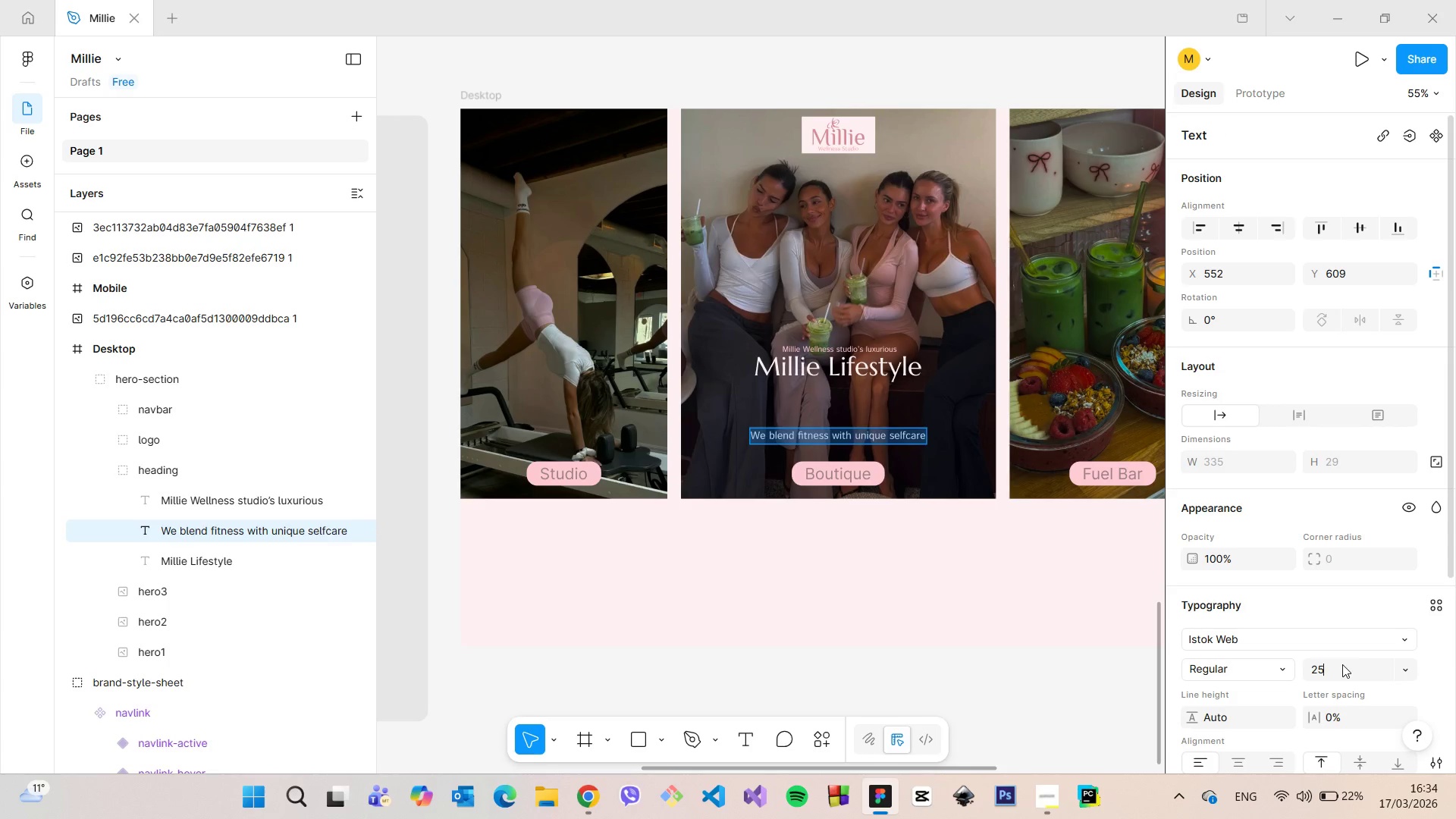 
key(Enter)
 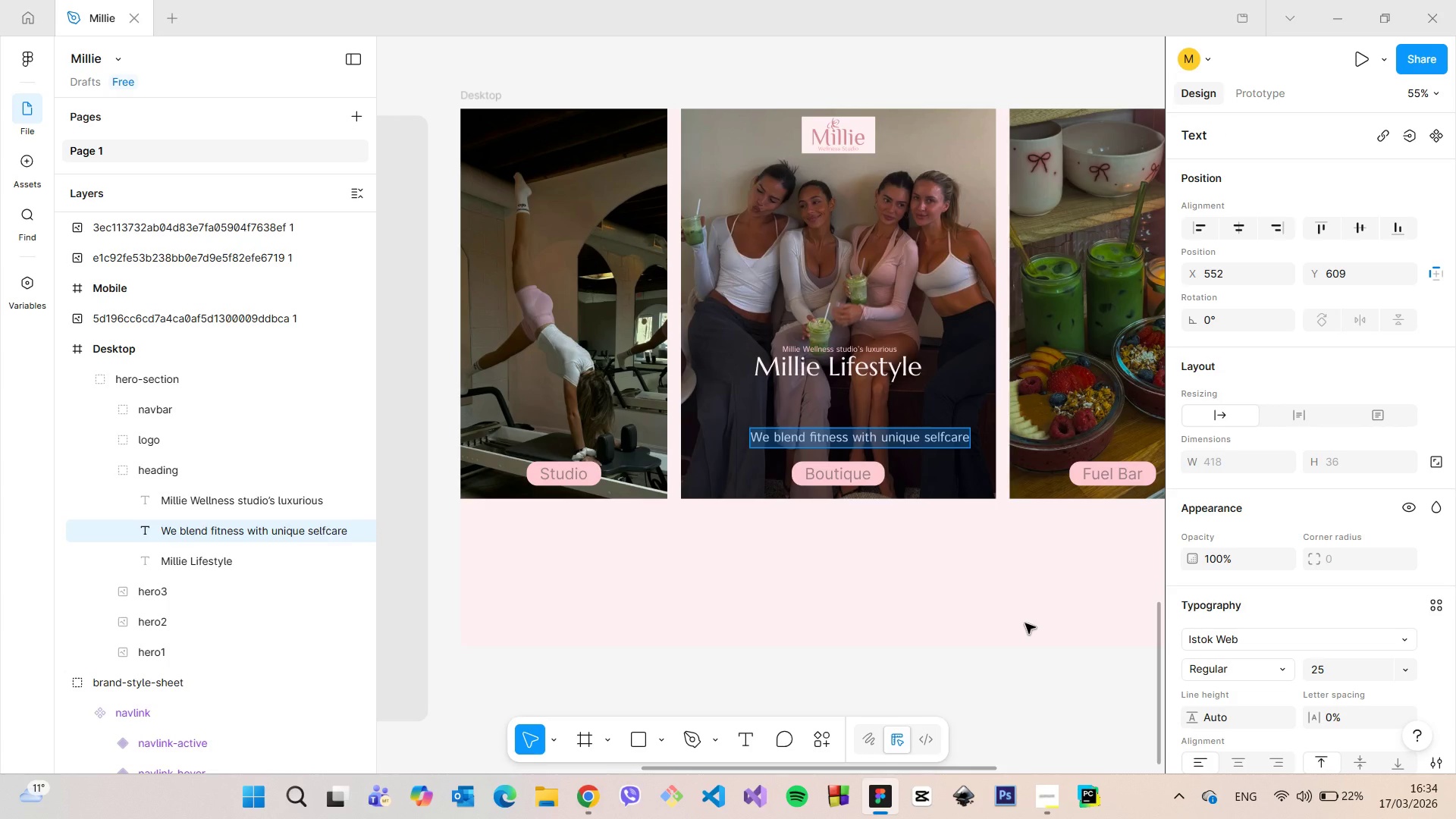 
key(Control+Z)
 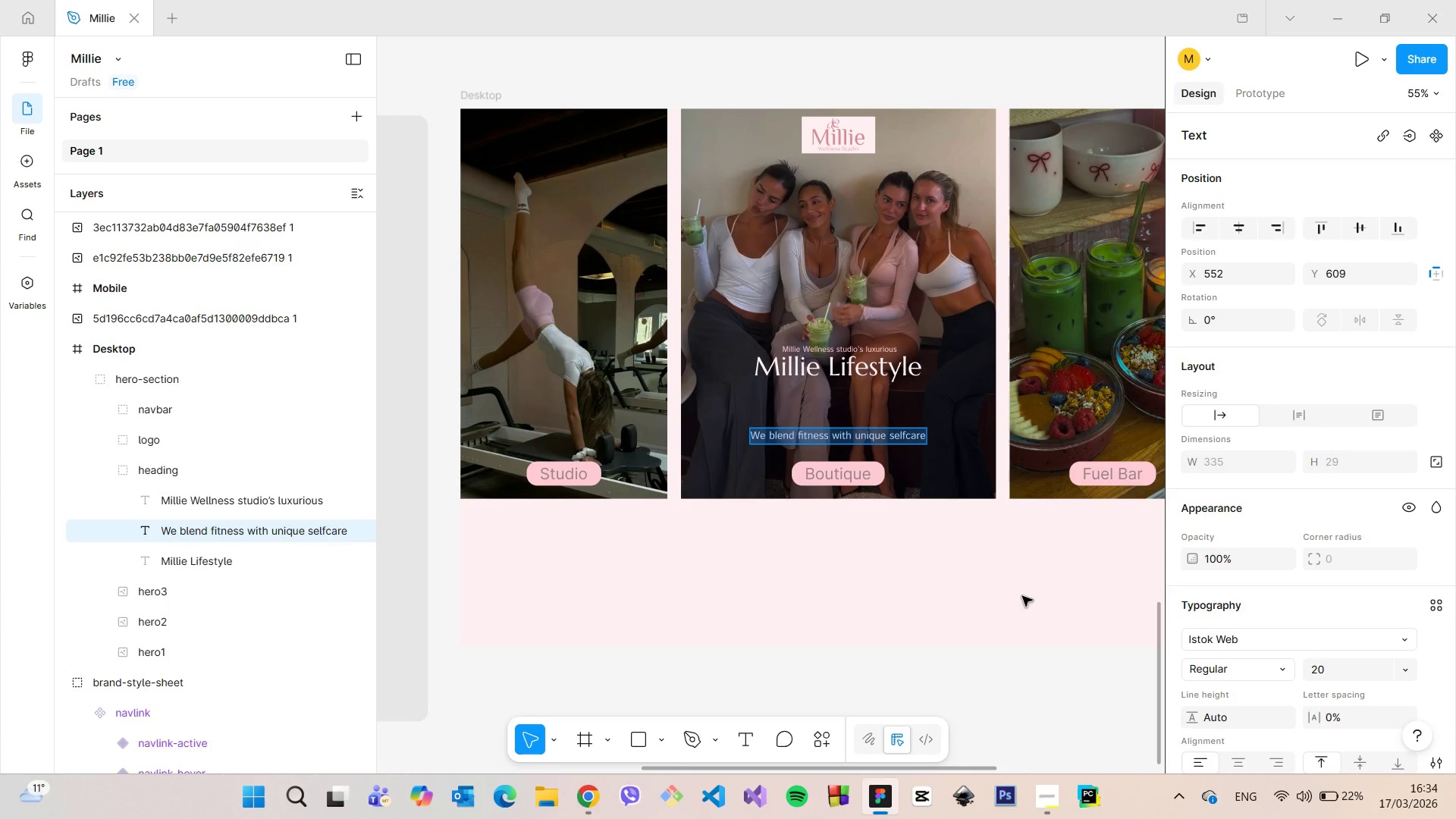 
hold_key(key=AltLeft, duration=0.48)
 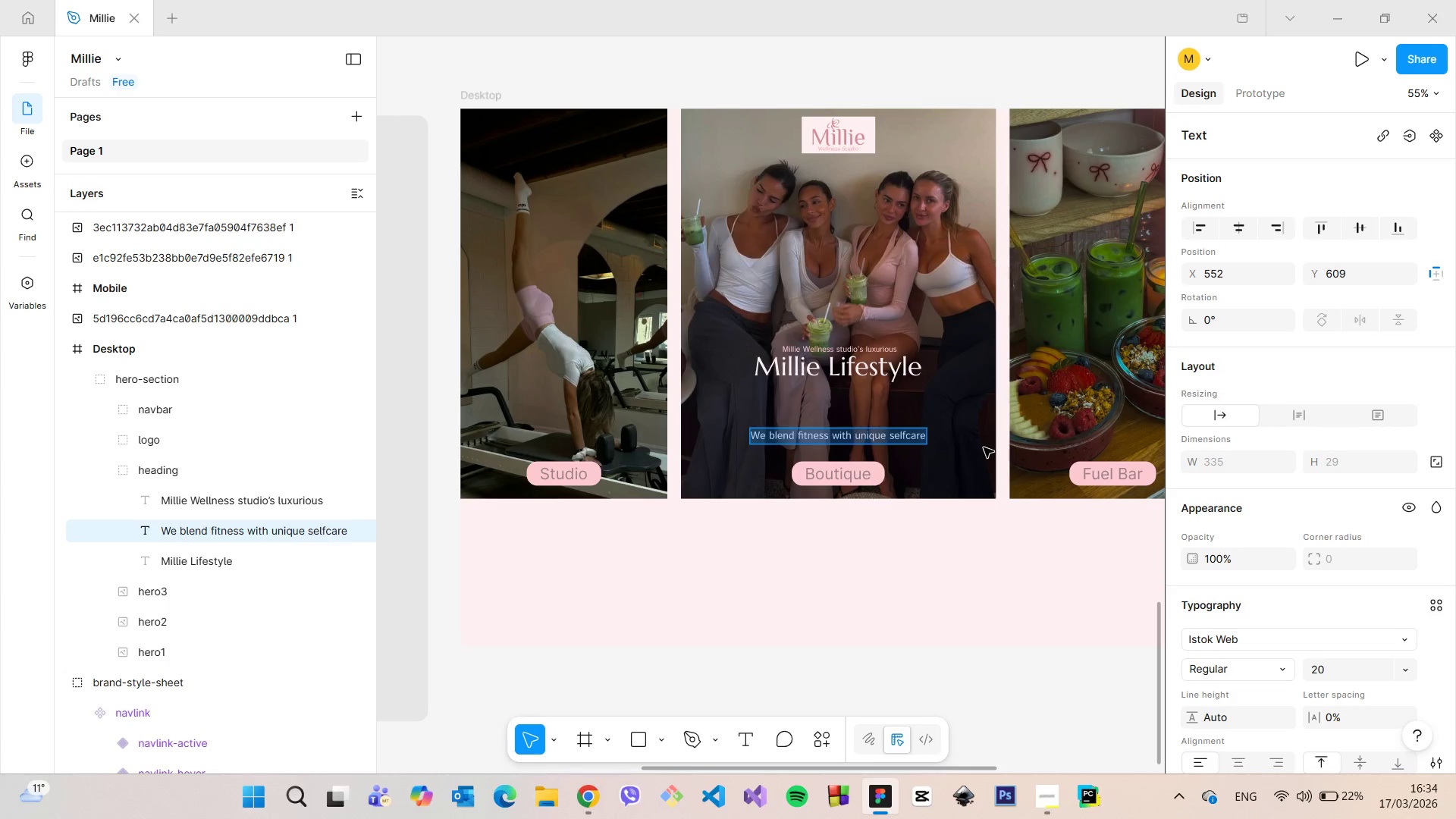 
left_click([984, 447])
 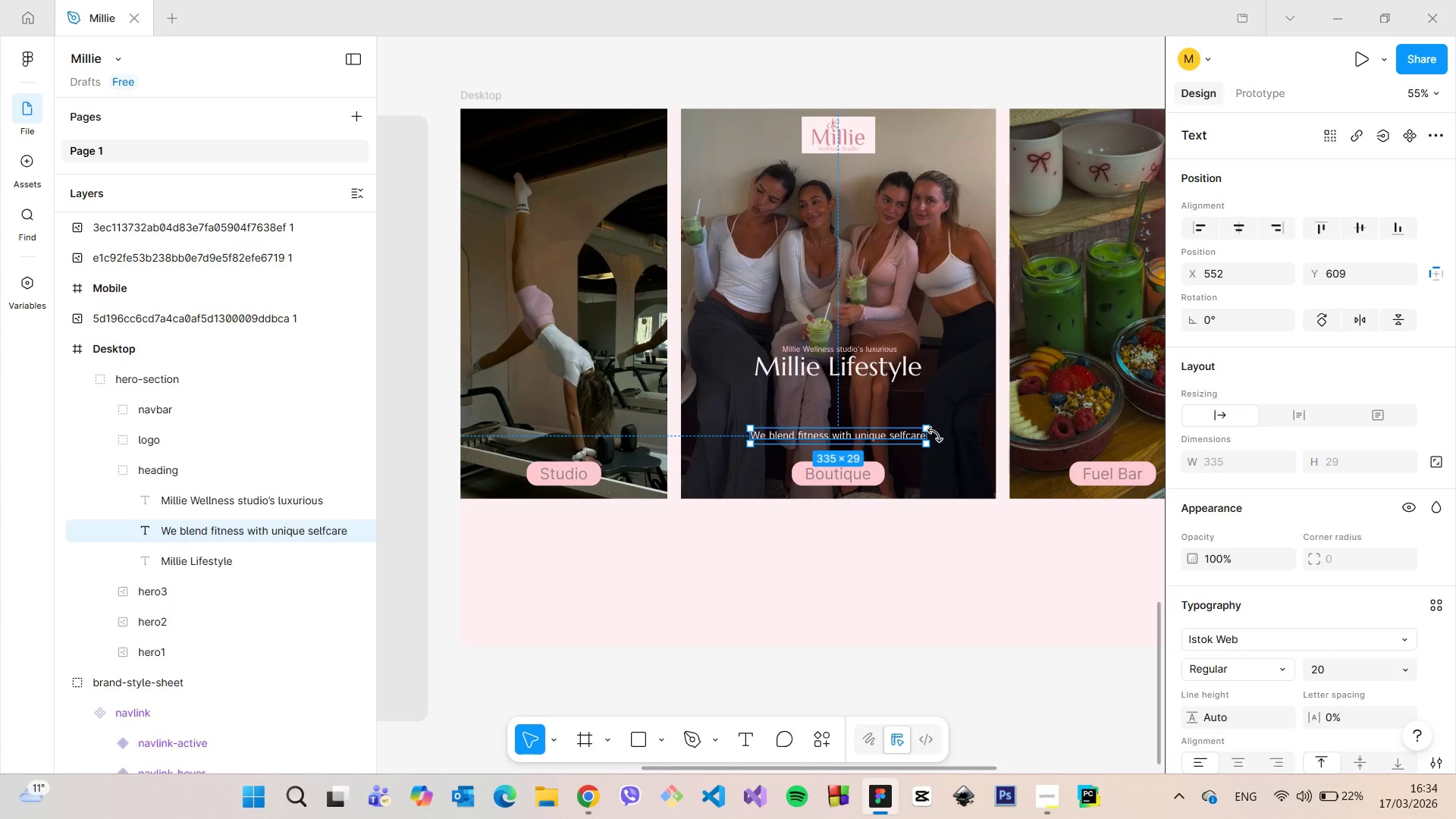 
hold_key(key=AltLeft, duration=0.7)
 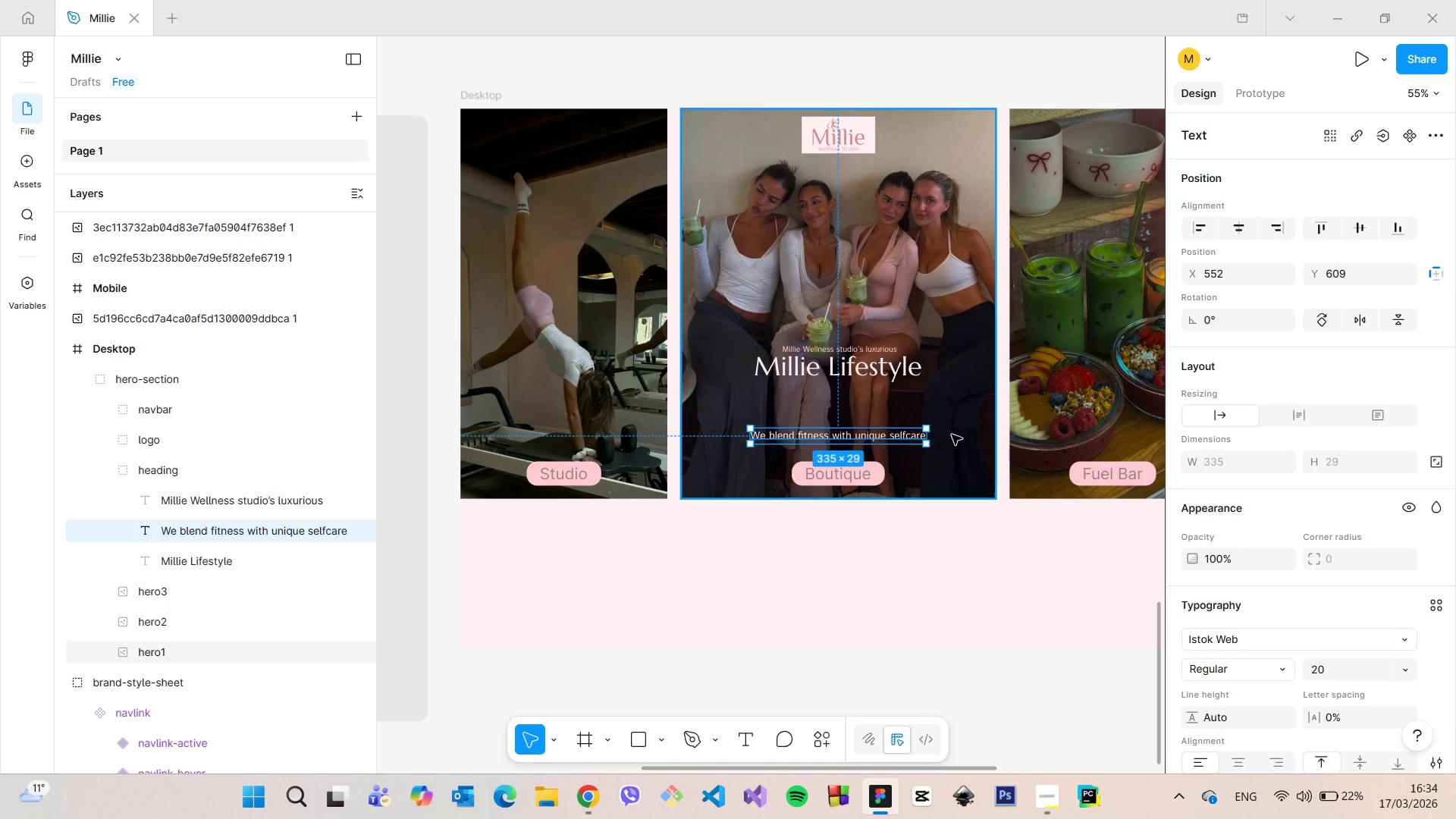 
scroll: coordinate [952, 435], scroll_direction: up, amount: 3.0
 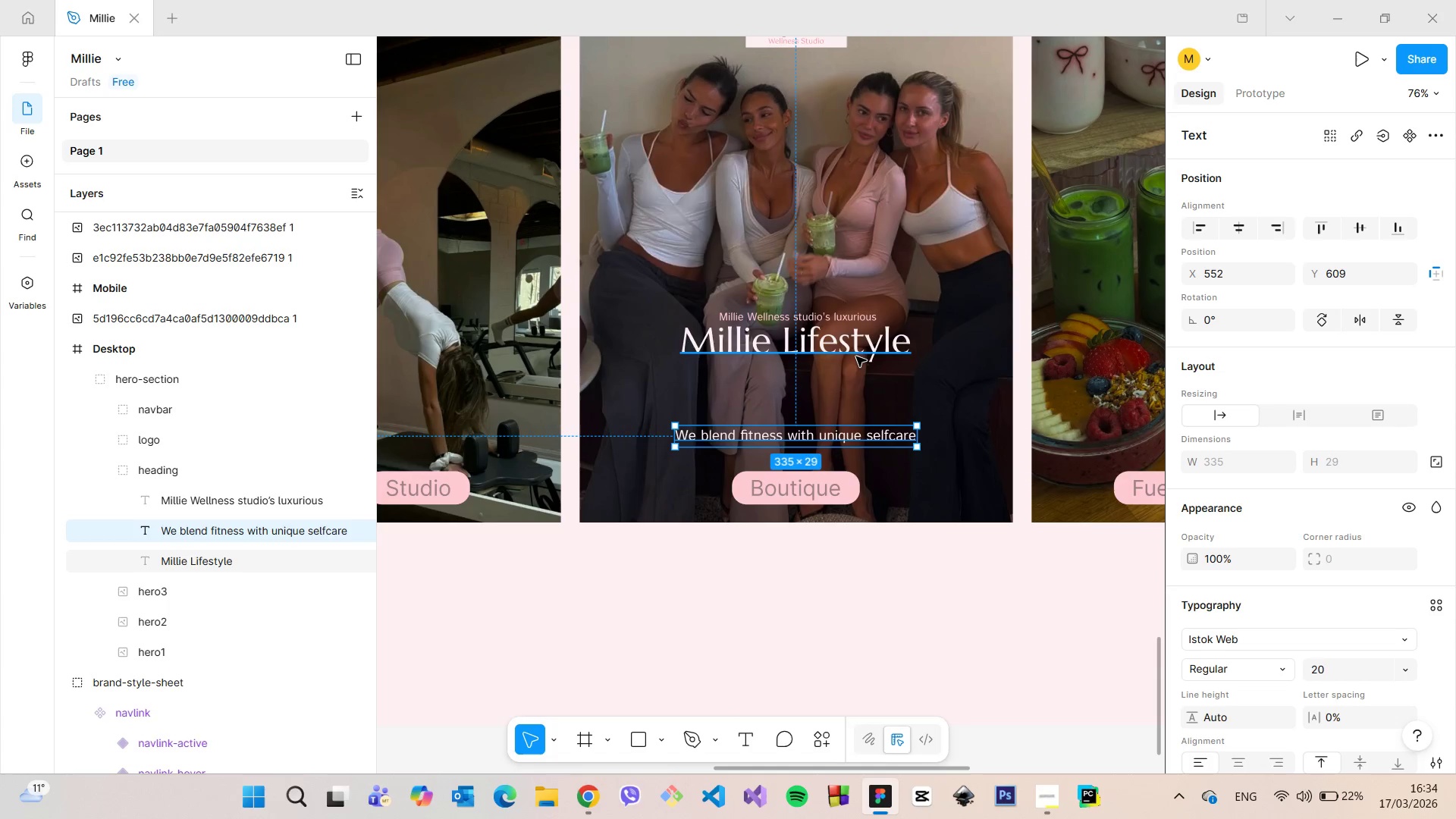 
double_click([855, 355])
 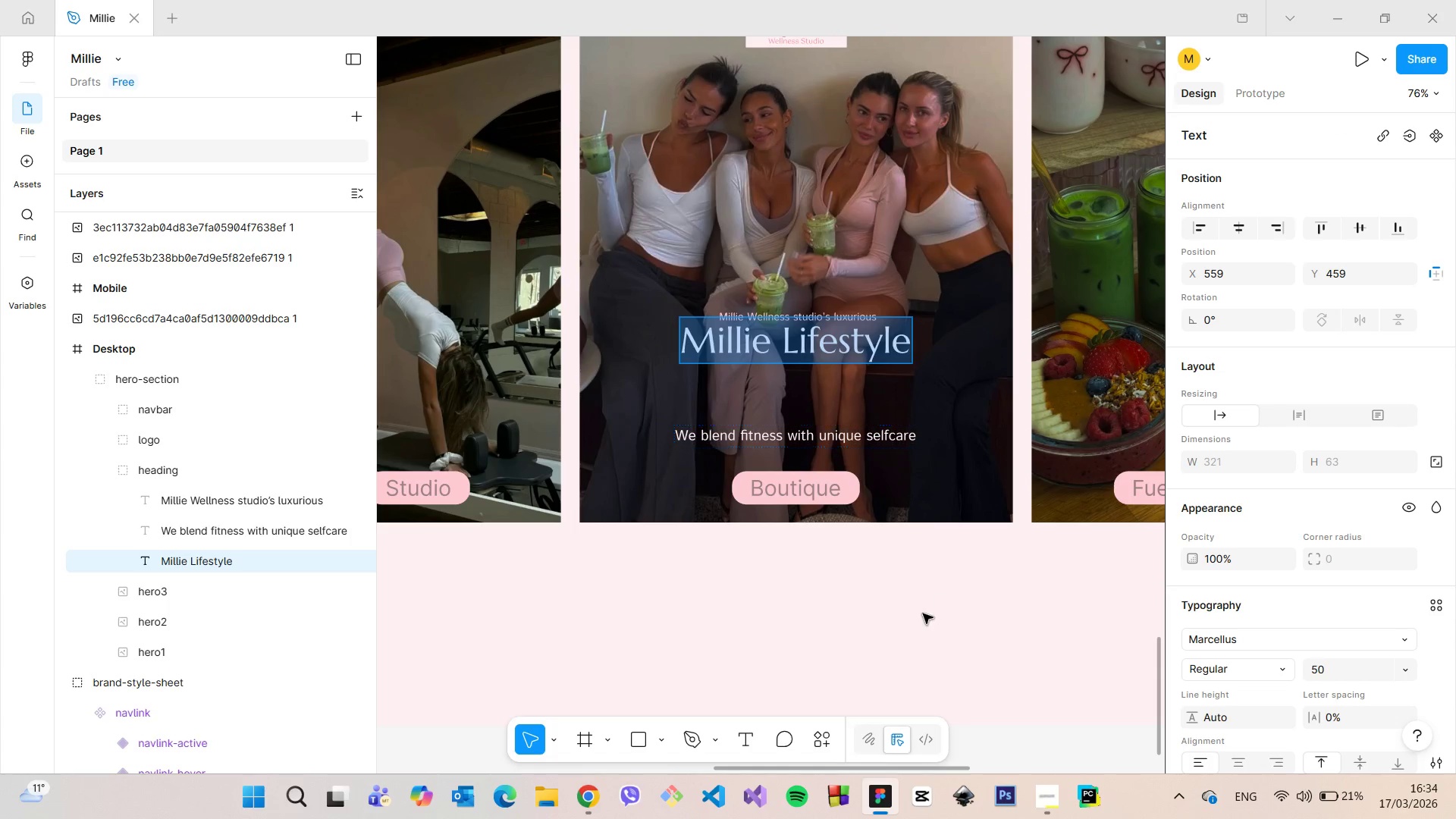 
double_click([924, 613])
 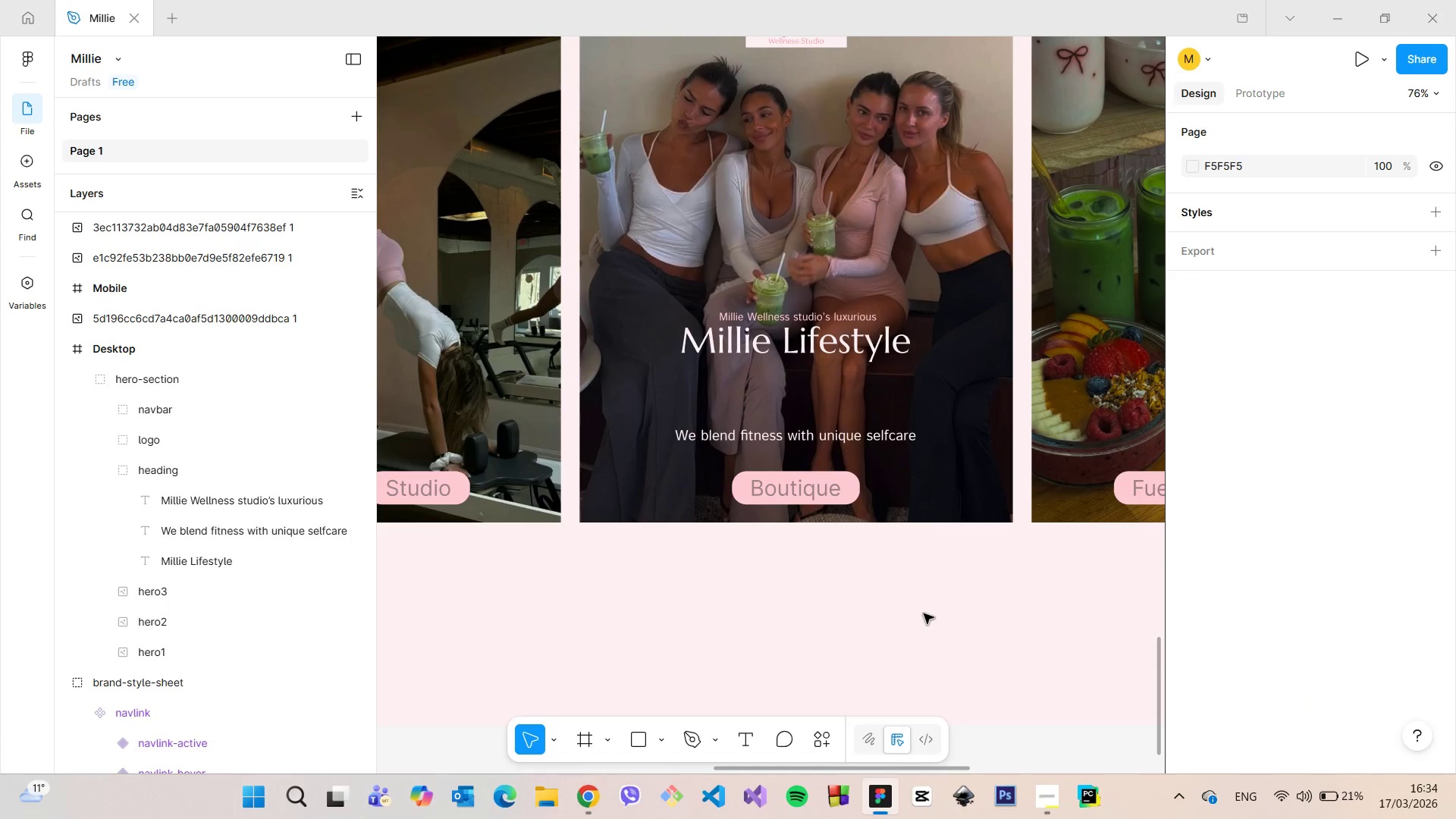 
scroll: coordinate [925, 548], scroll_direction: down, amount: 7.0
 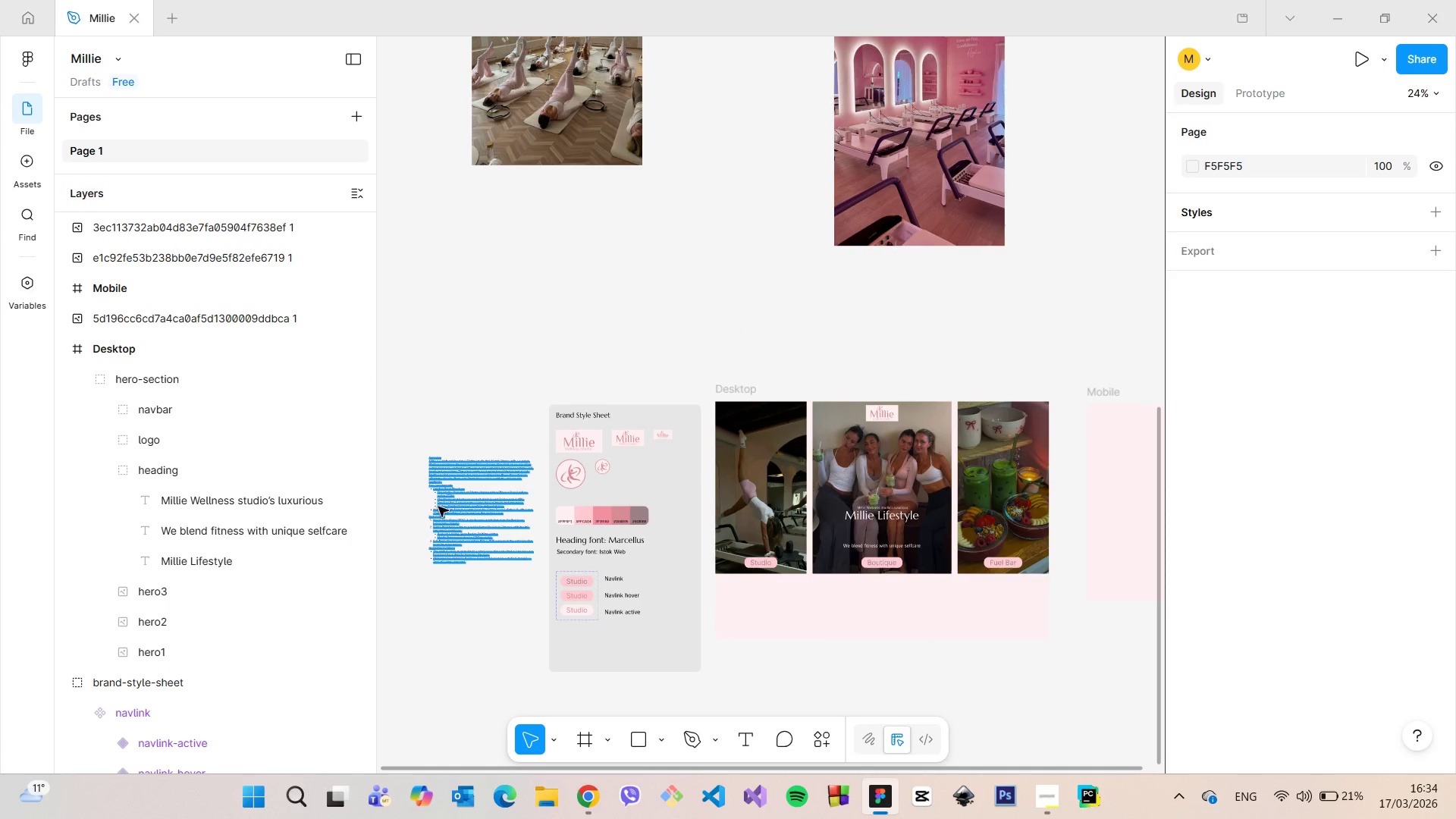 
scroll: coordinate [427, 488], scroll_direction: up, amount: 10.0
 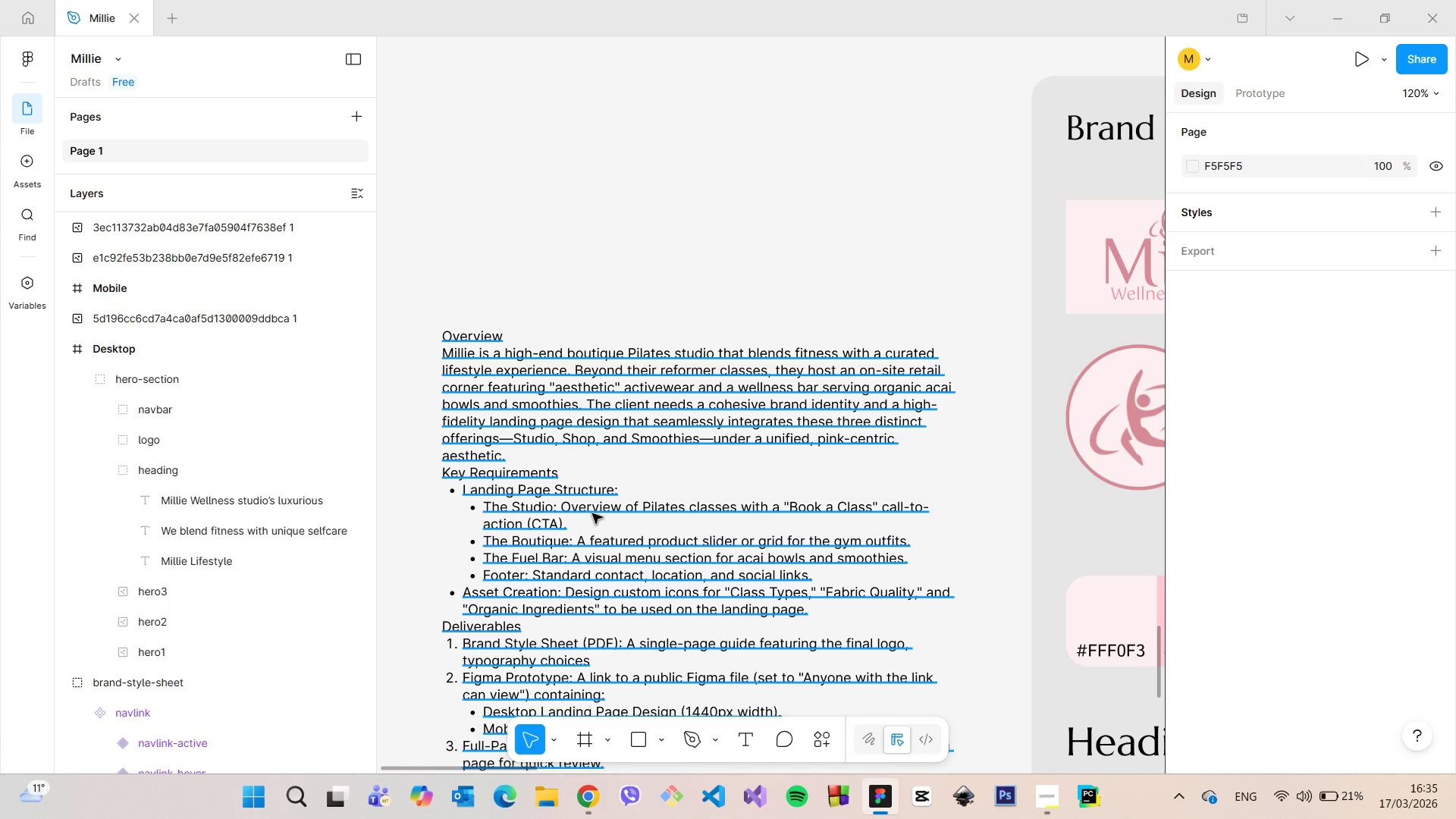 
wait(10.14)
 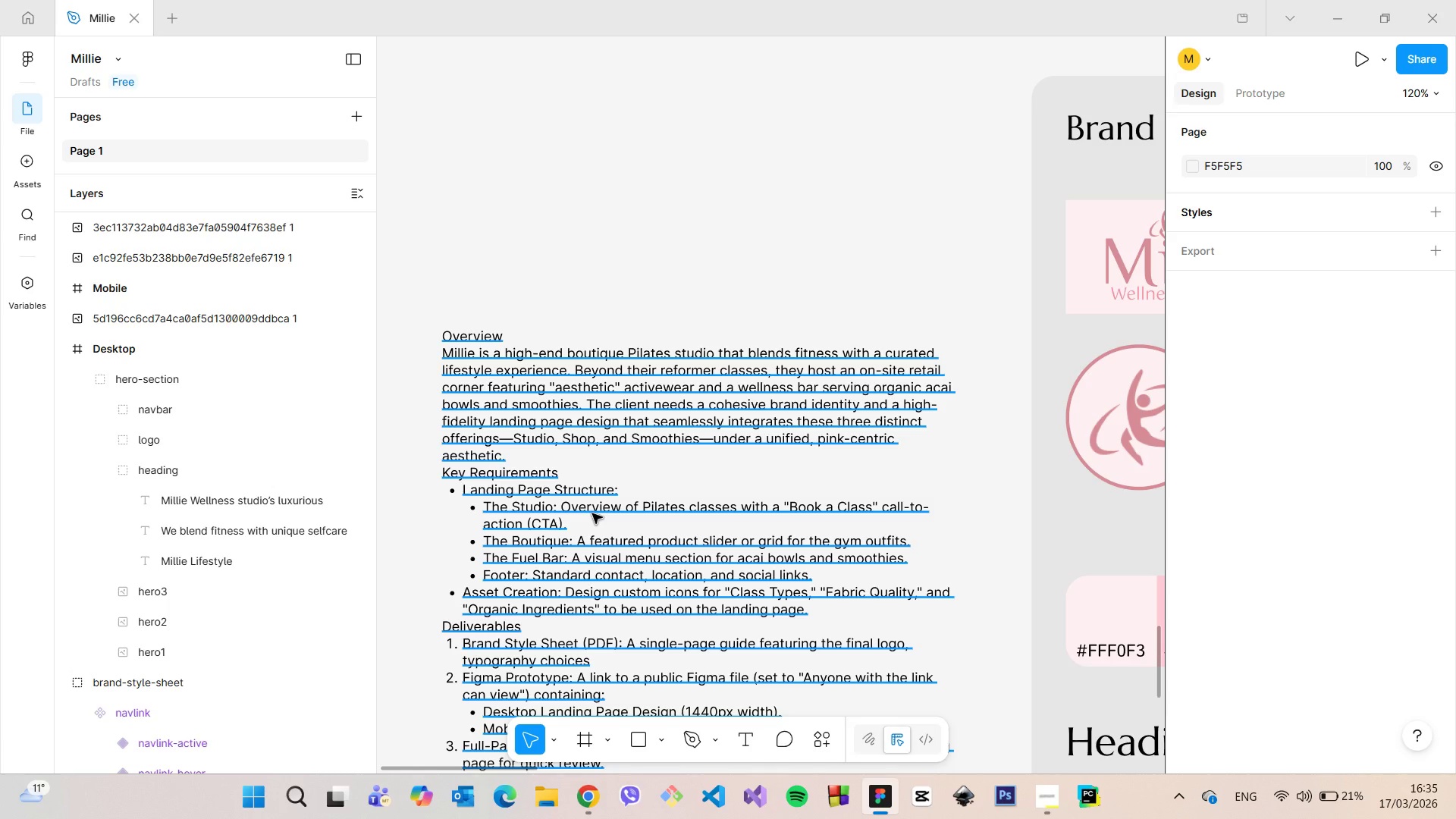 
left_click_drag(start_coordinate=[1156, 655], to_coordinate=[1172, 677])
 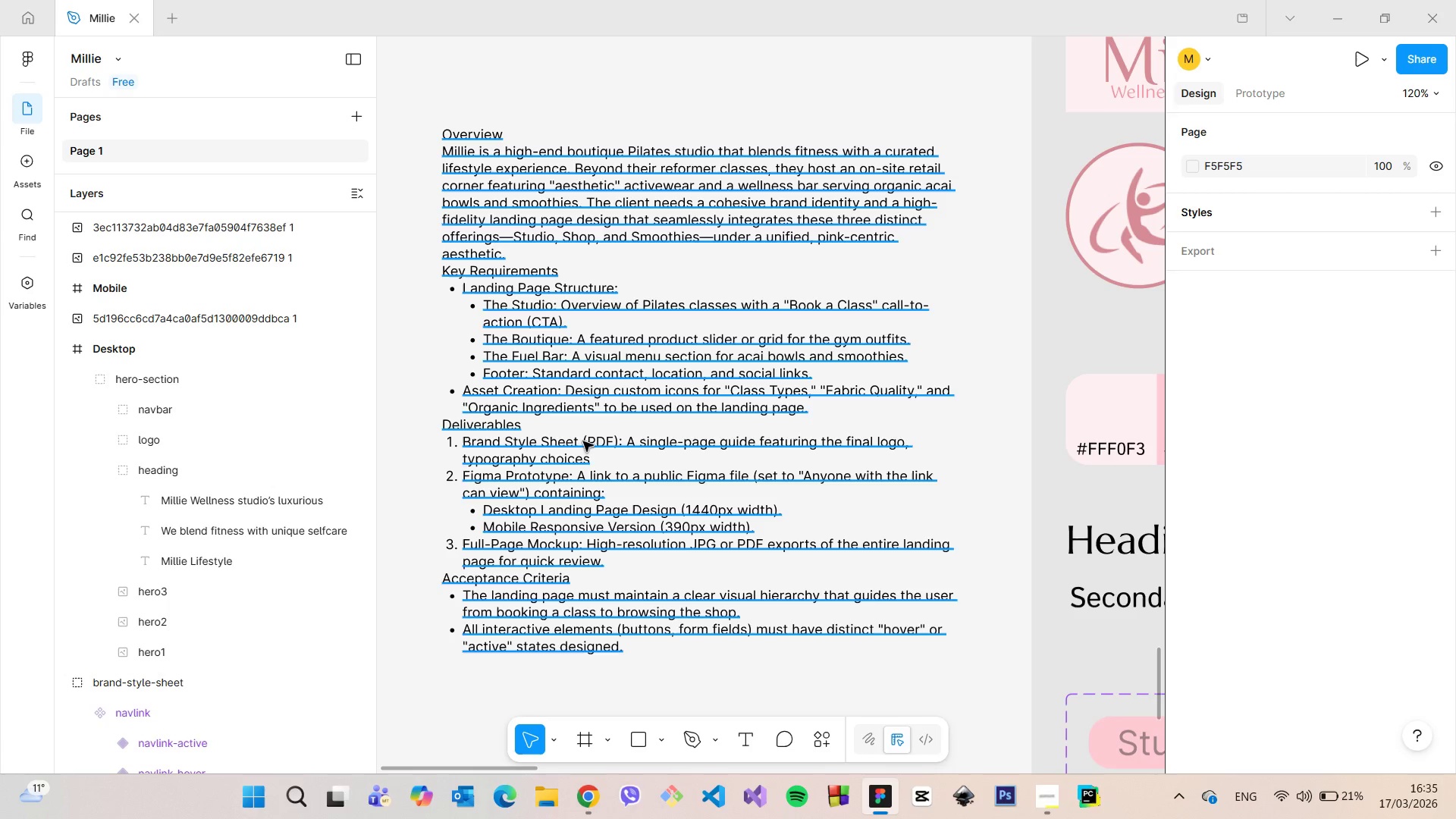 
wait(10.52)
 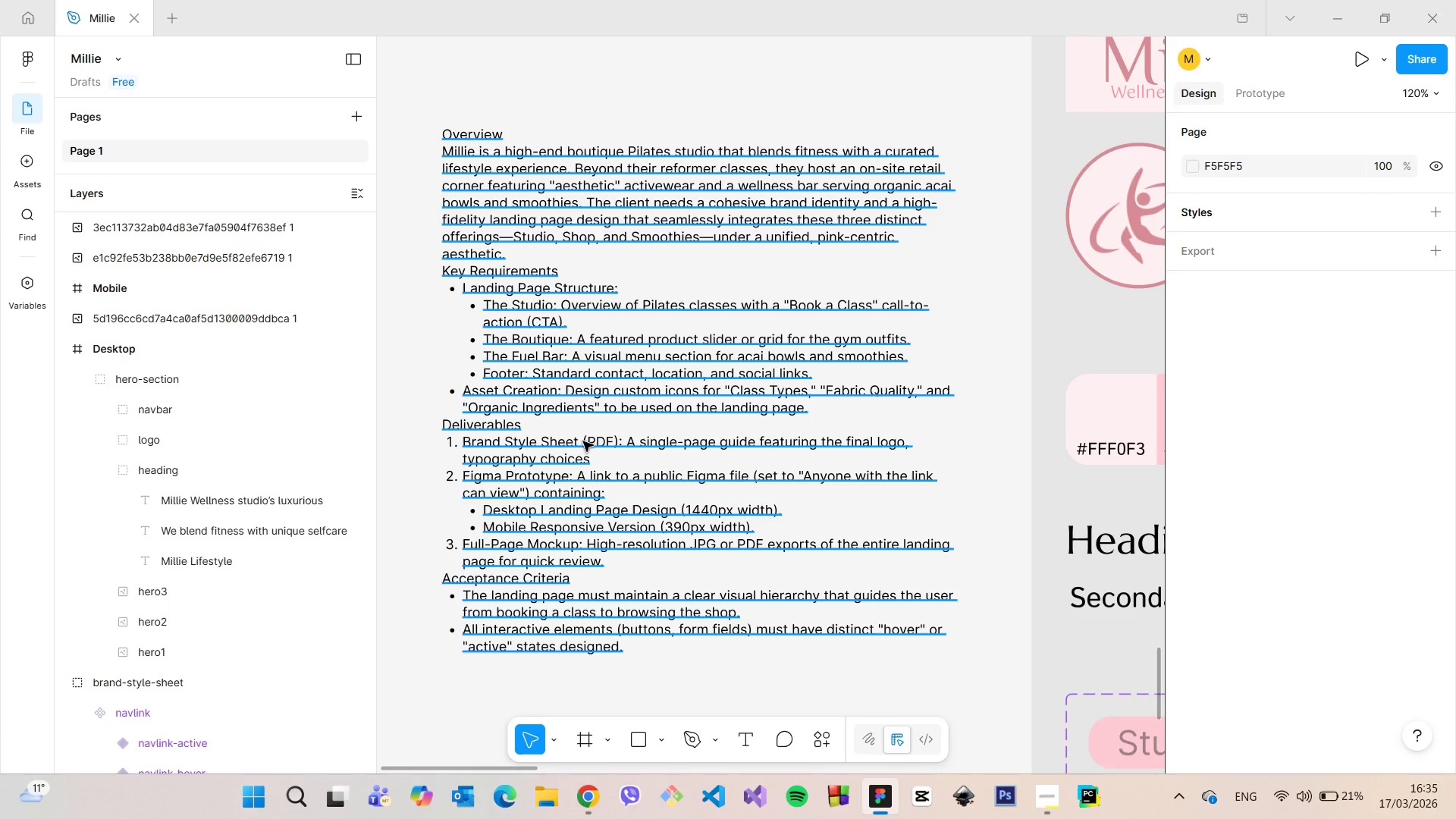 
scroll: coordinate [684, 438], scroll_direction: down, amount: 9.0
 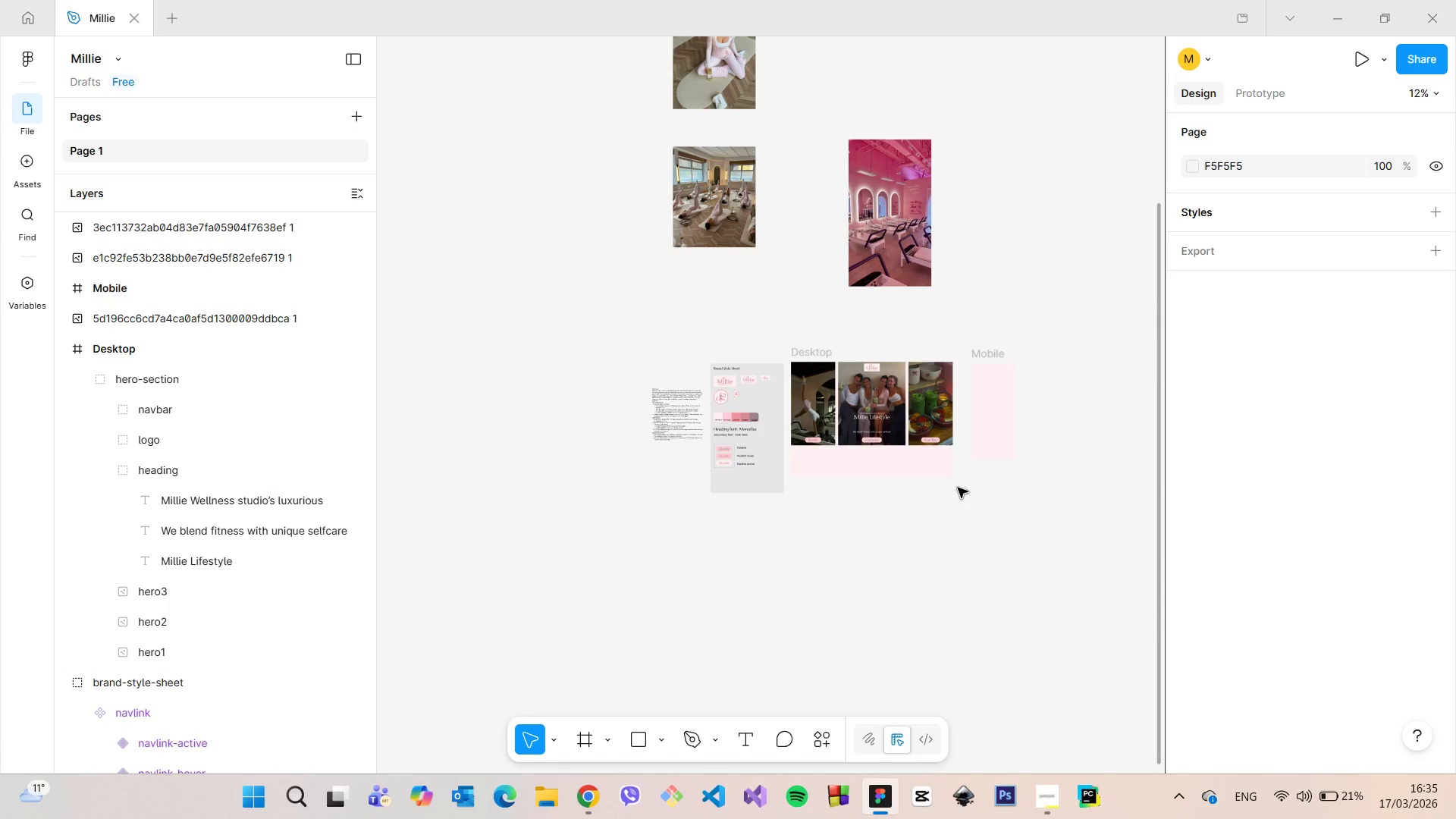 
scroll: coordinate [947, 461], scroll_direction: up, amount: 9.0
 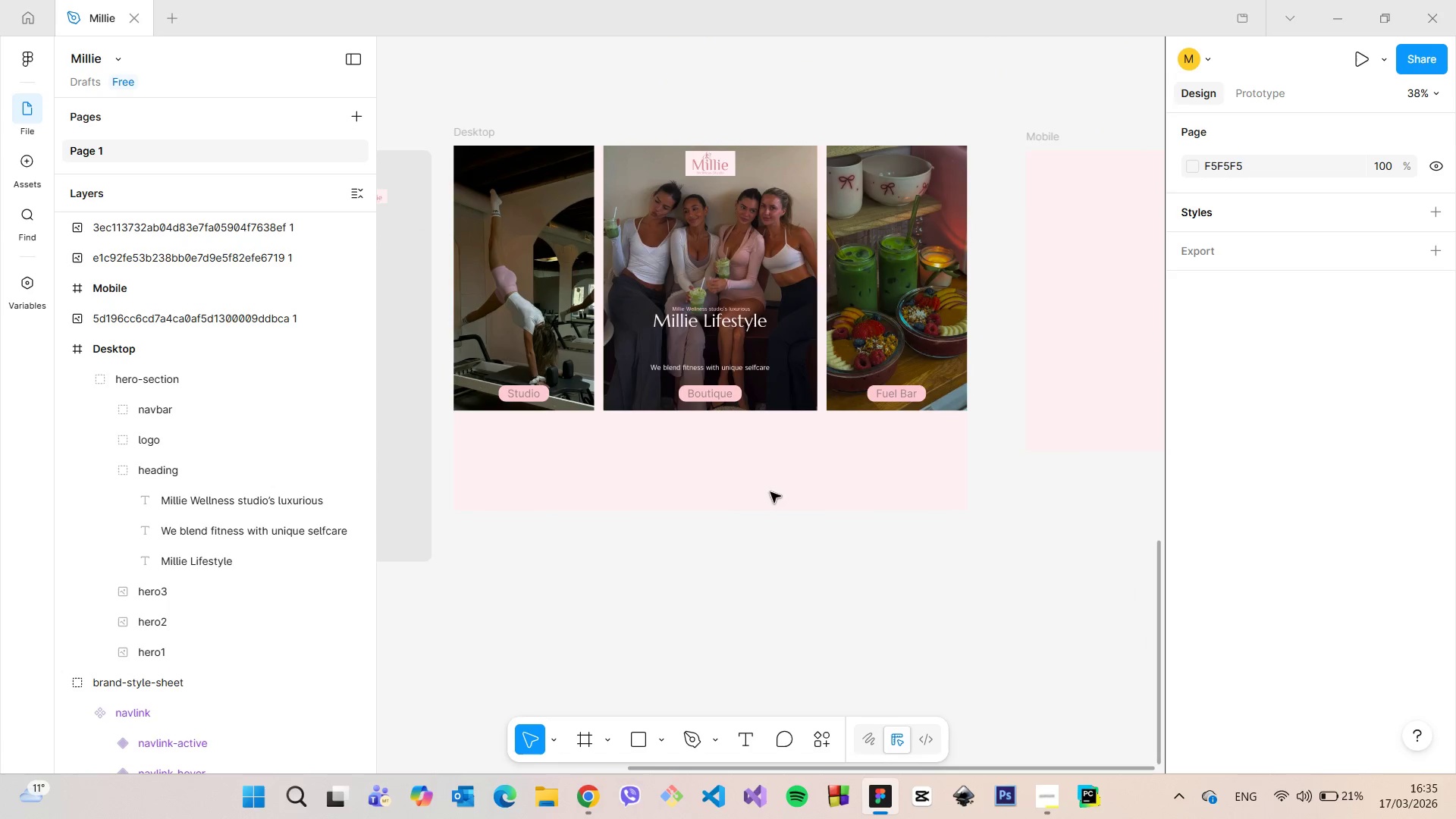 
left_click([130, 356])
 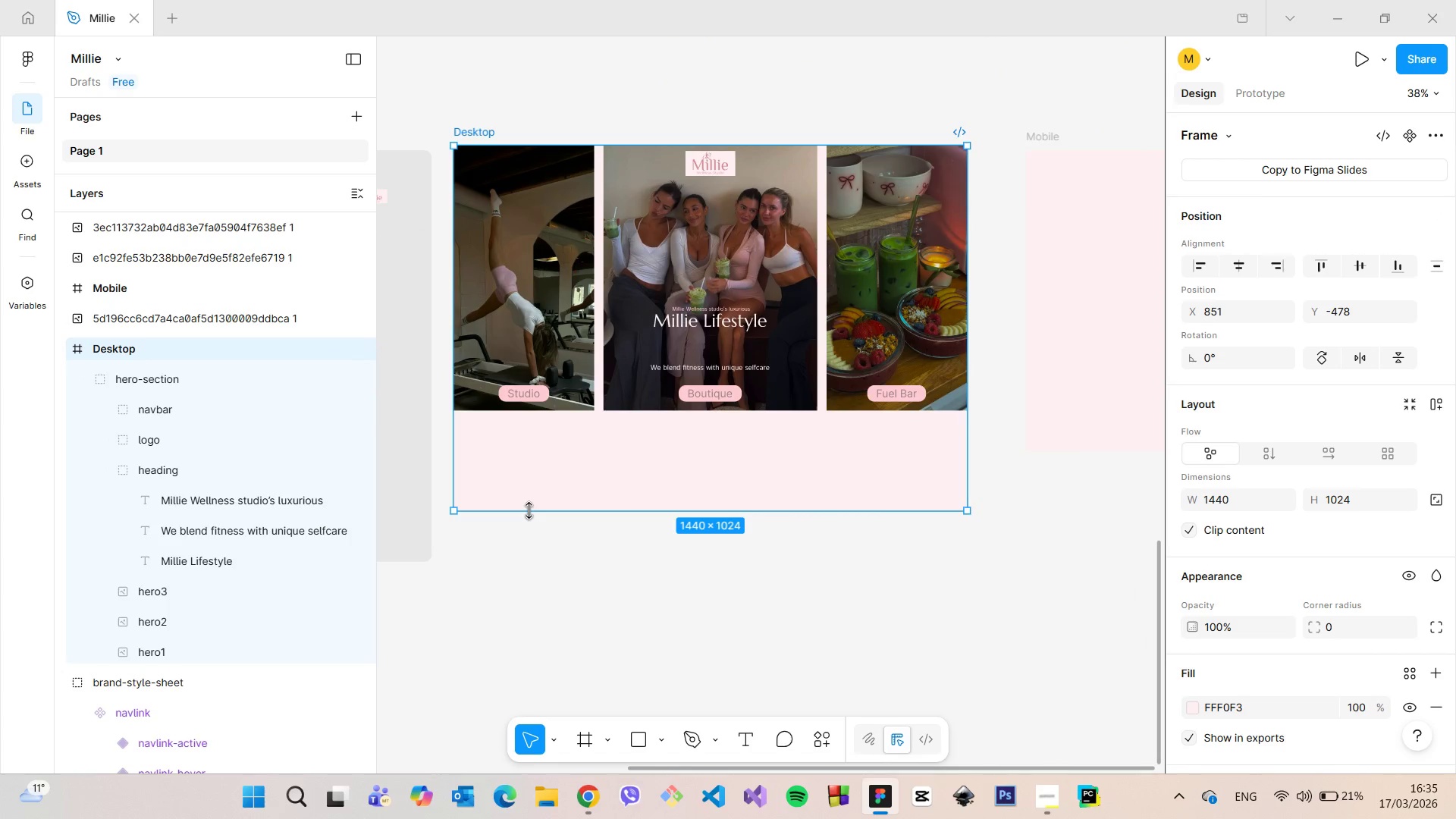 
hold_key(key=ControlLeft, duration=1.51)
left_click_drag(start_coordinate=[529, 510], to_coordinate=[557, 653])
 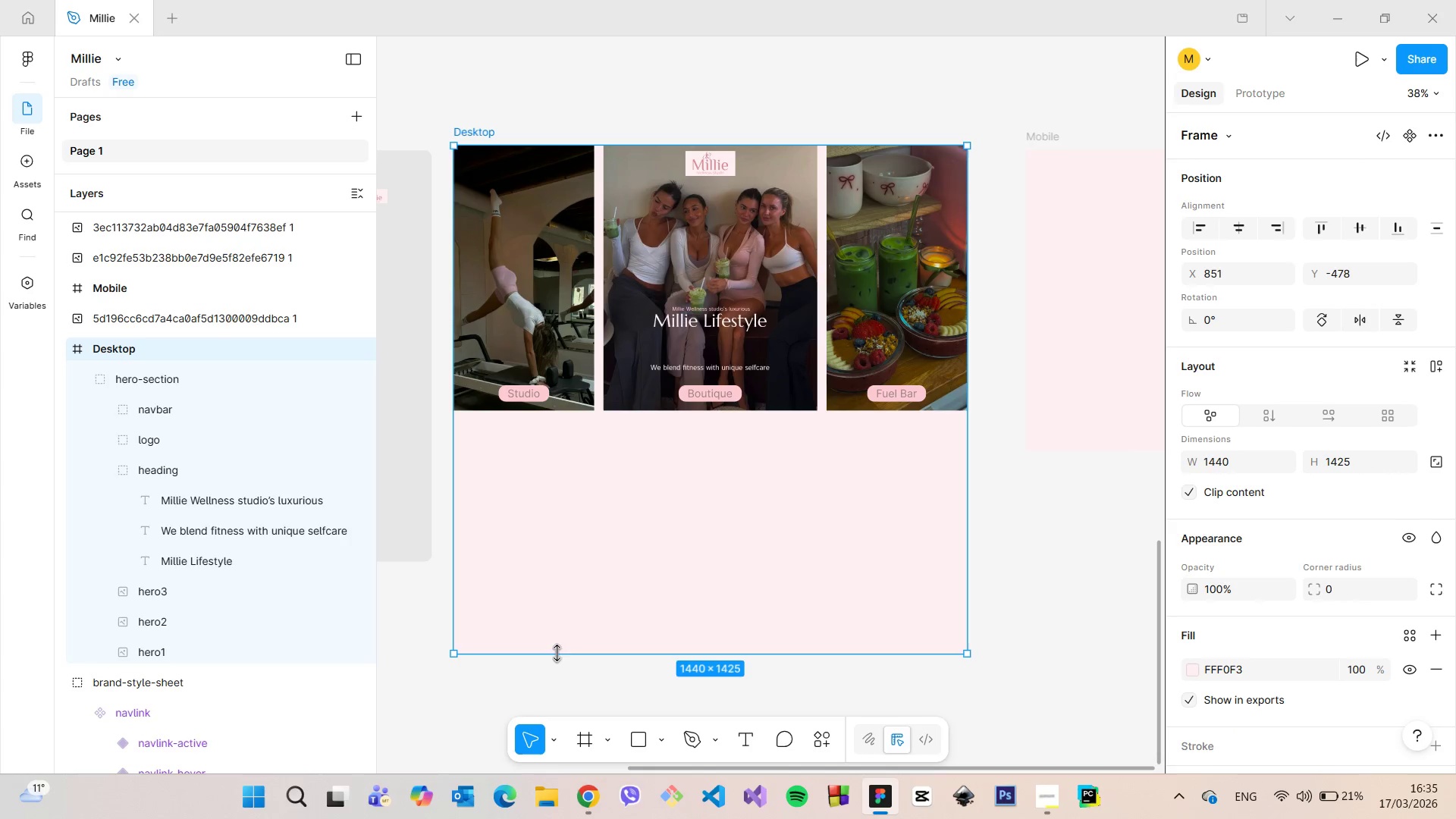 
key(Control+ControlLeft)
 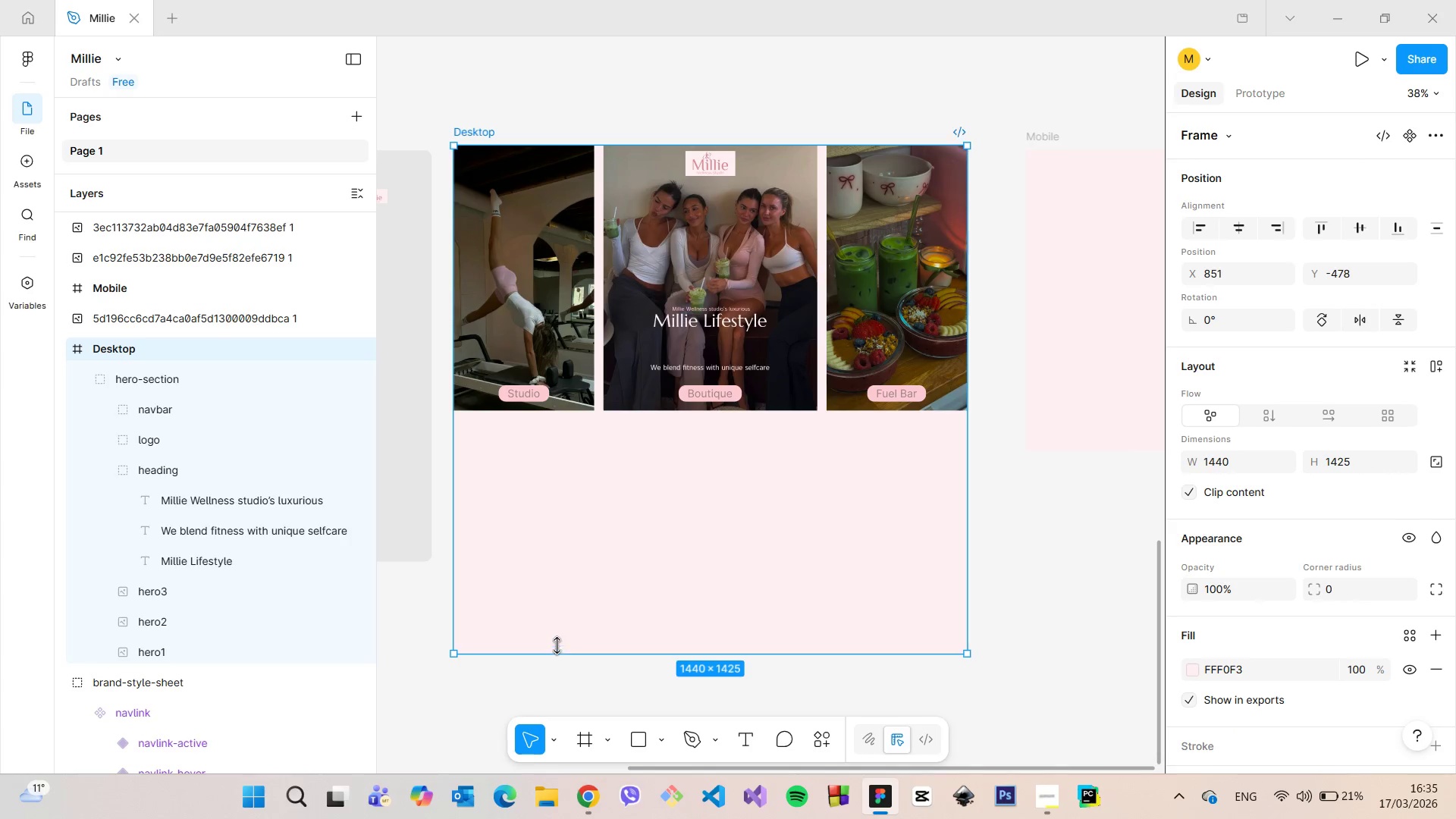 
key(Control+ControlLeft)
 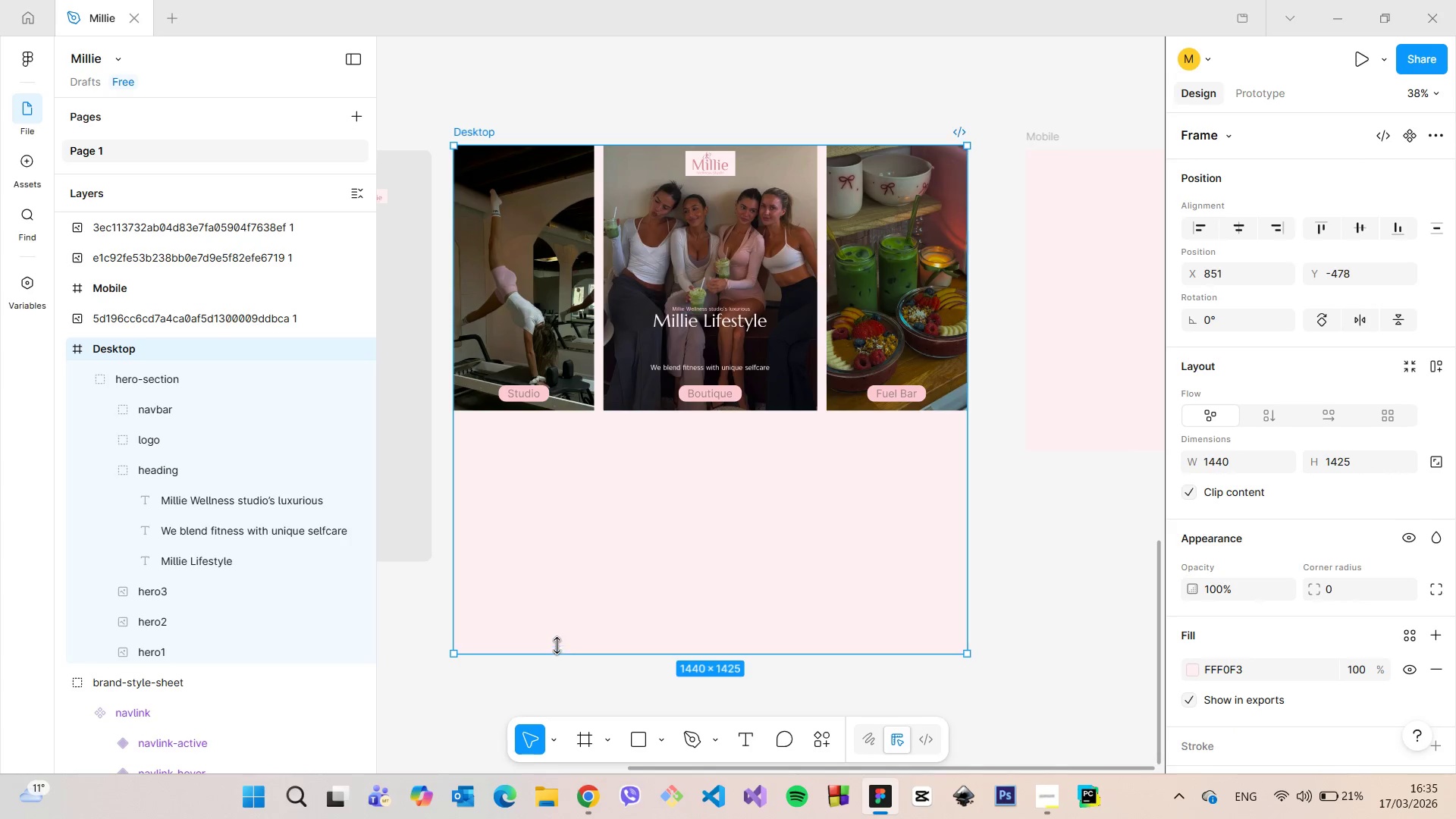 
key(Control+ControlLeft)
 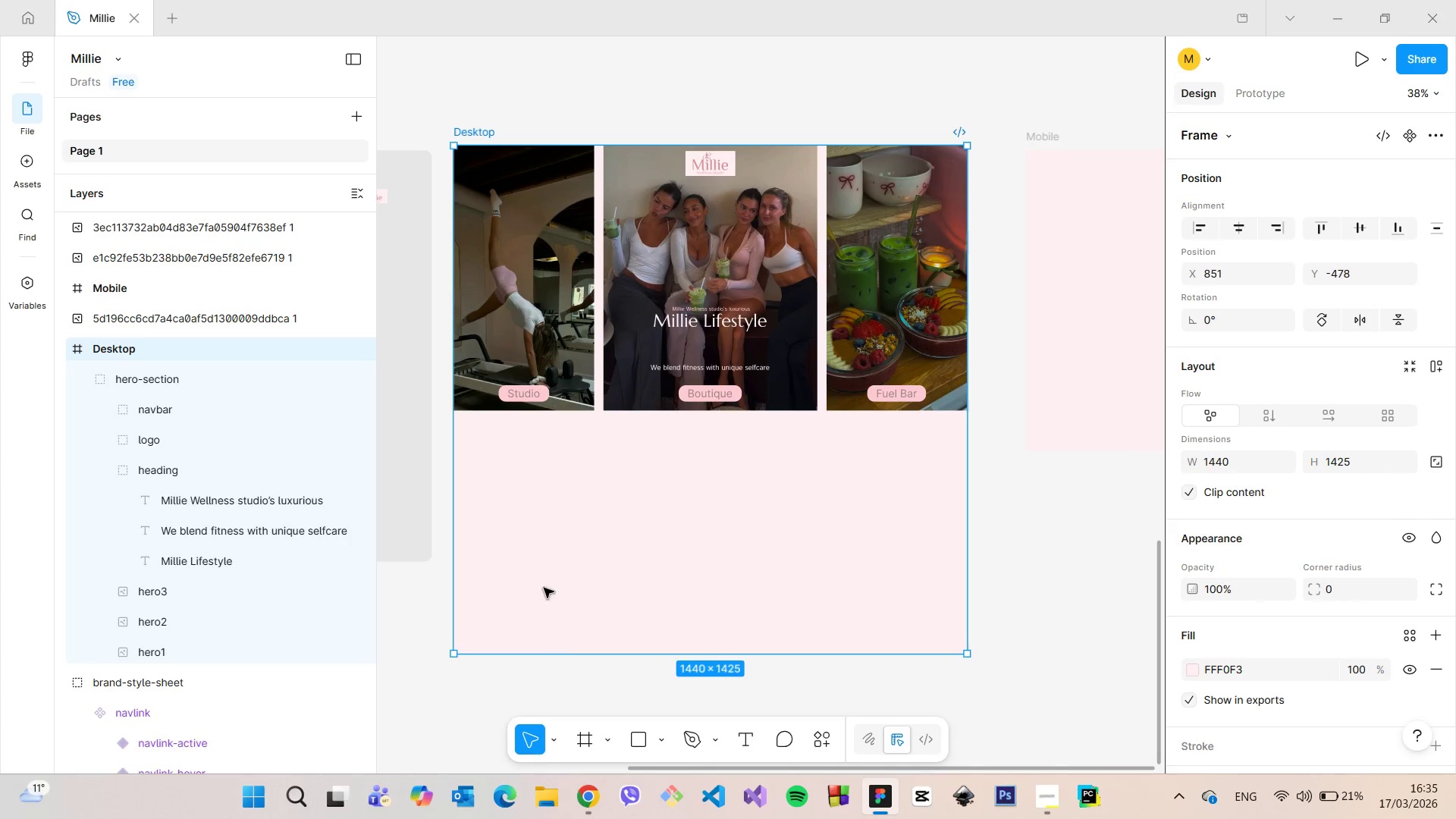 
key(Control+ControlLeft)
 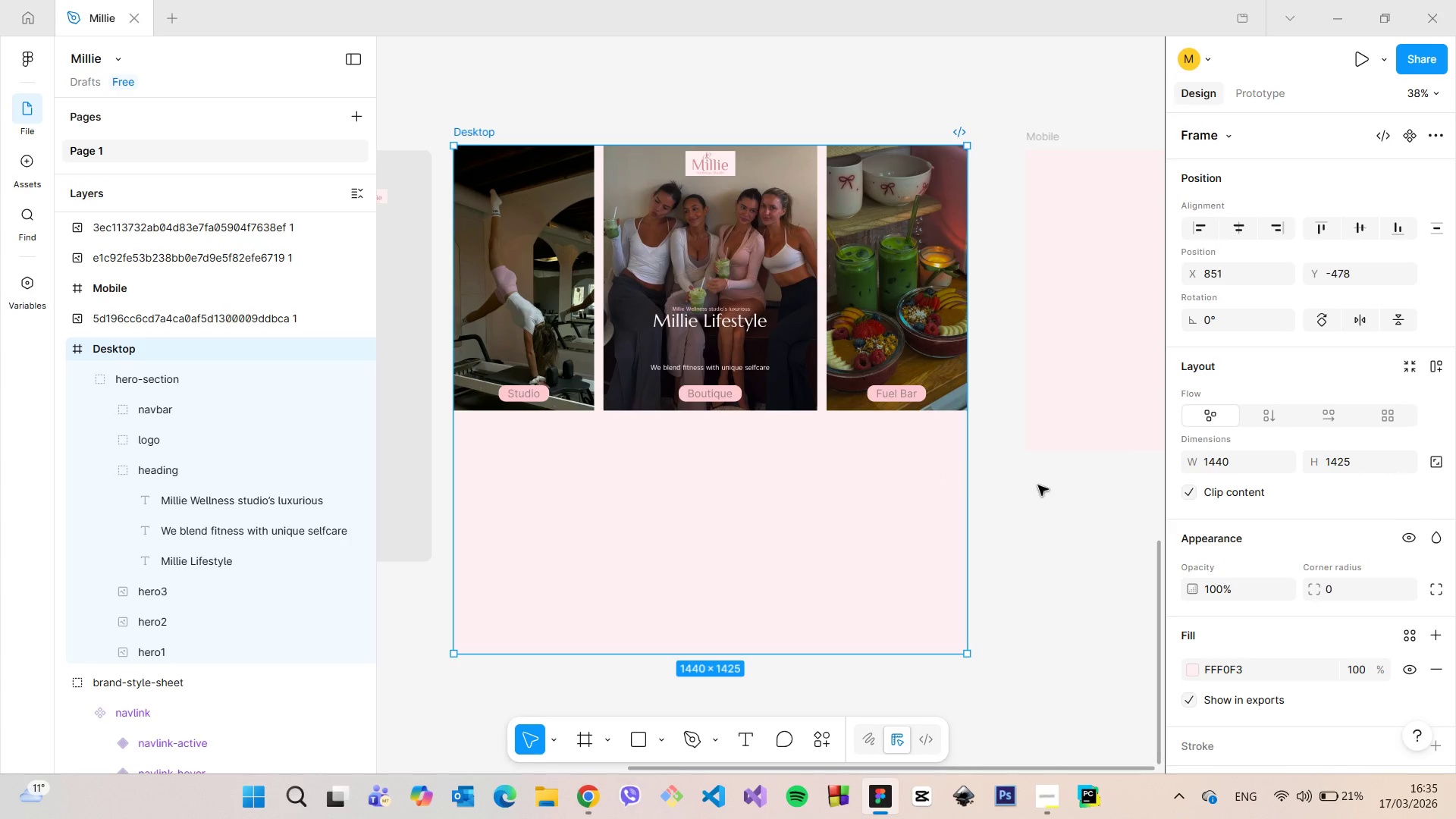 
left_click([1038, 485])
 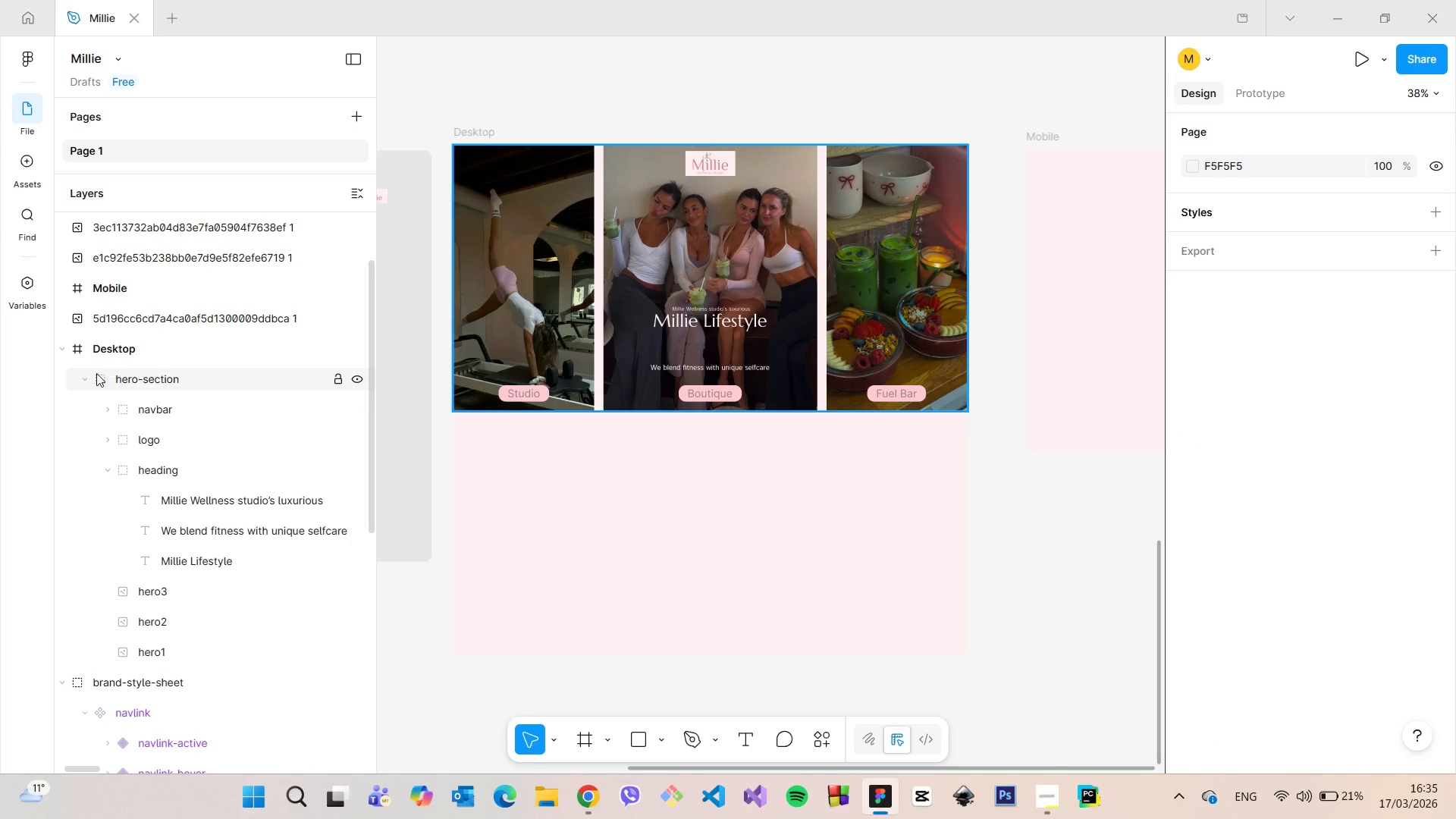 
left_click([83, 376])
 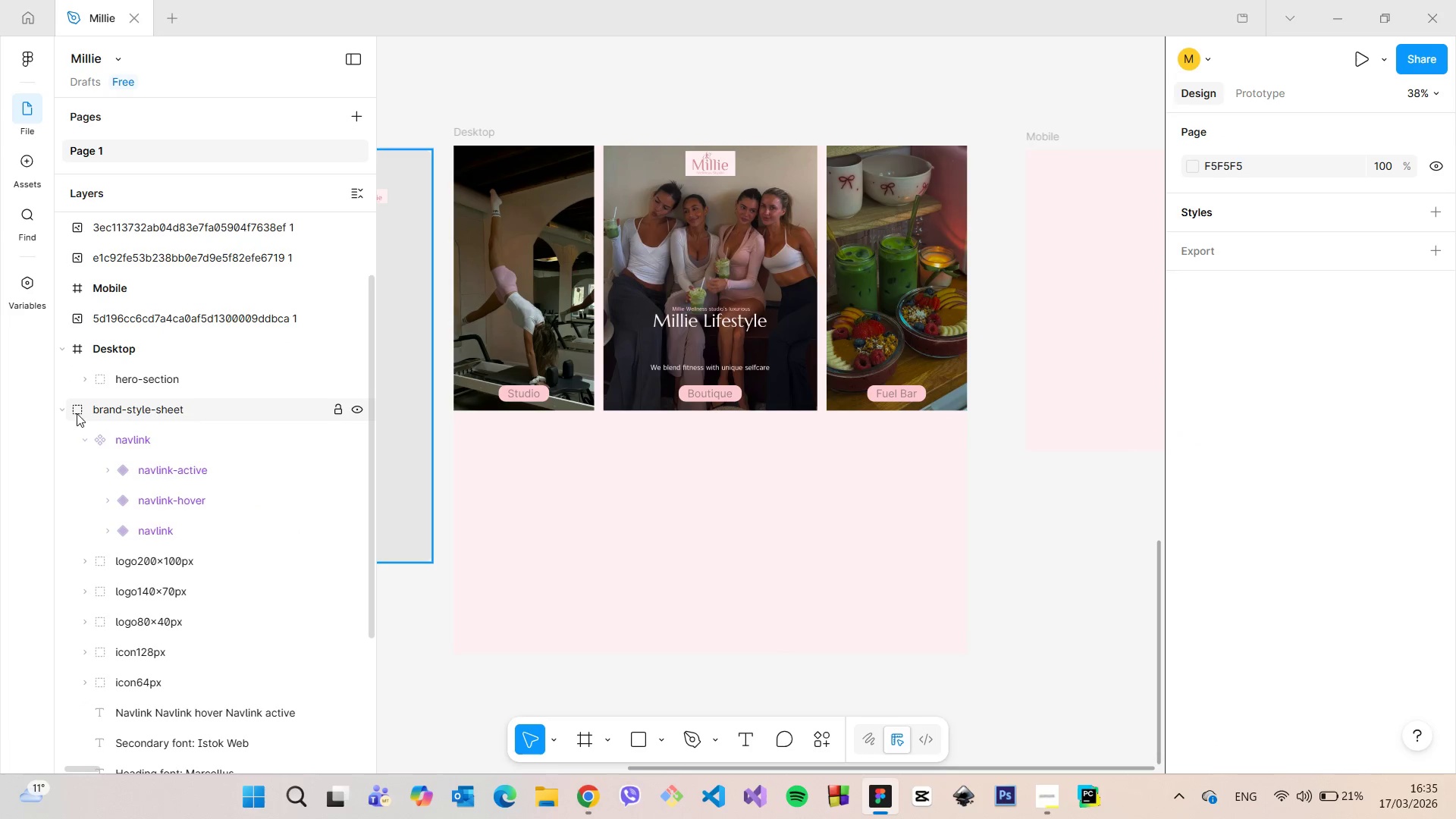 
left_click([67, 410])
 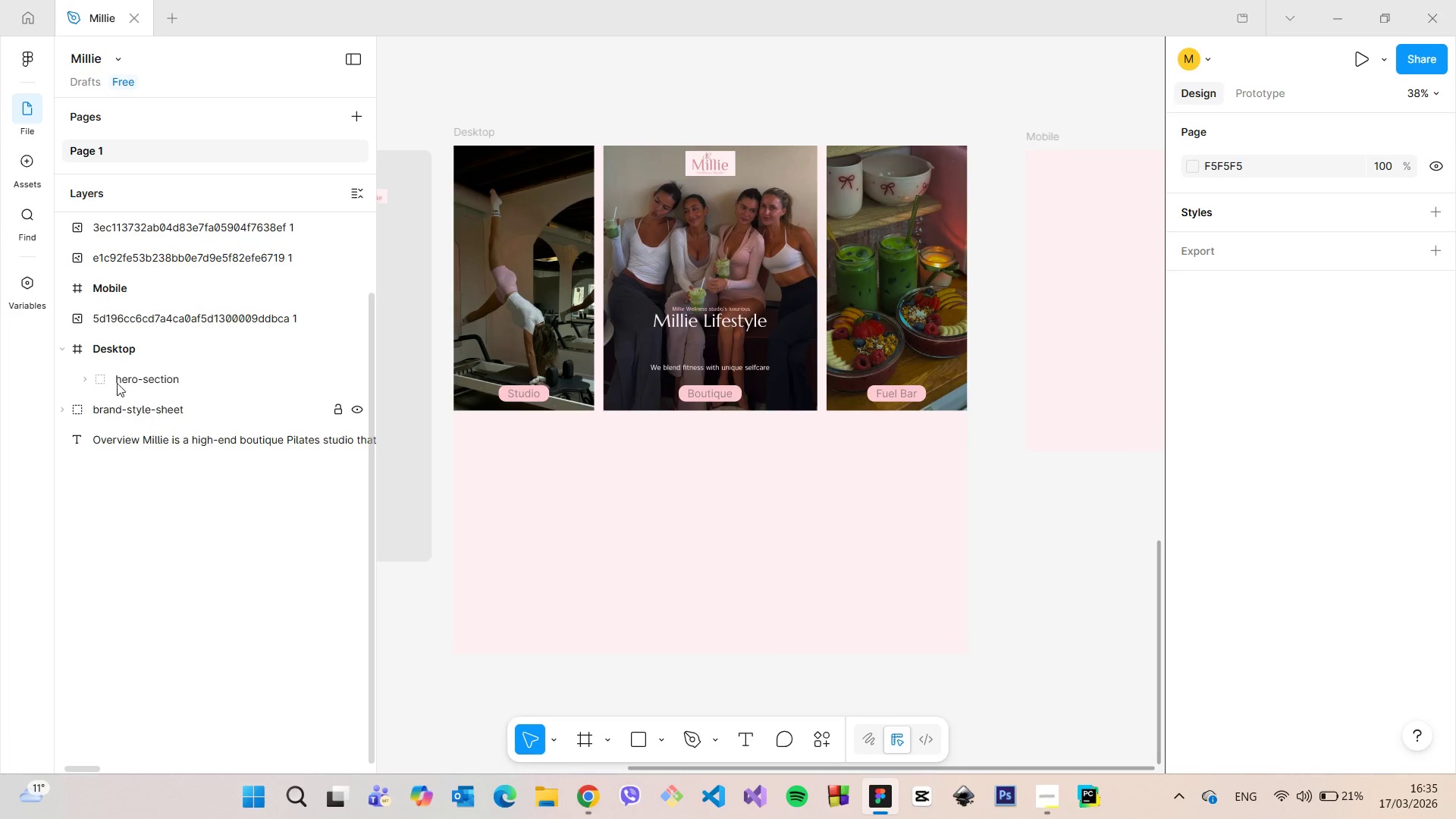 
scroll: coordinate [127, 375], scroll_direction: up, amount: 2.0
 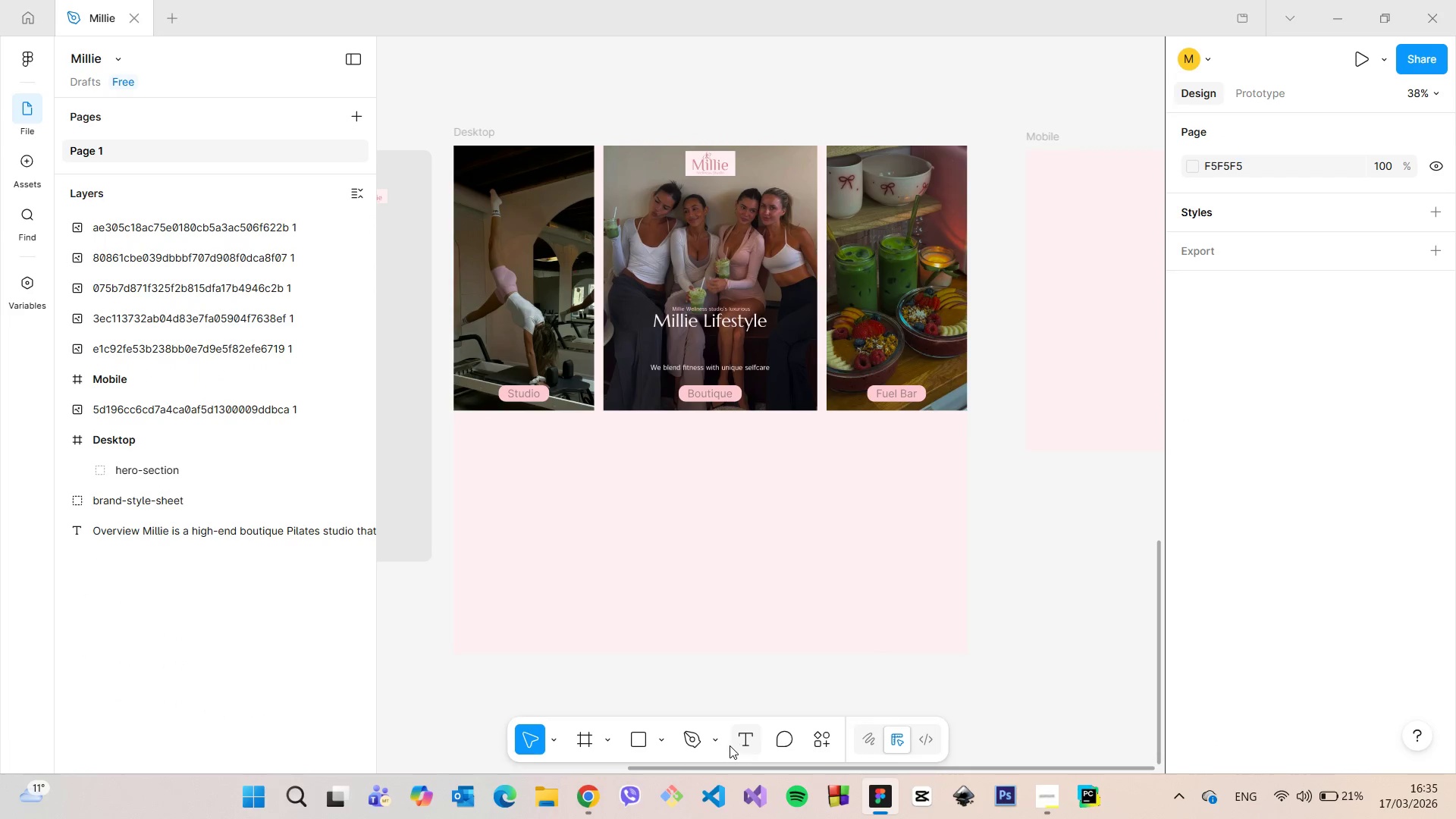 
left_click([659, 730])
 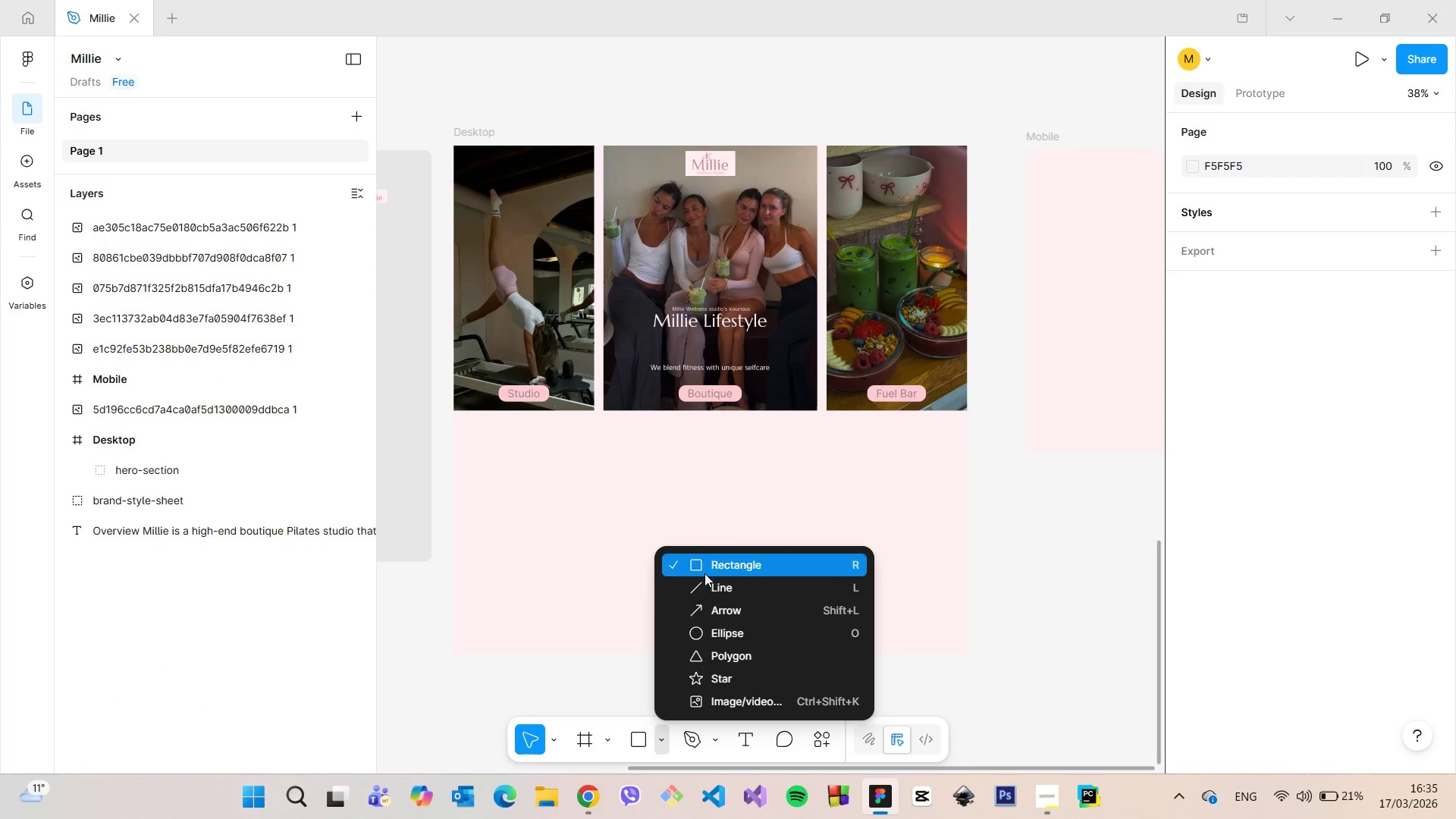 
left_click([704, 571])
 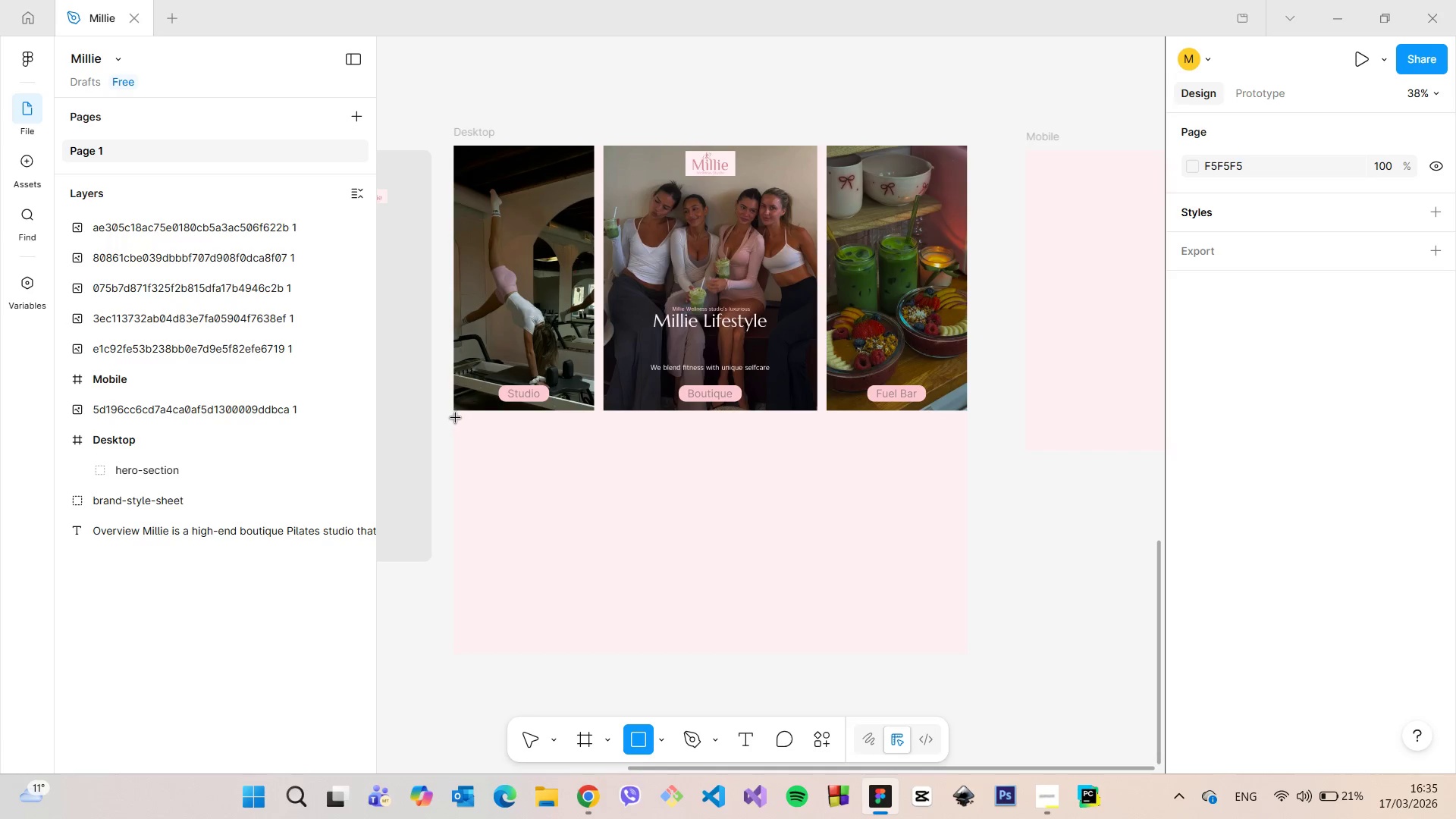 
left_click_drag(start_coordinate=[456, 416], to_coordinate=[964, 532])
 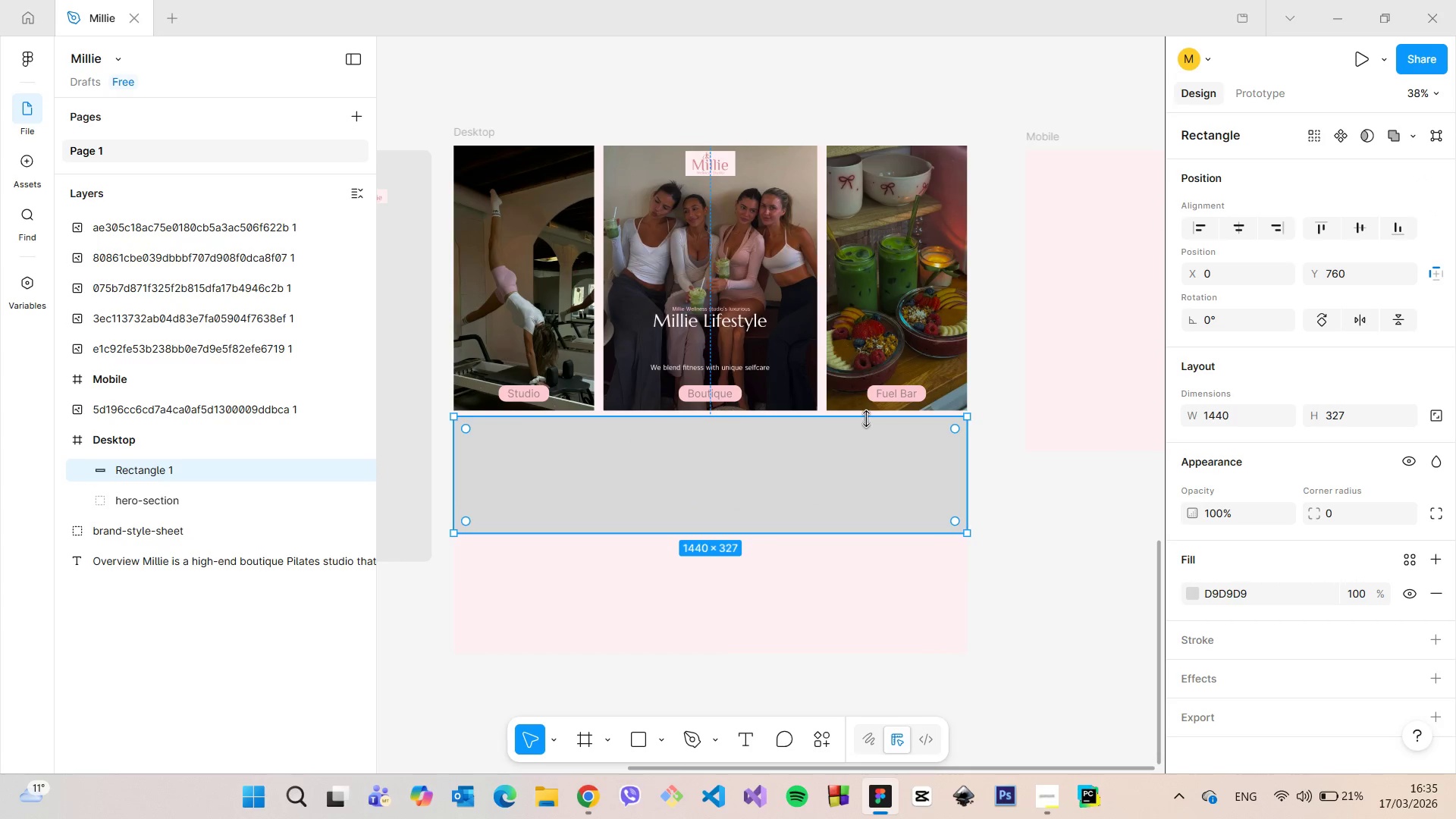 
left_click_drag(start_coordinate=[867, 419], to_coordinate=[867, 413])
 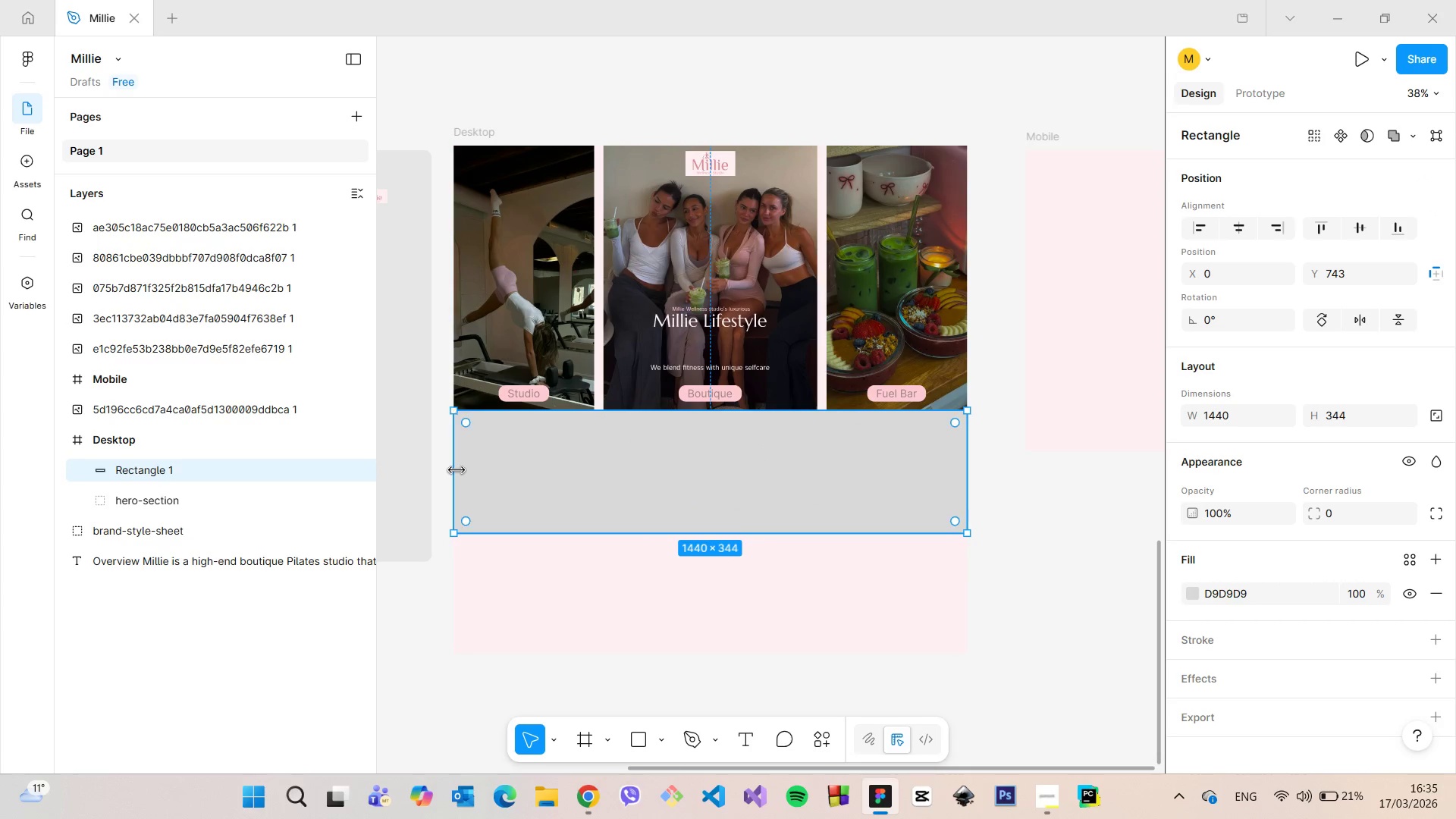 
left_click_drag(start_coordinate=[772, 538], to_coordinate=[800, 655])
 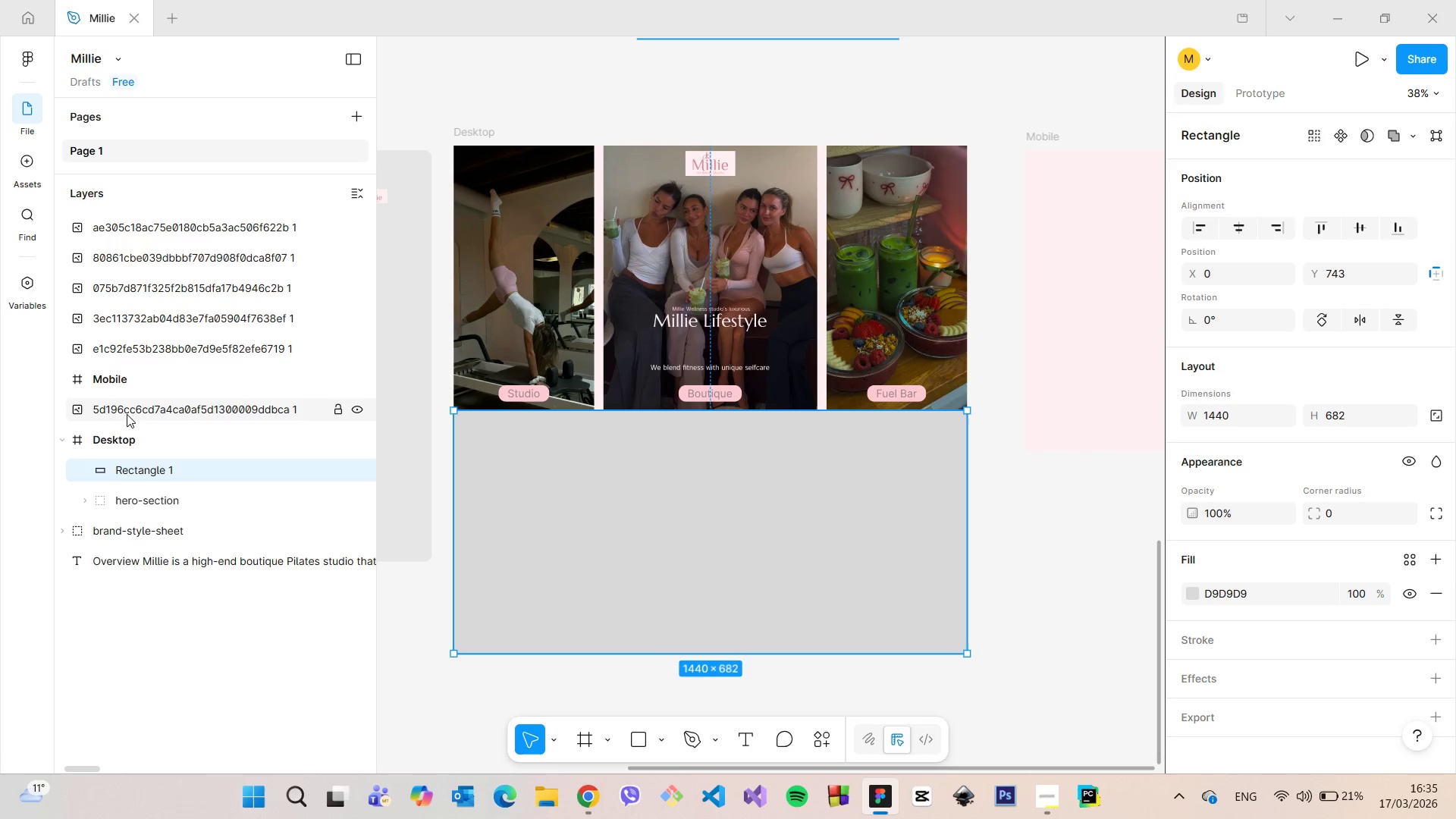 
left_click([131, 435])
 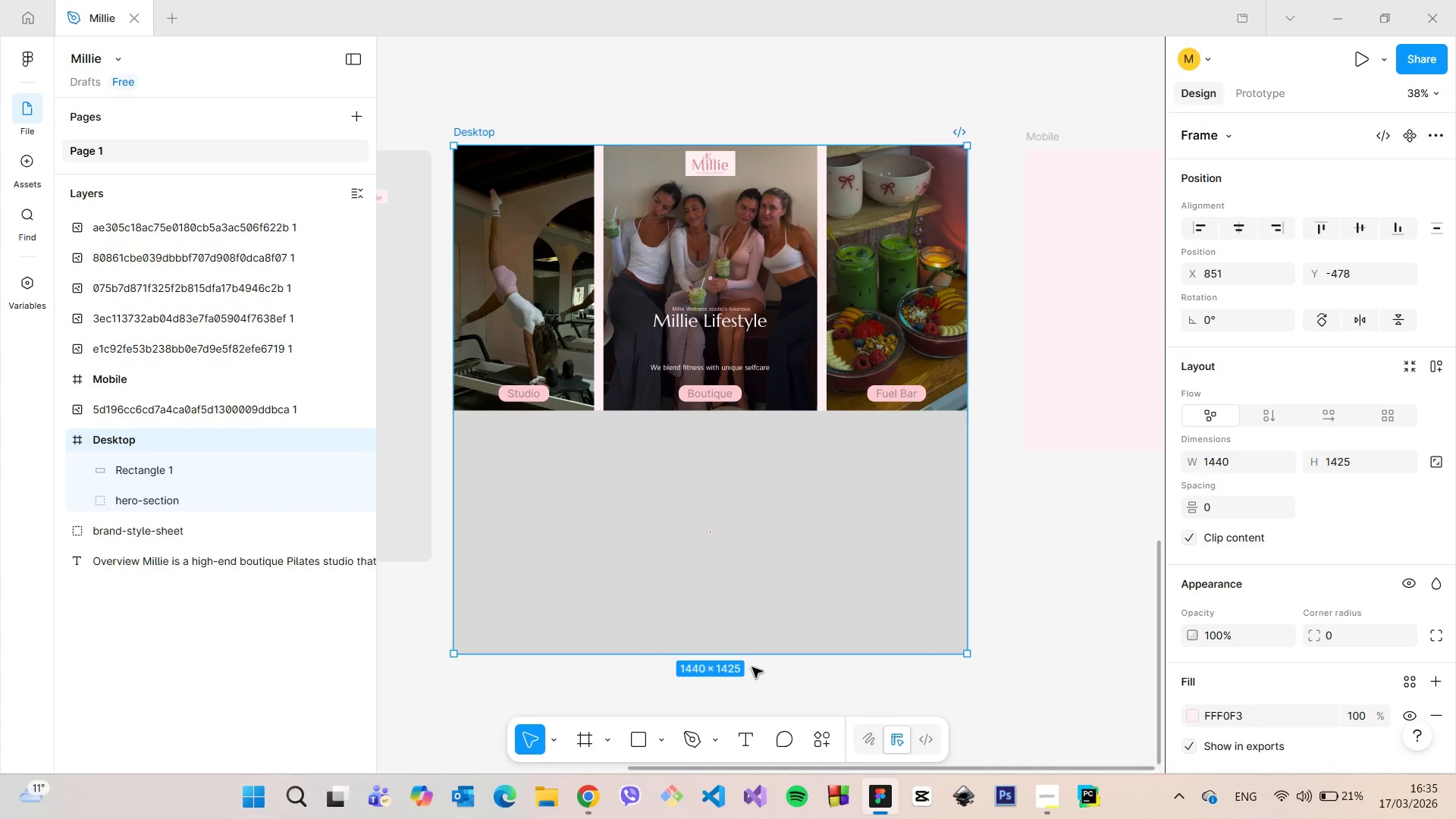 
hold_key(key=ControlLeft, duration=1.5)
left_click_drag(start_coordinate=[755, 660], to_coordinate=[807, 767])
 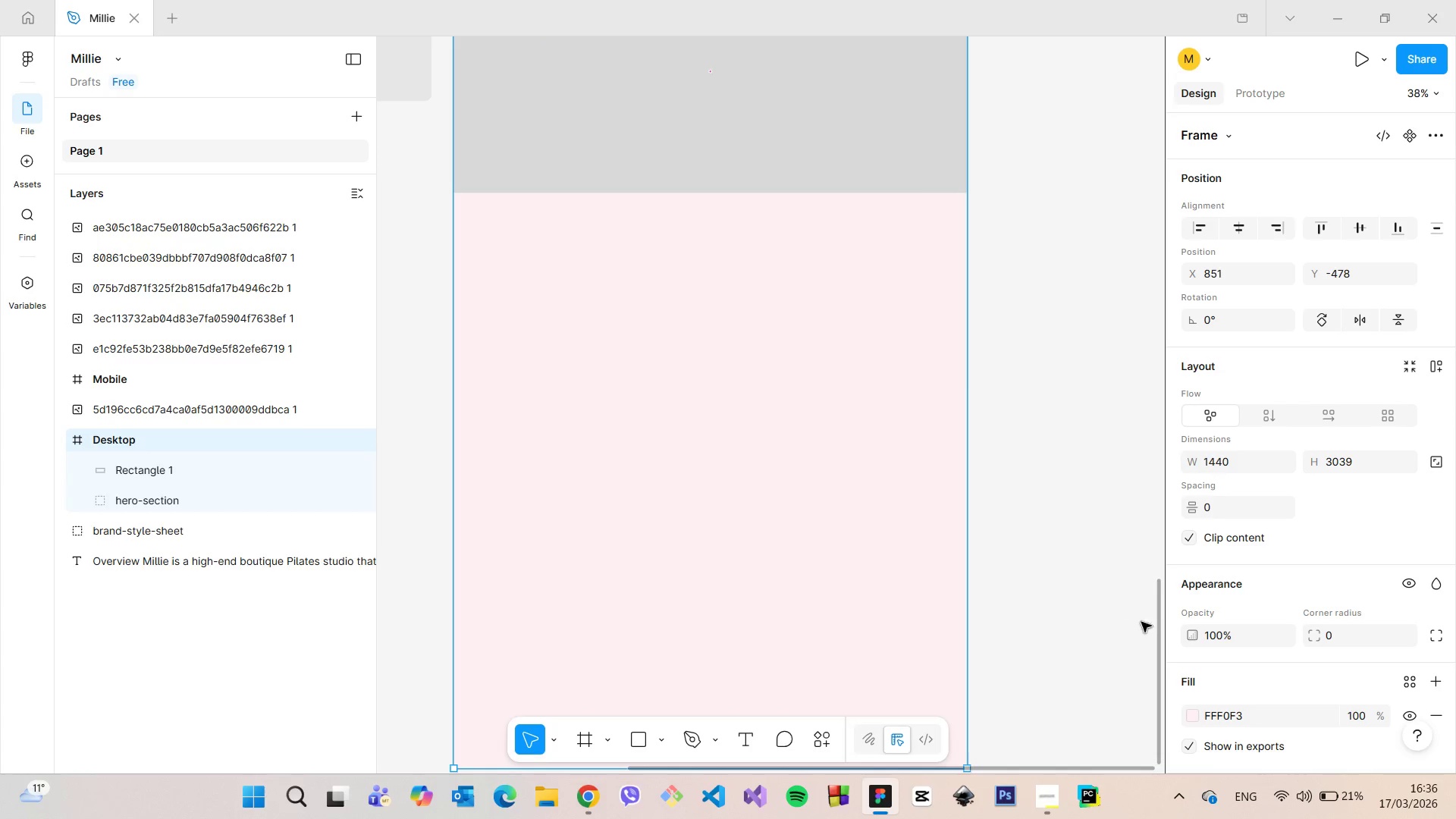 
hold_key(key=ControlLeft, duration=1.02)
 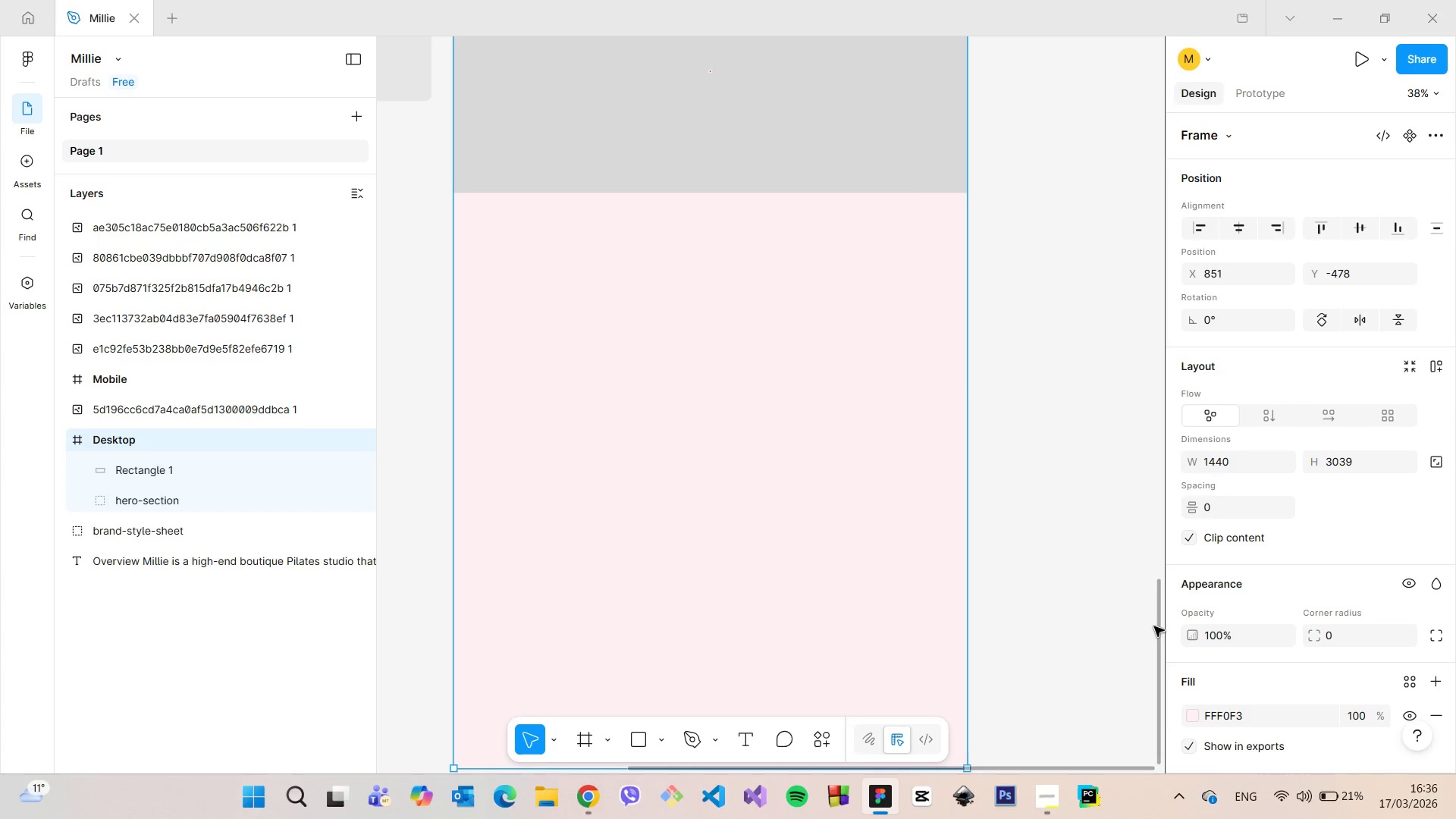 
left_click_drag(start_coordinate=[1155, 626], to_coordinate=[1141, 529])
 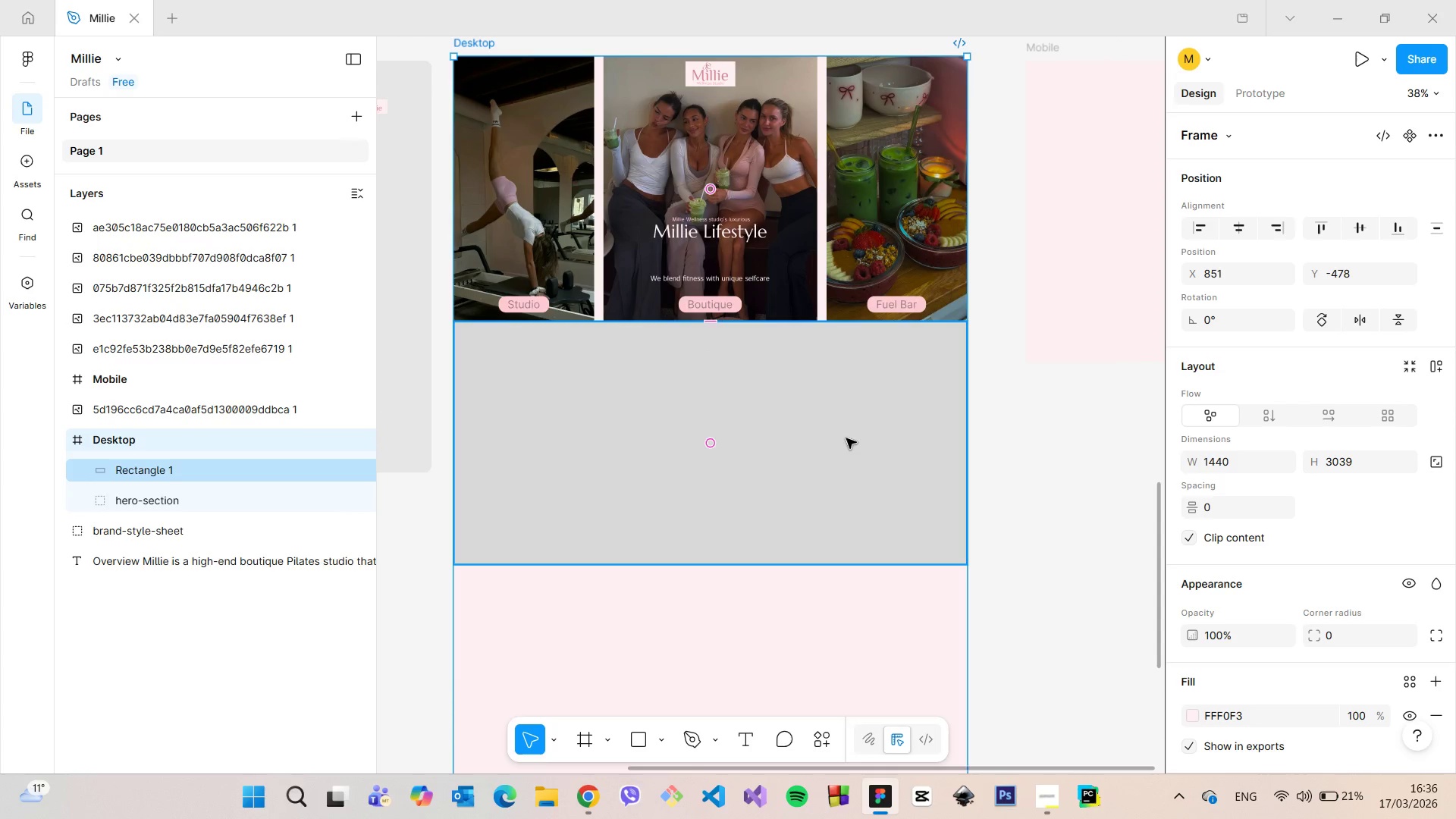 
left_click([846, 438])
 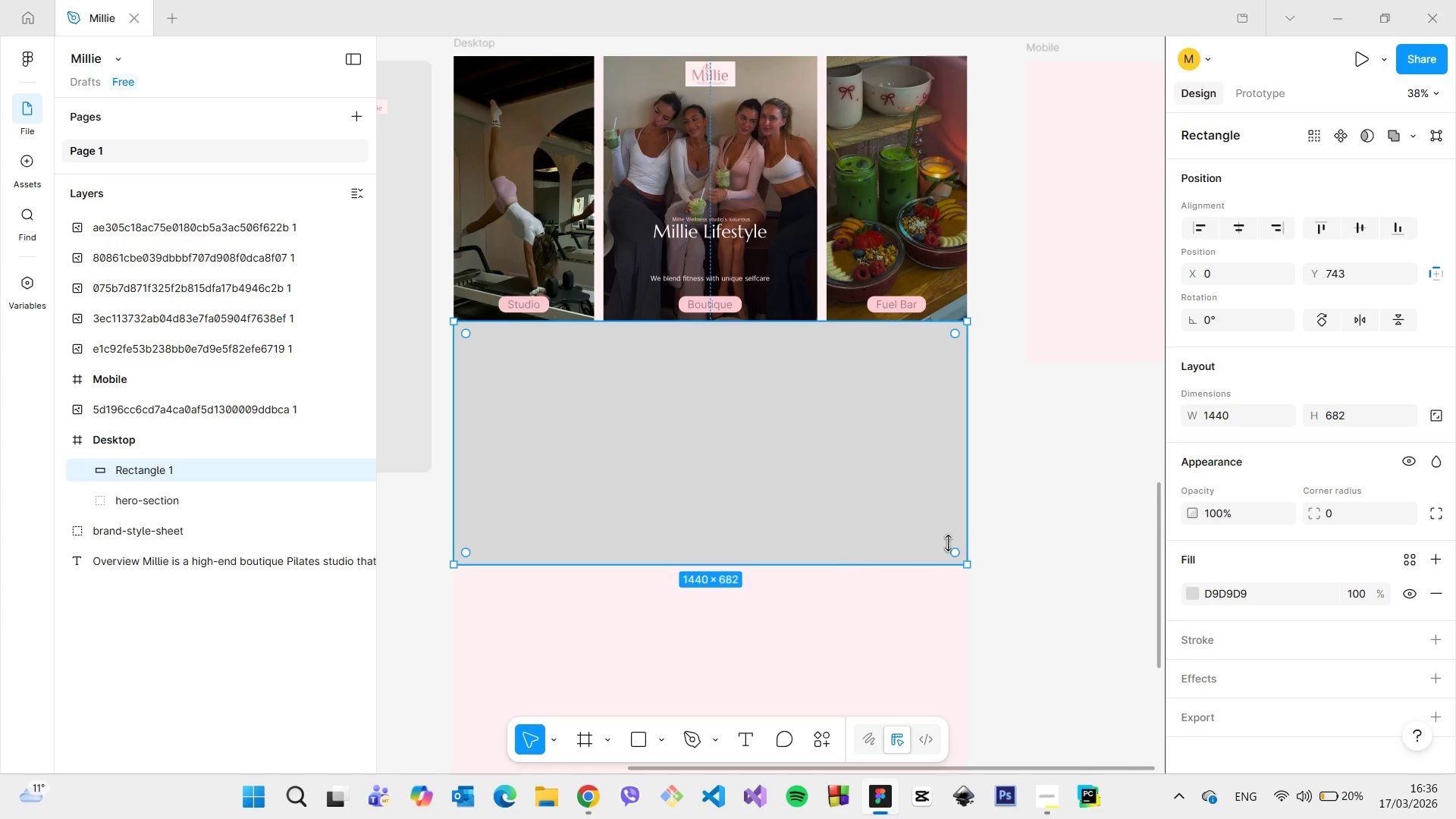 
left_click([1332, 419])
 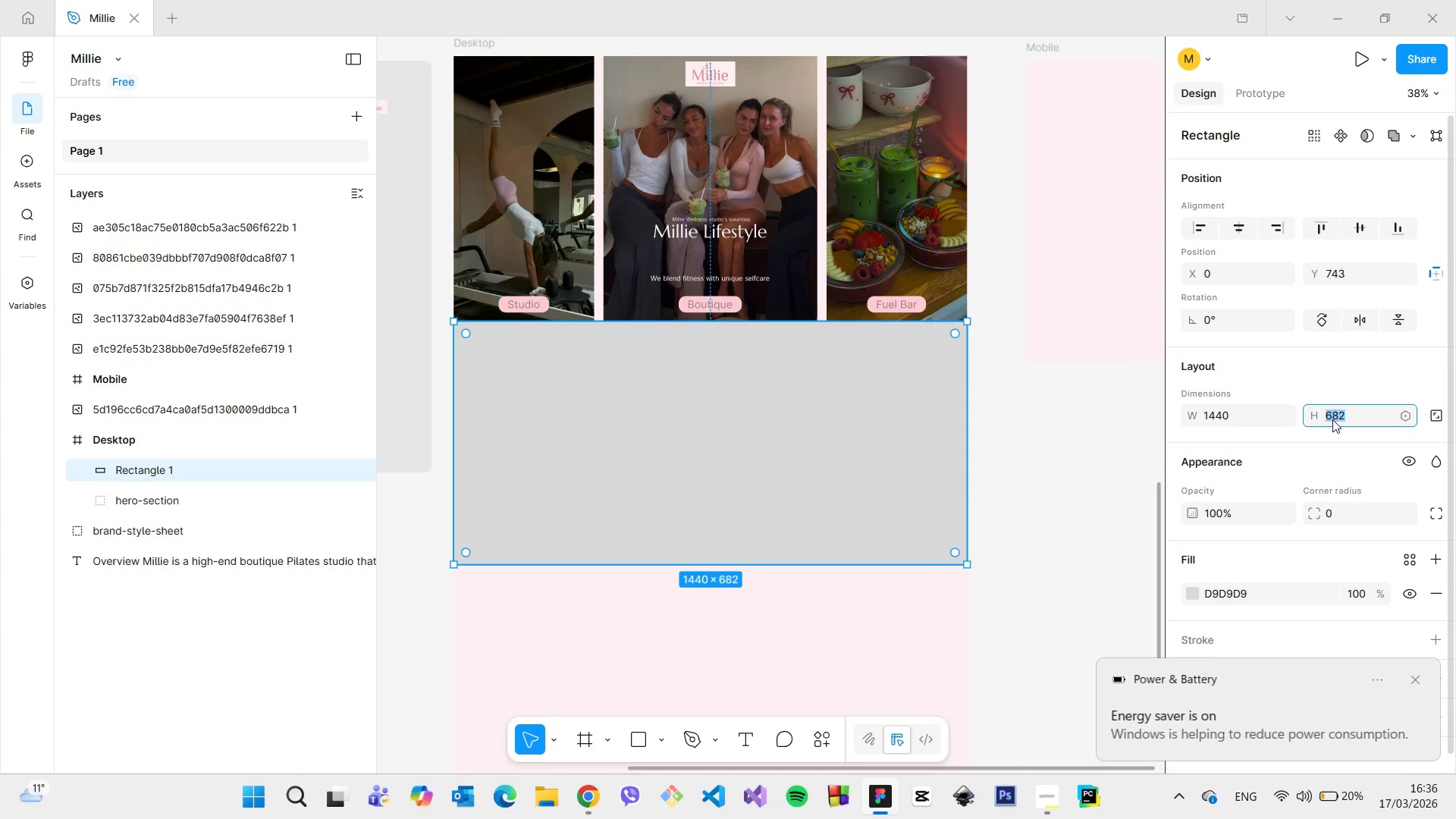 
type(700)
 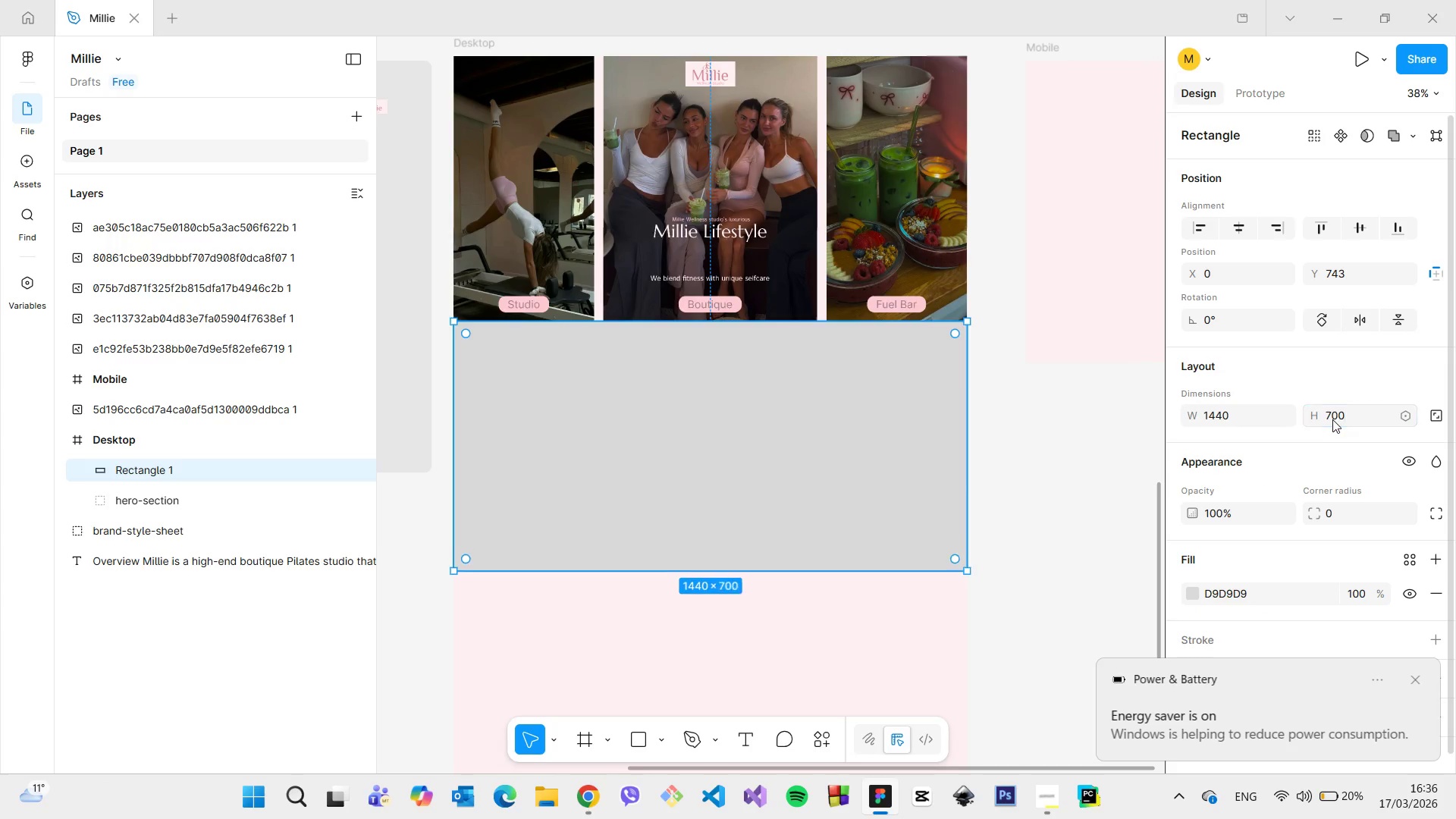 
key(Enter)
 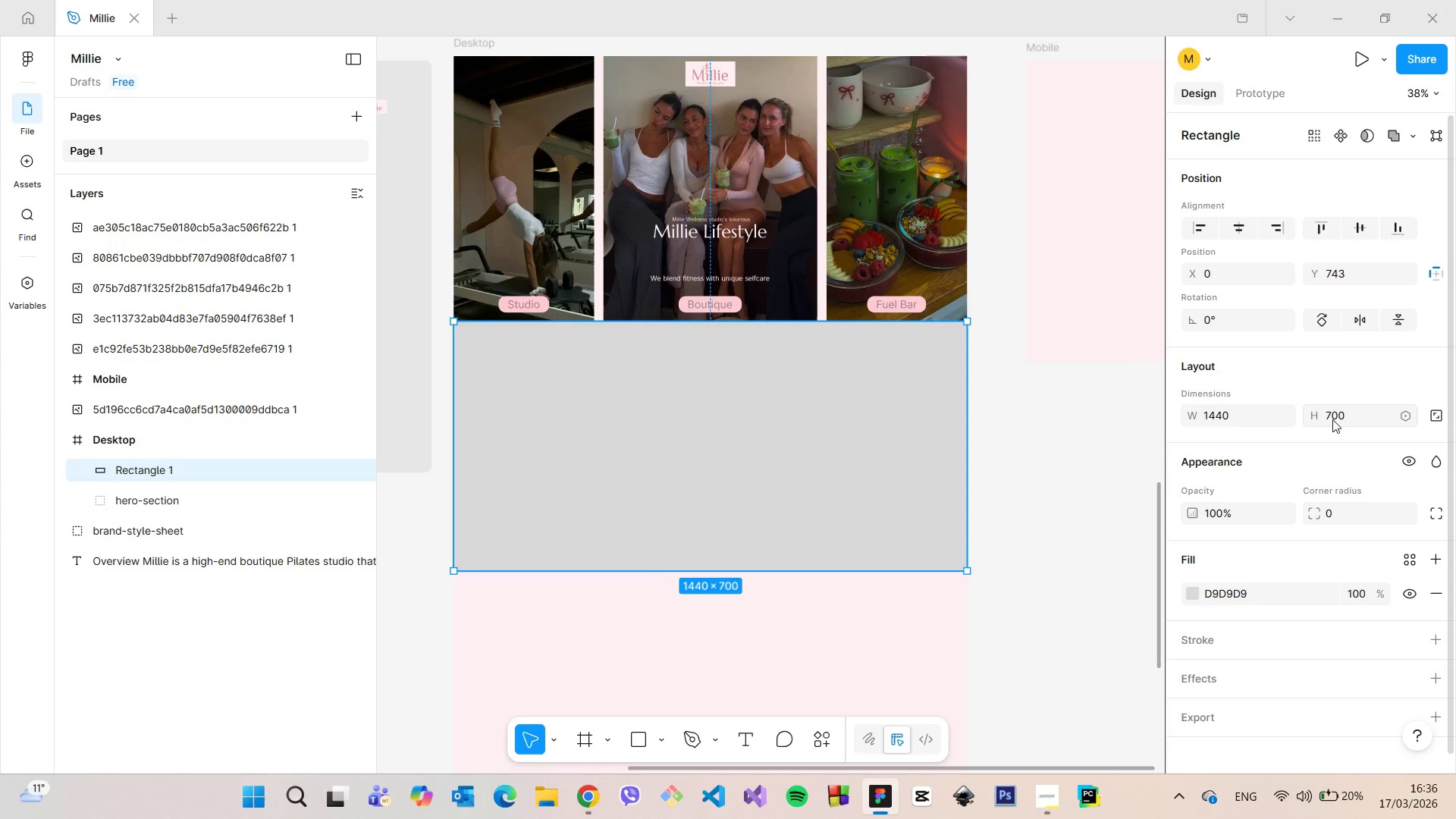 
wait(19.08)
 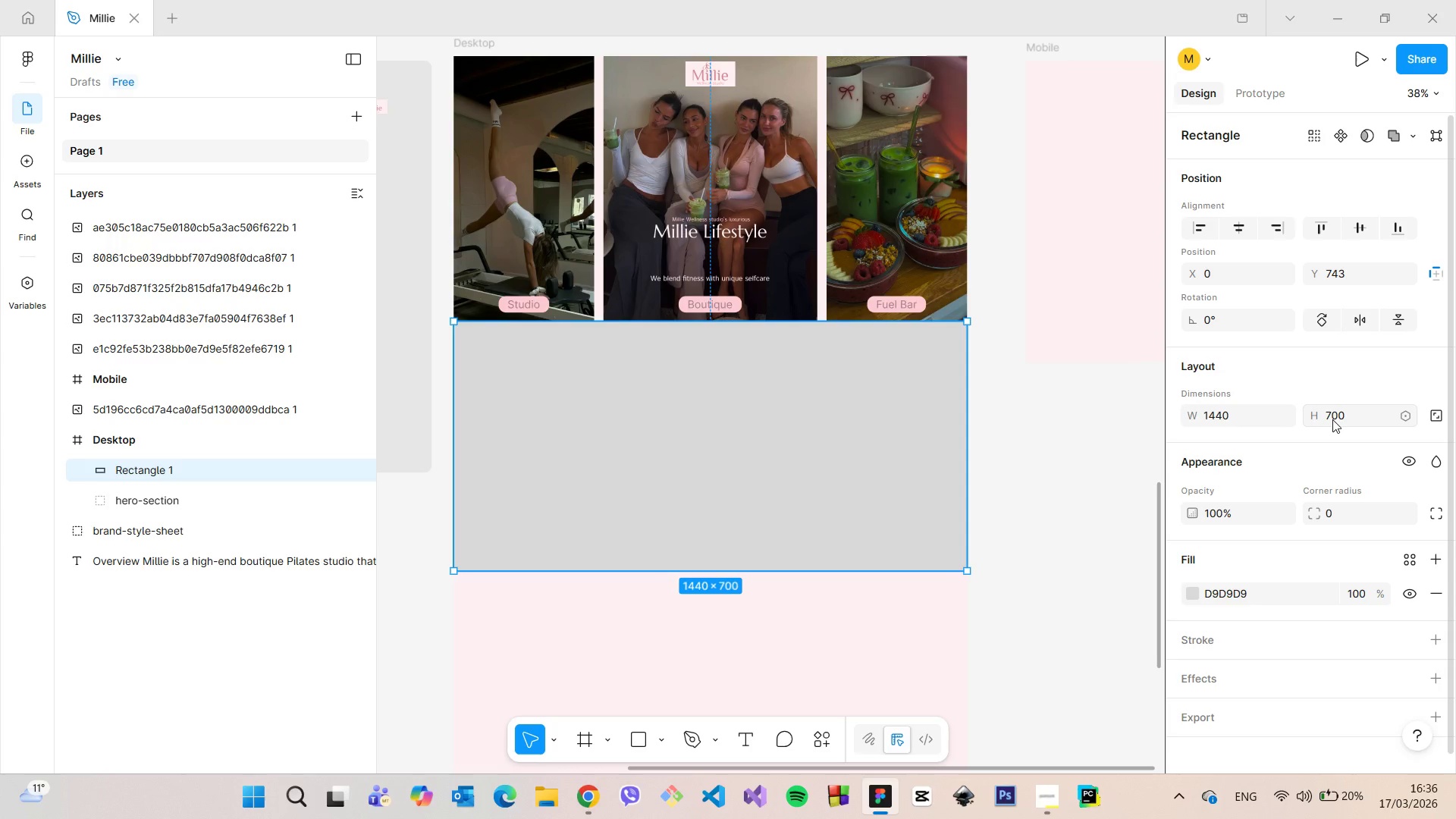 
left_click([887, 718])
 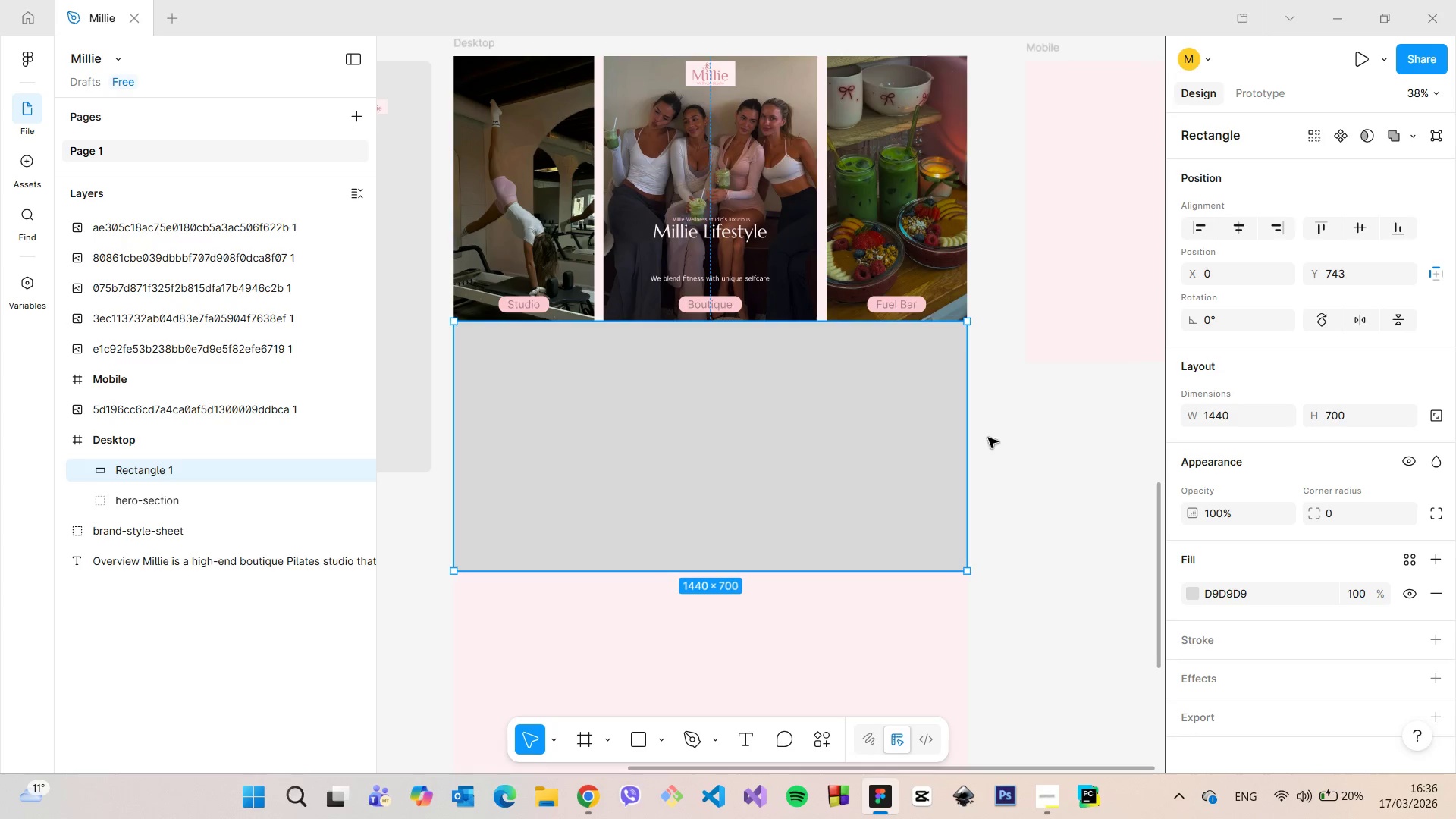 
left_click([996, 424])
 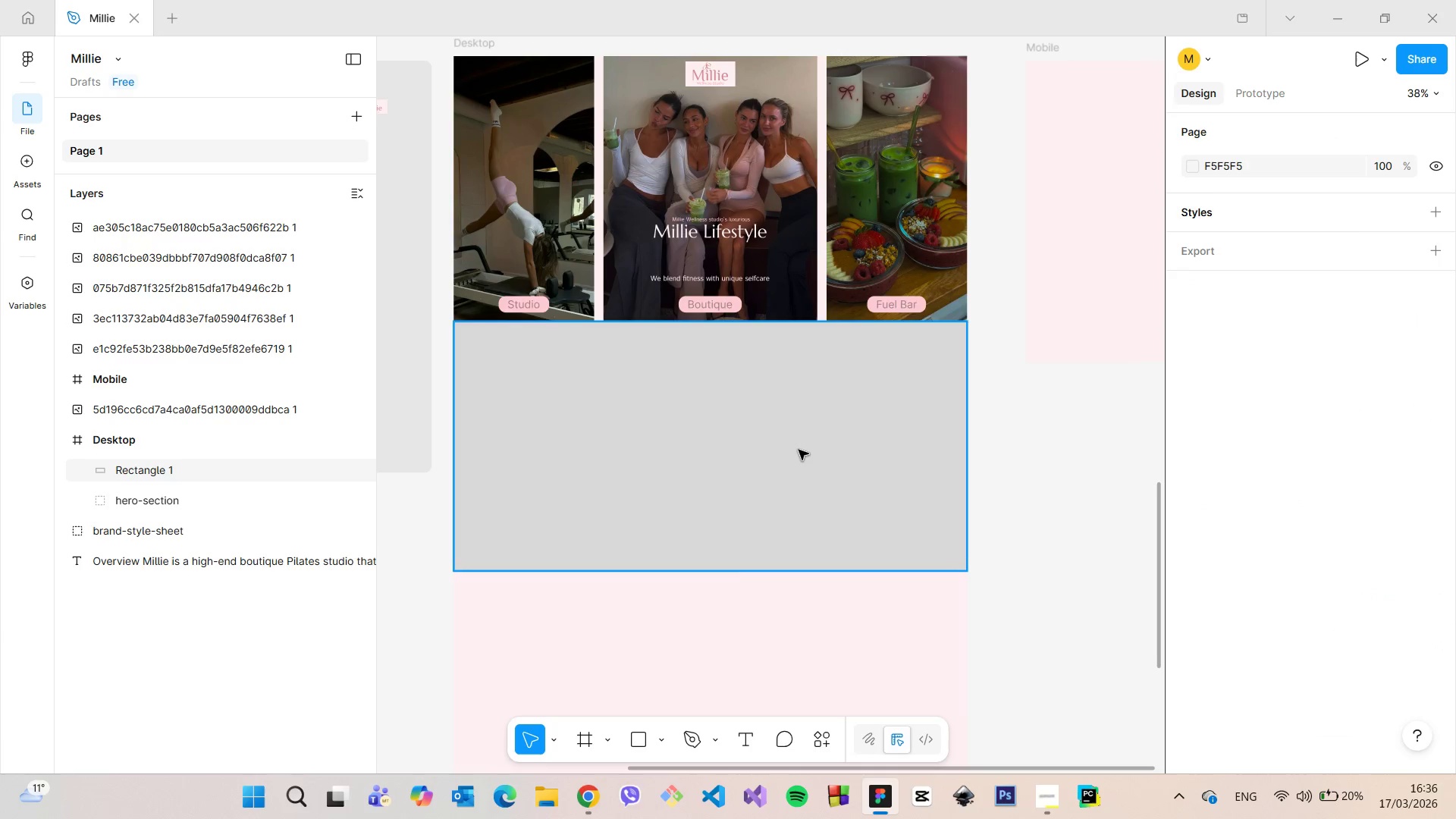 
left_click([799, 449])
 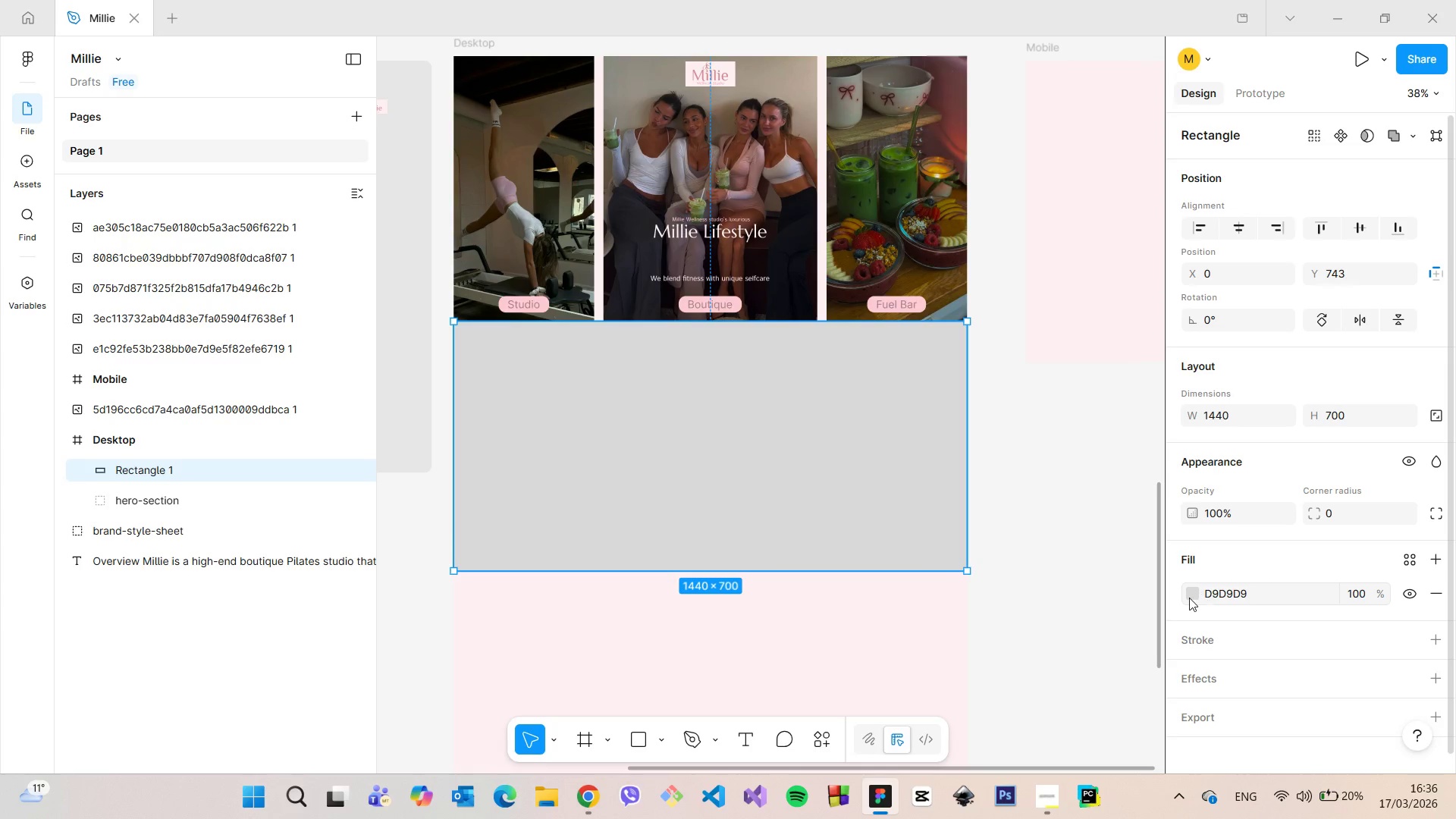 
left_click([1189, 598])
 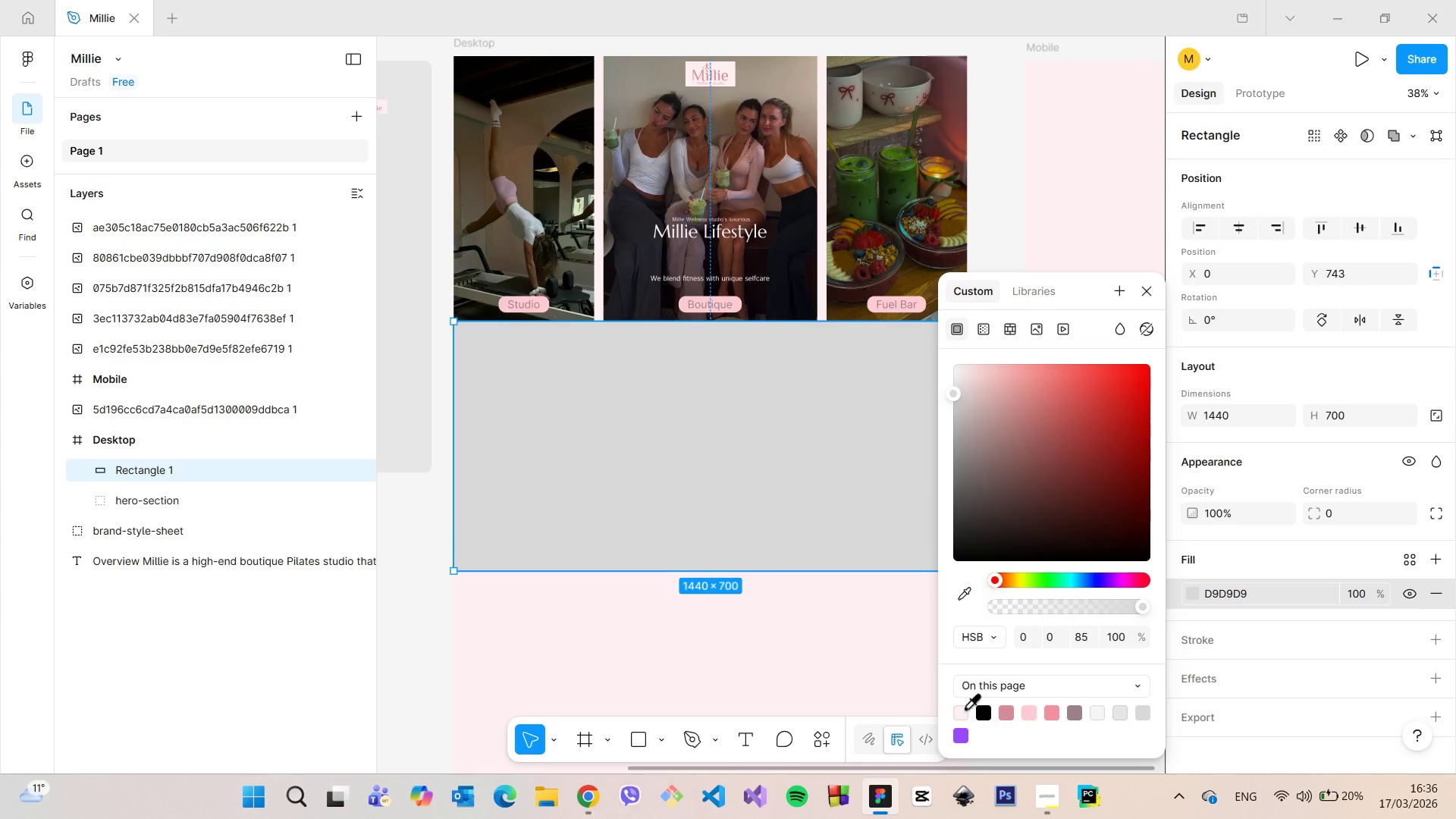 
left_click([965, 708])
 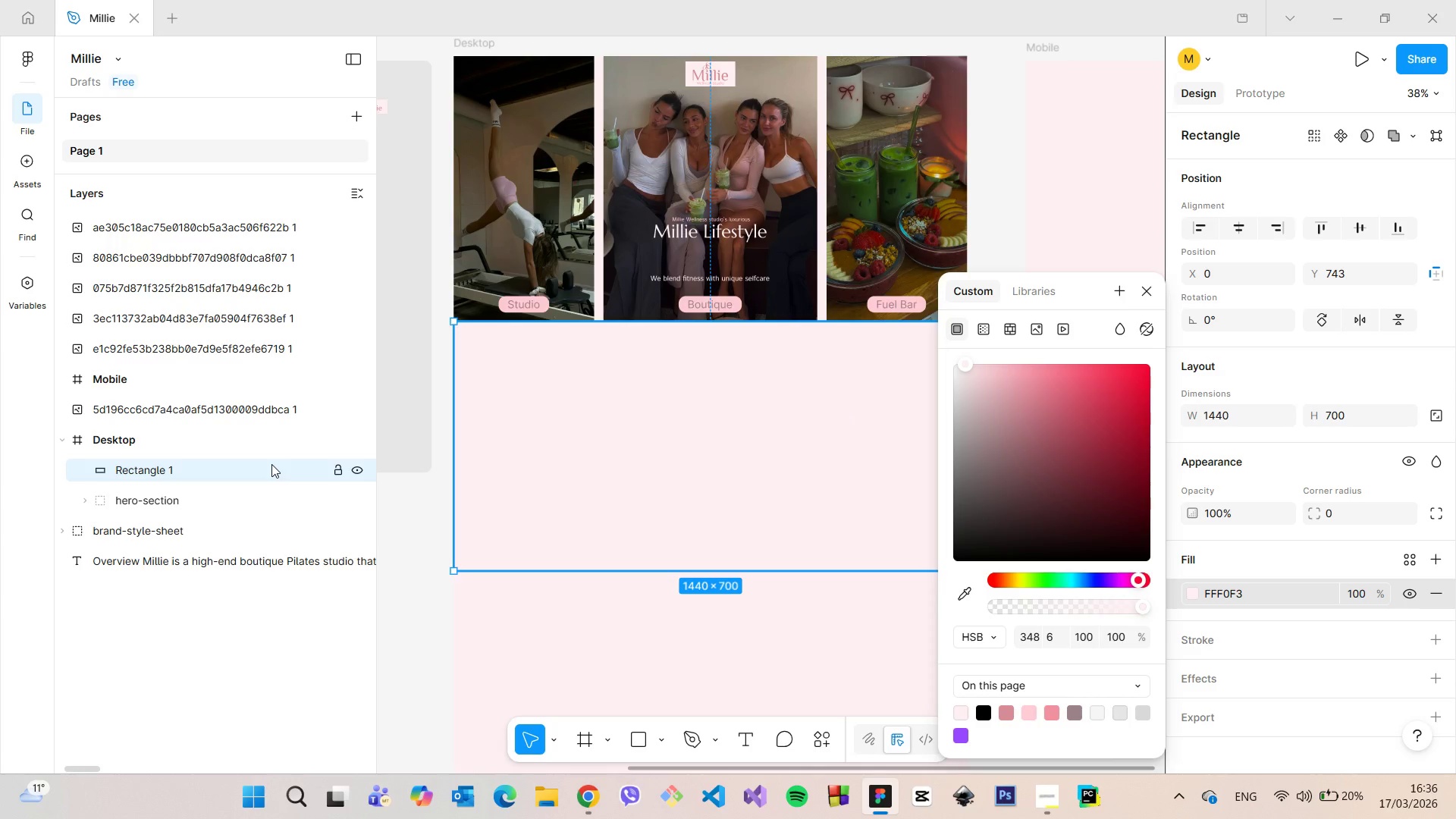 
double_click([256, 466])
 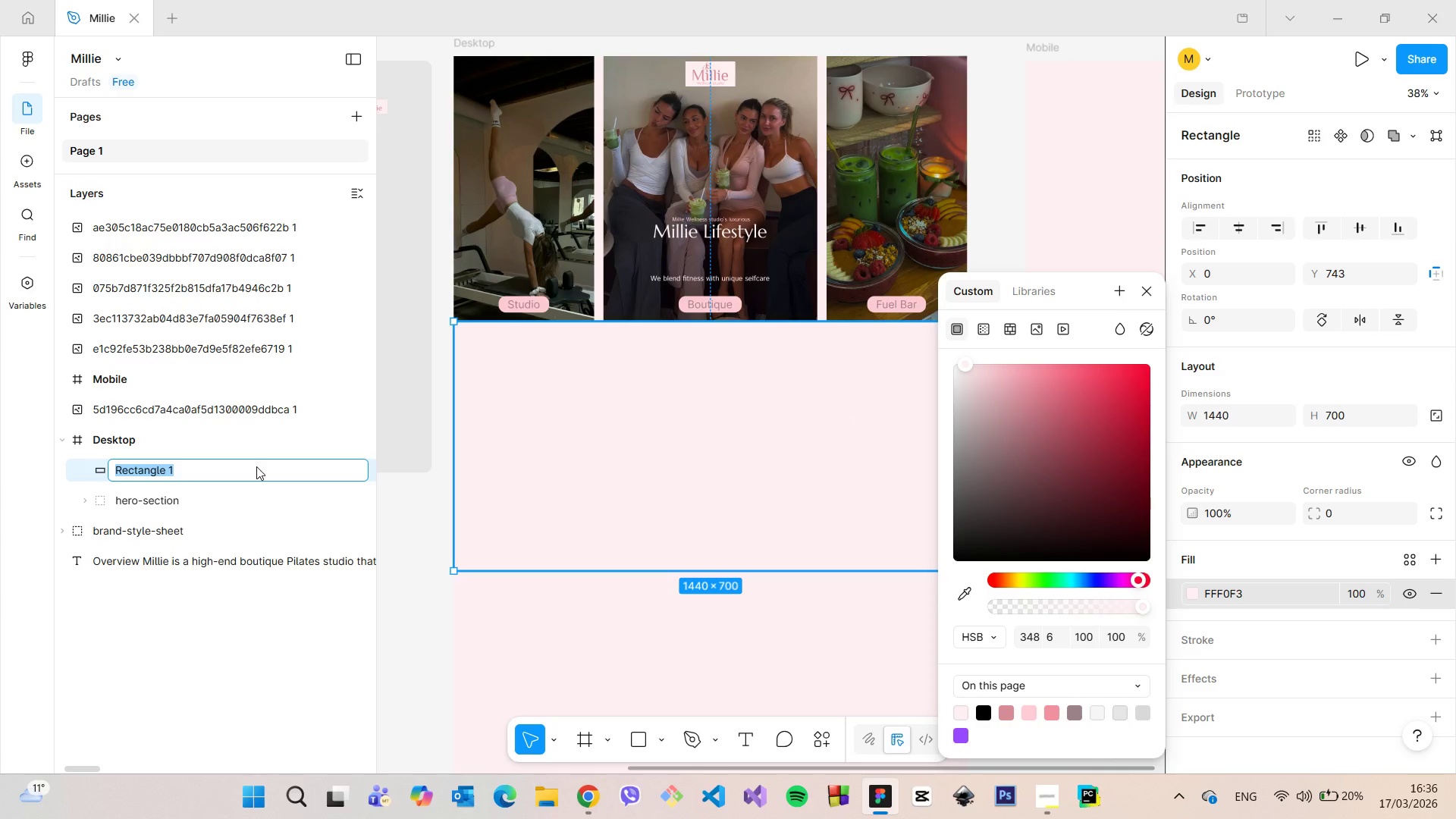 
type(studio-base)
 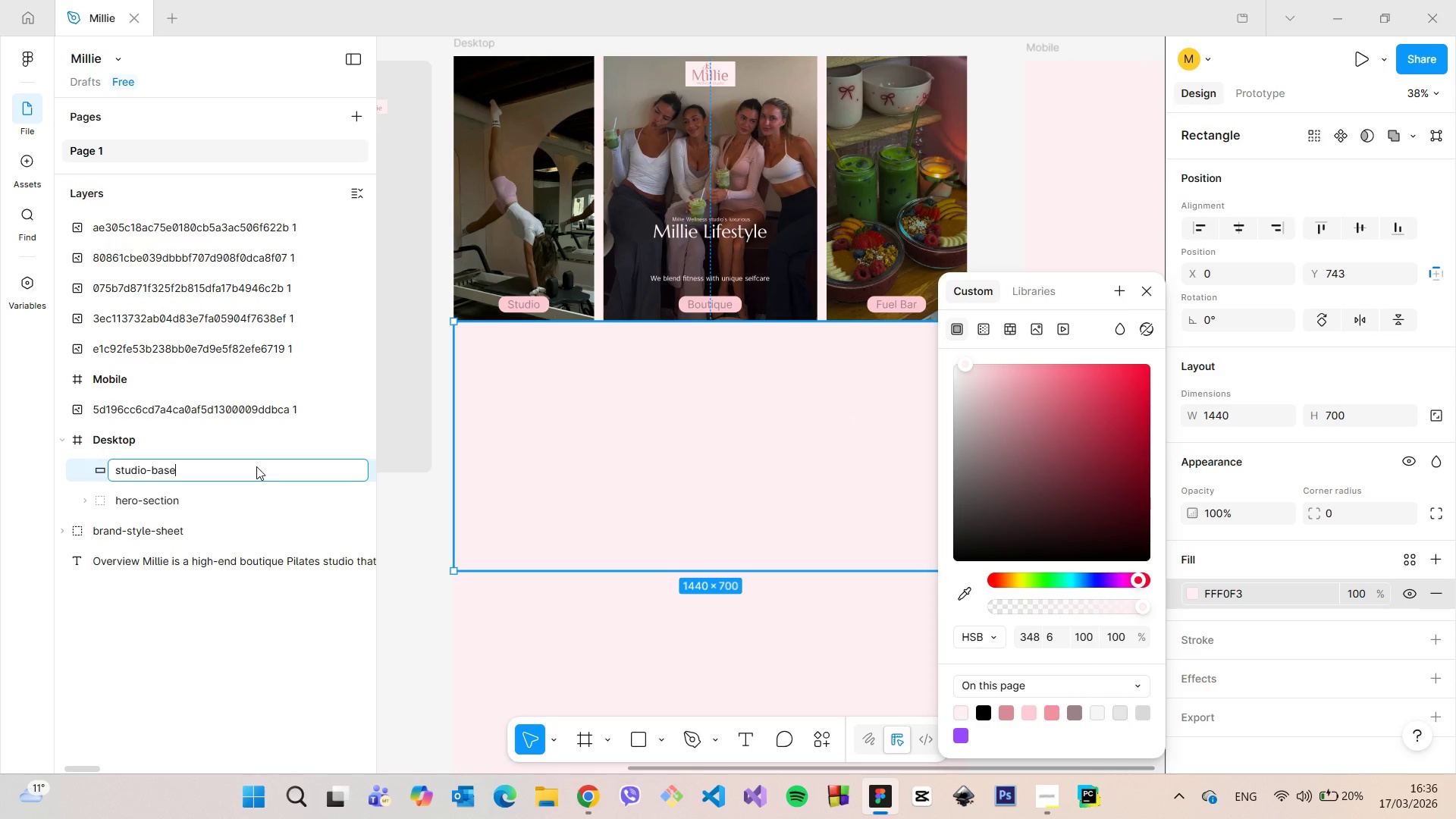 
key(Enter)
 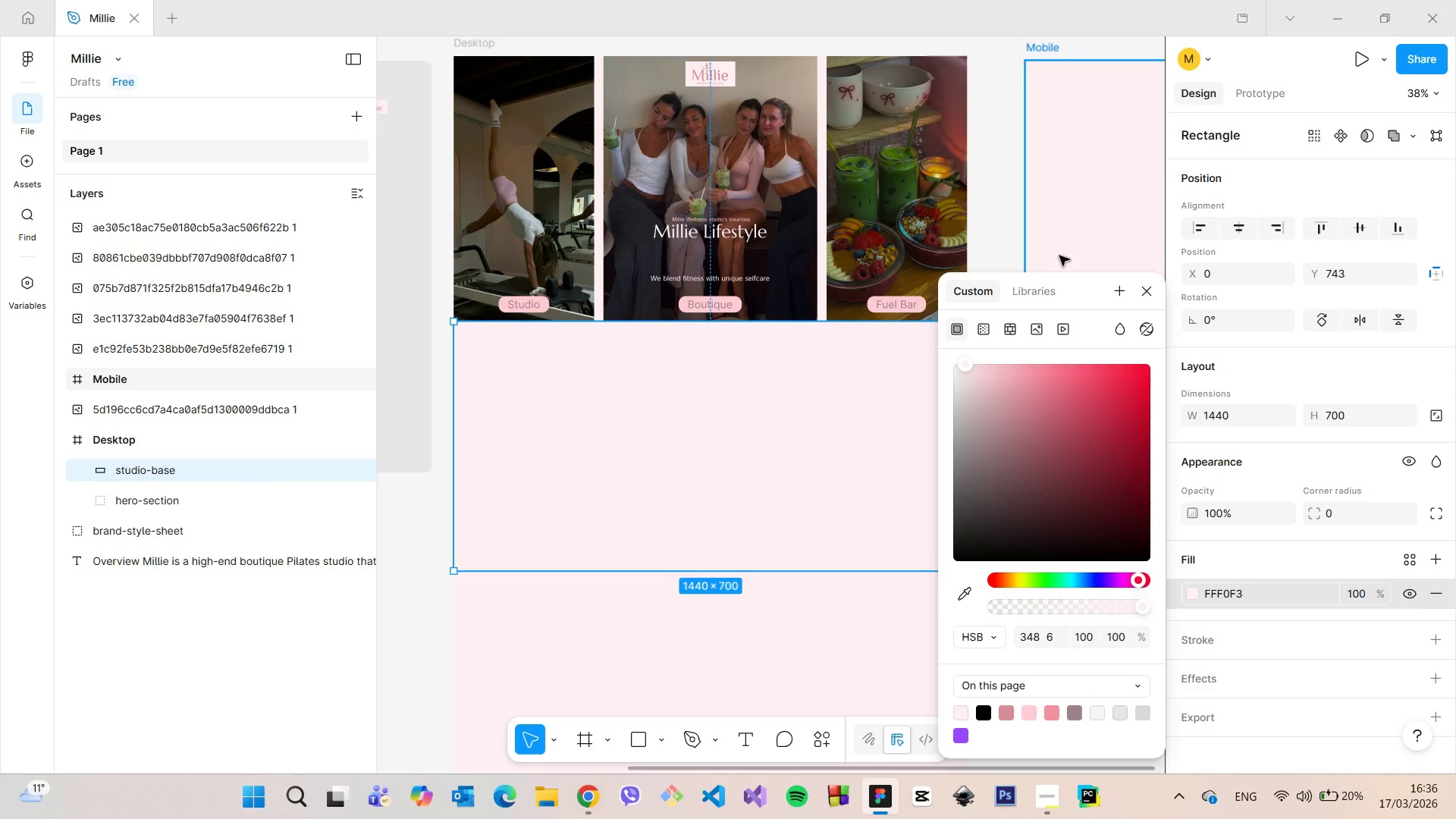 
left_click([1014, 224])
 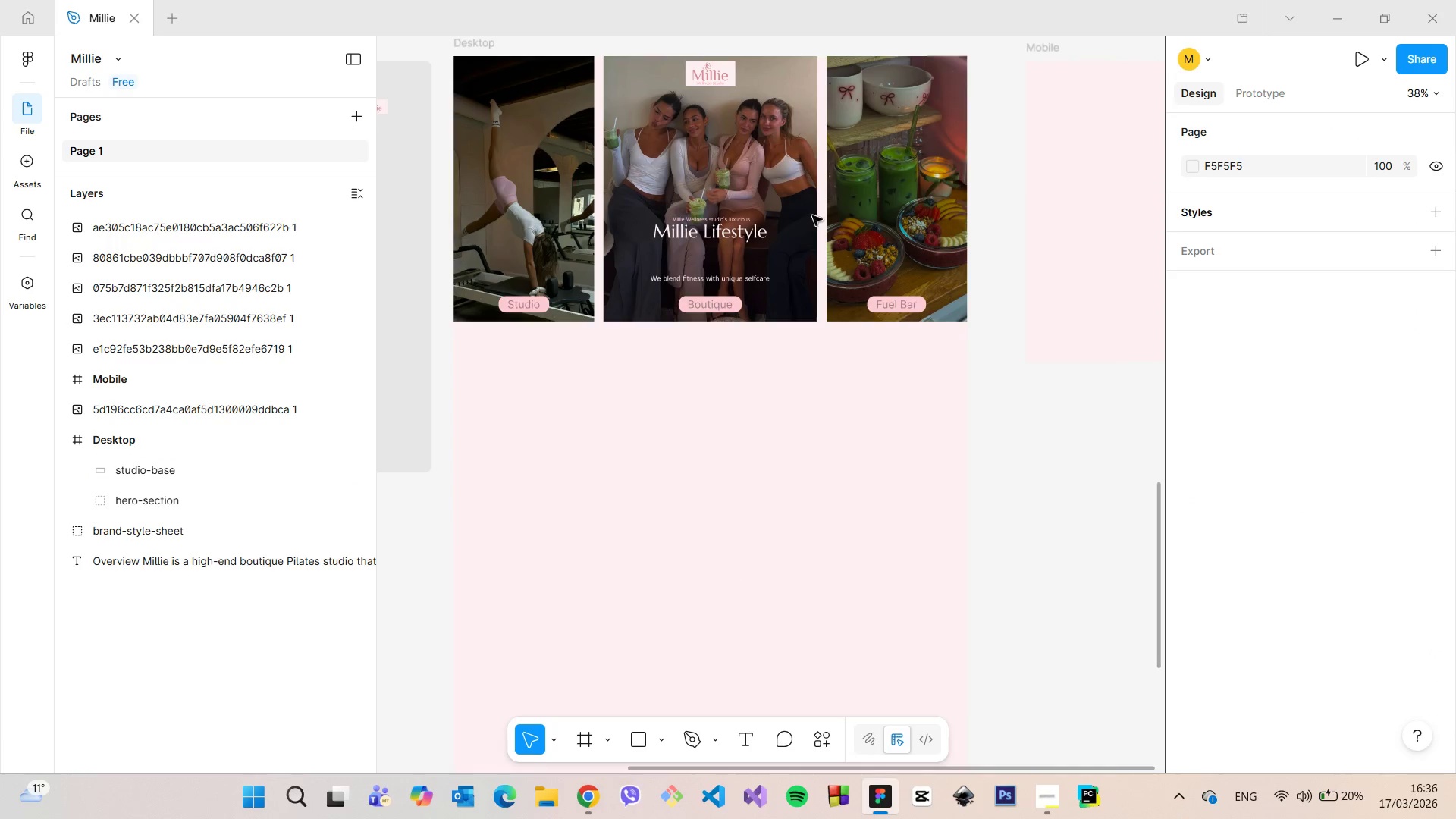 
scroll: coordinate [720, 178], scroll_direction: up, amount: 9.0
 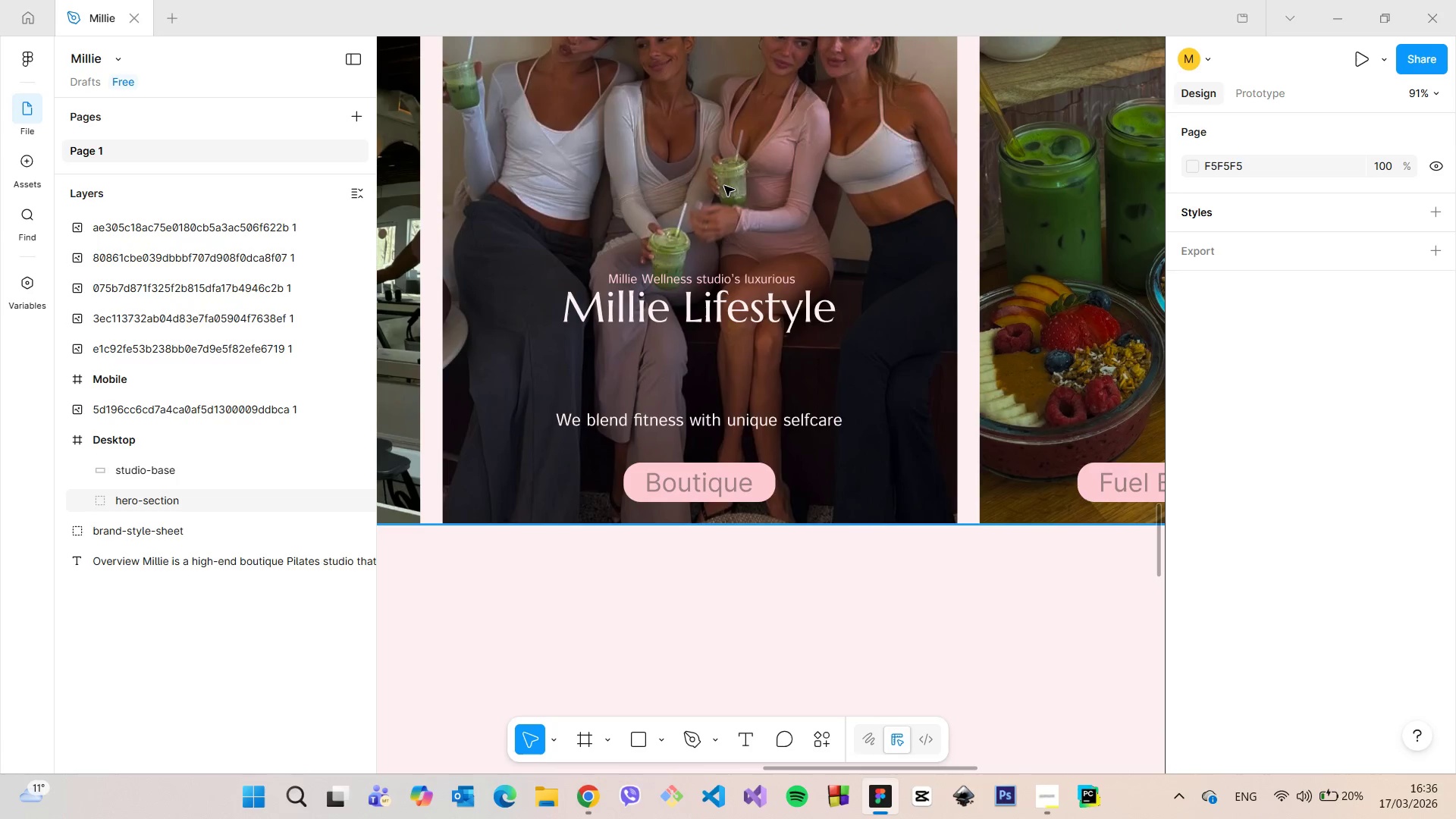 
scroll: coordinate [724, 186], scroll_direction: down, amount: 6.0
 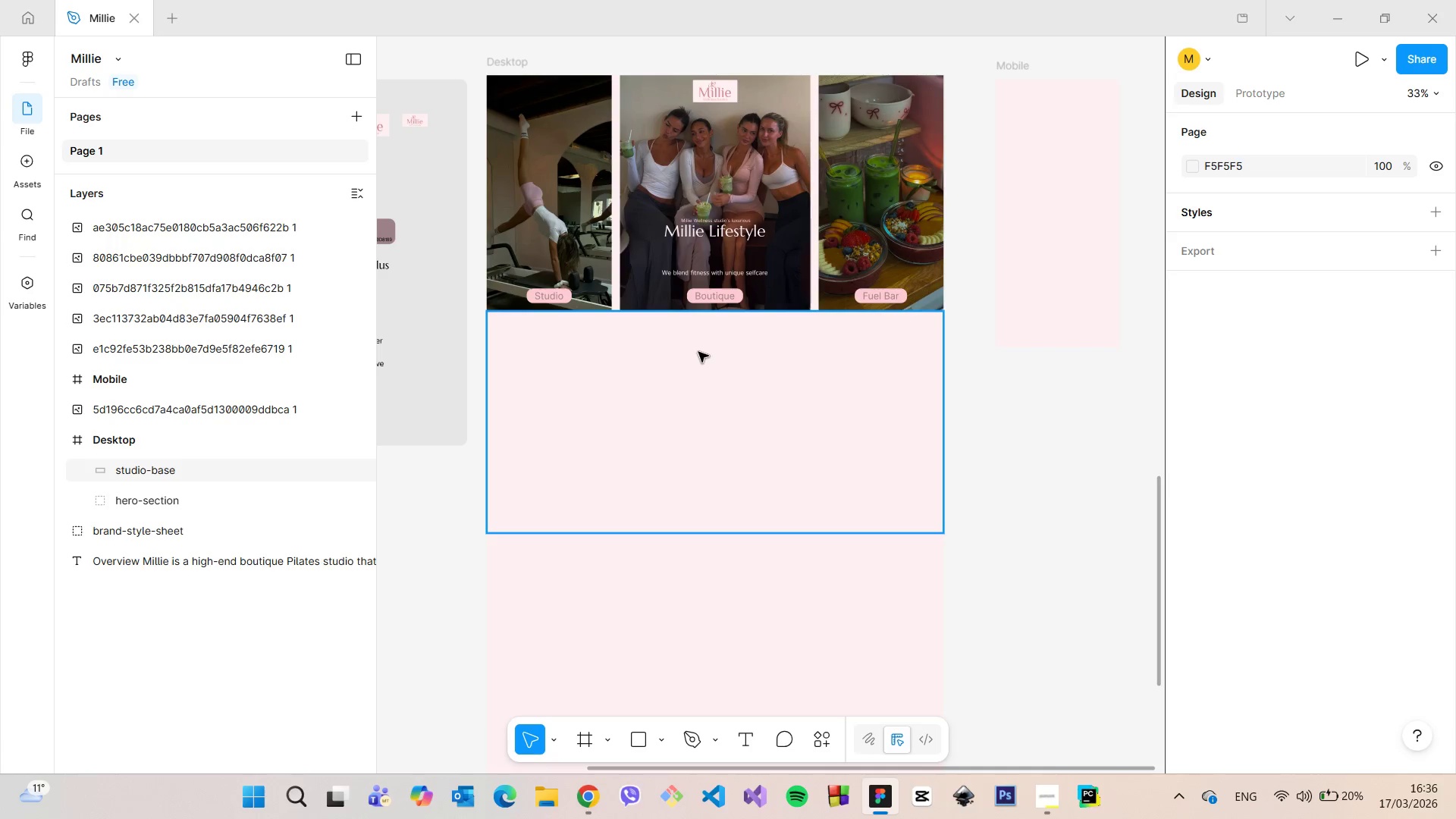 
left_click([698, 352])
 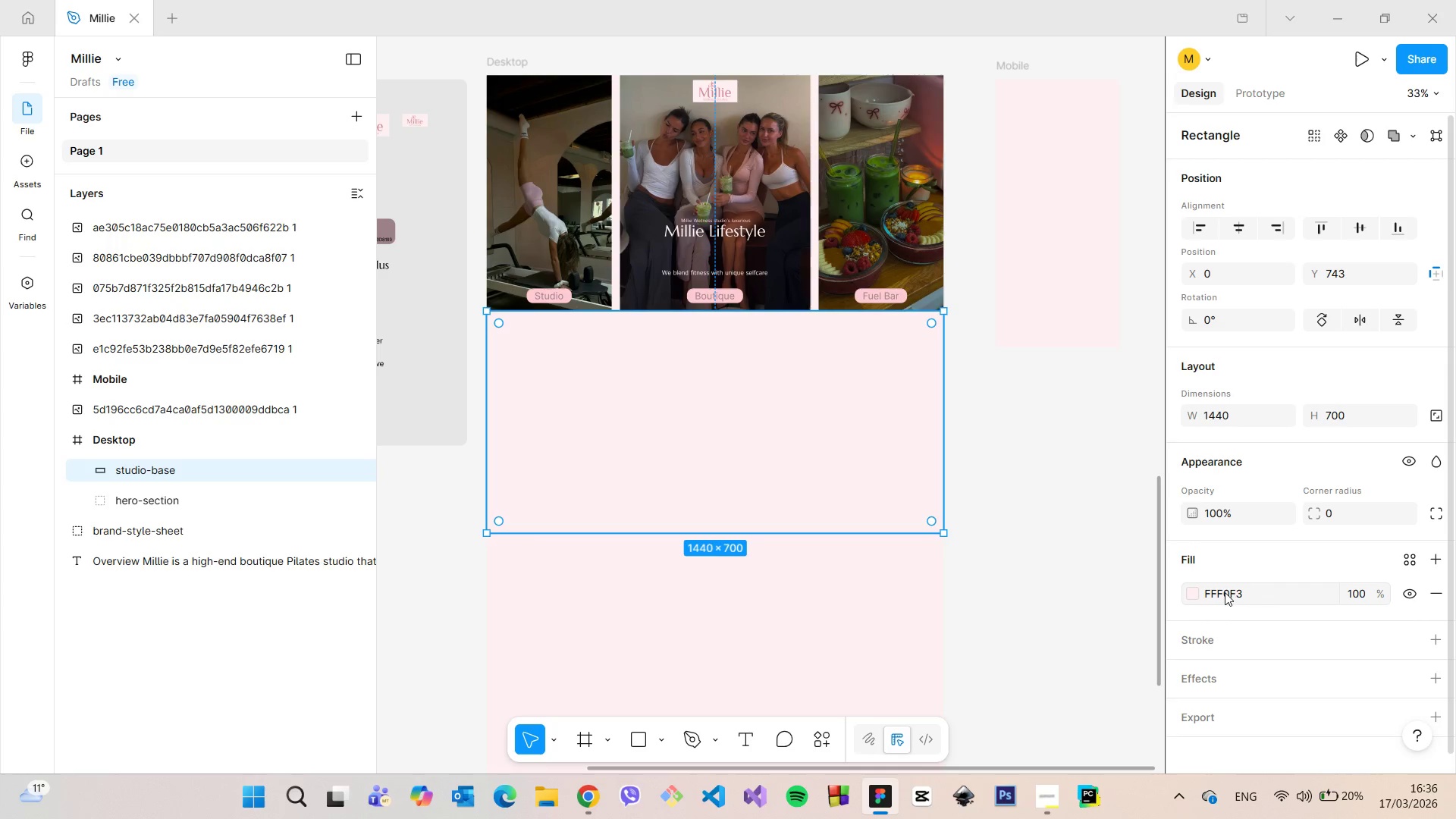 
left_click([1191, 593])
 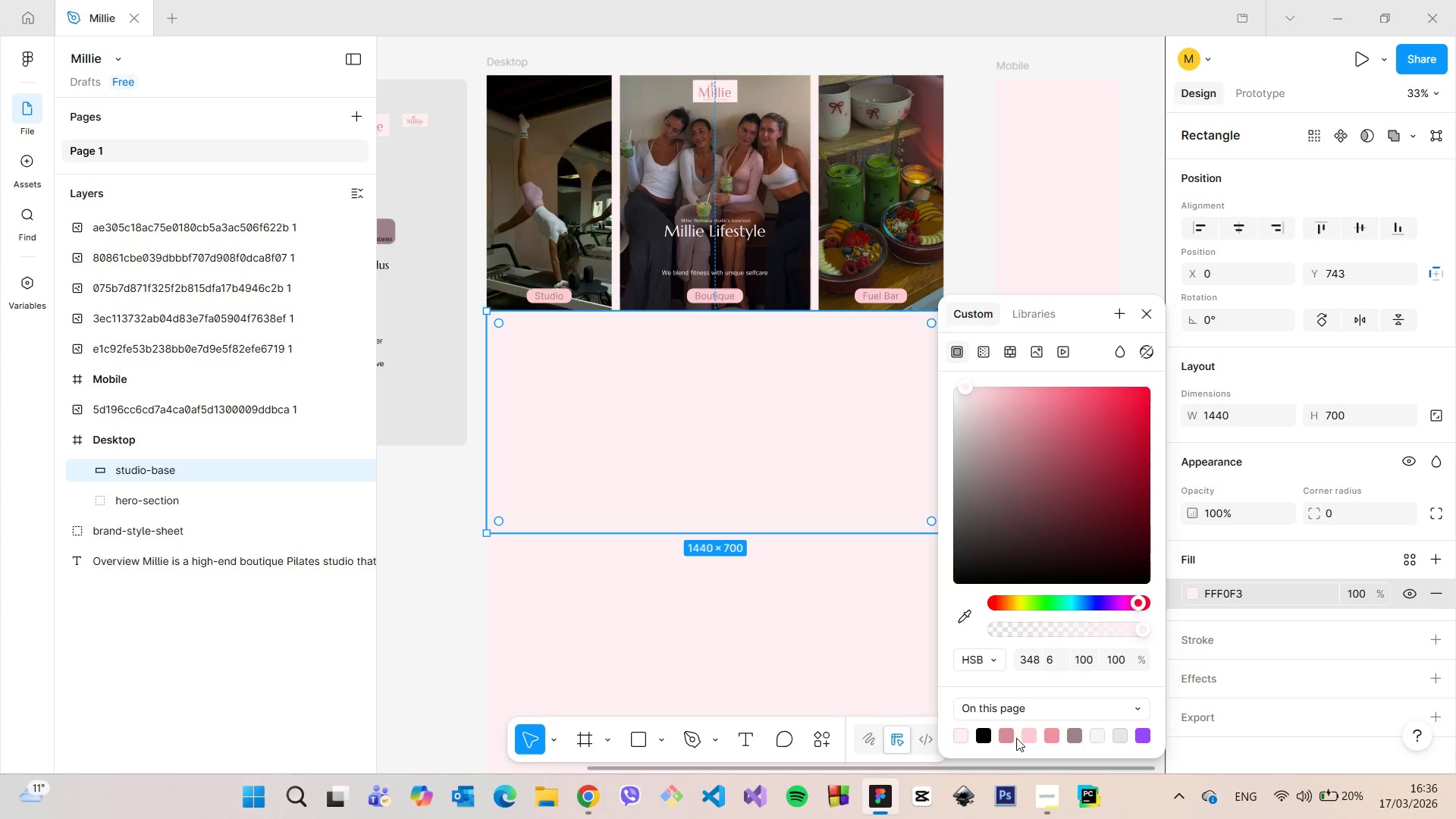 
left_click([1028, 737])
 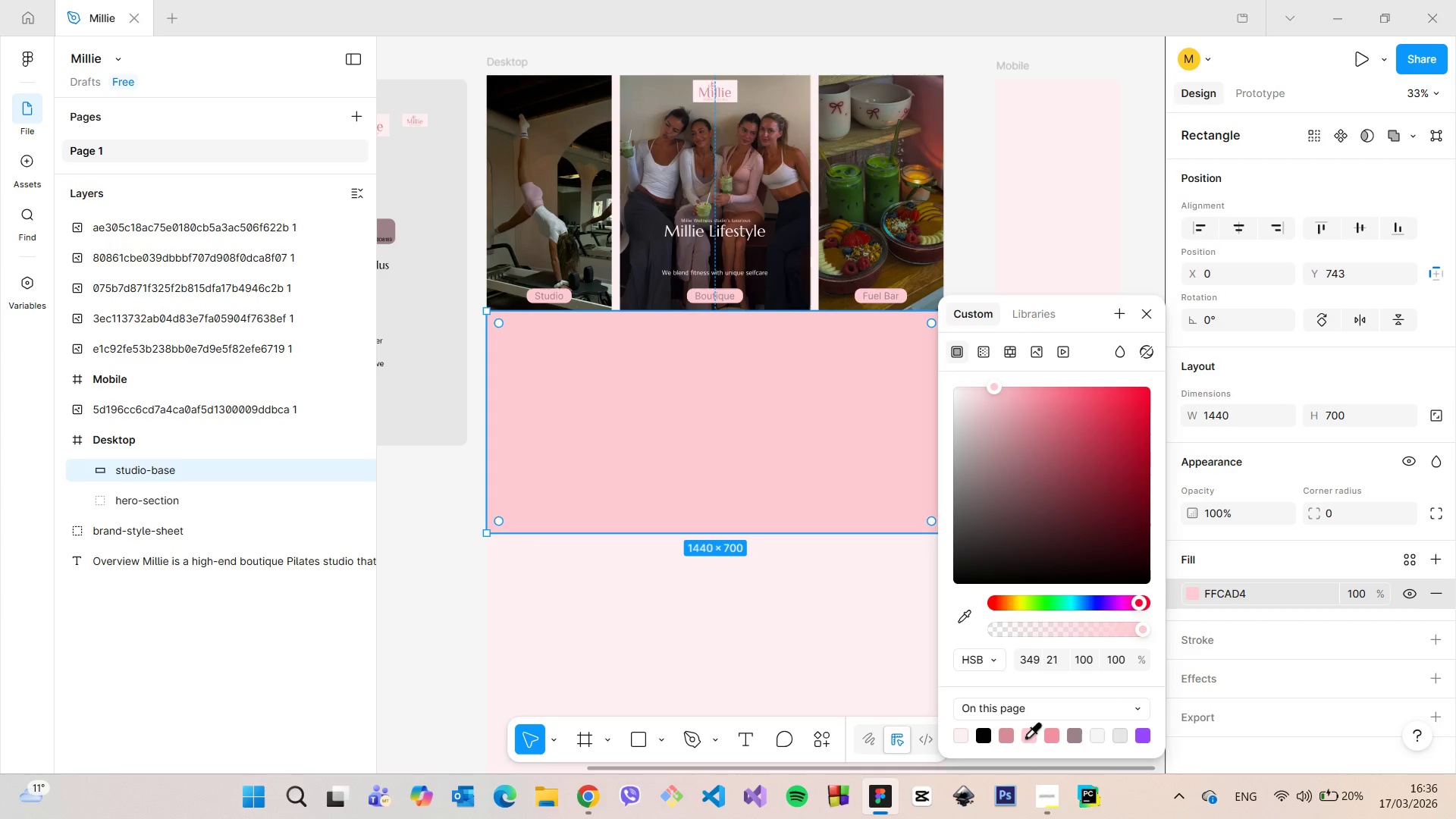 
left_click([1052, 738])
 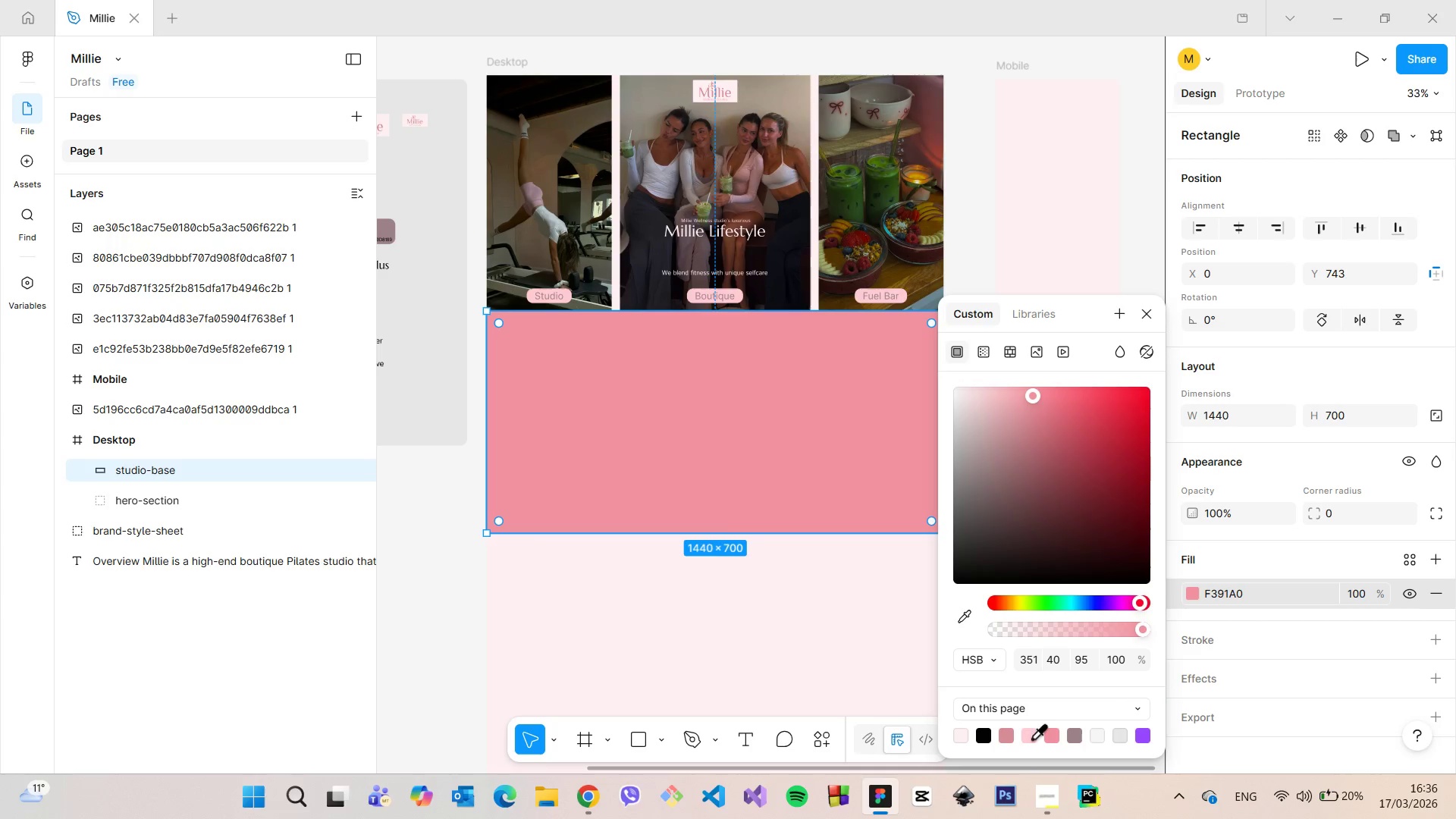 
left_click([1012, 731])
 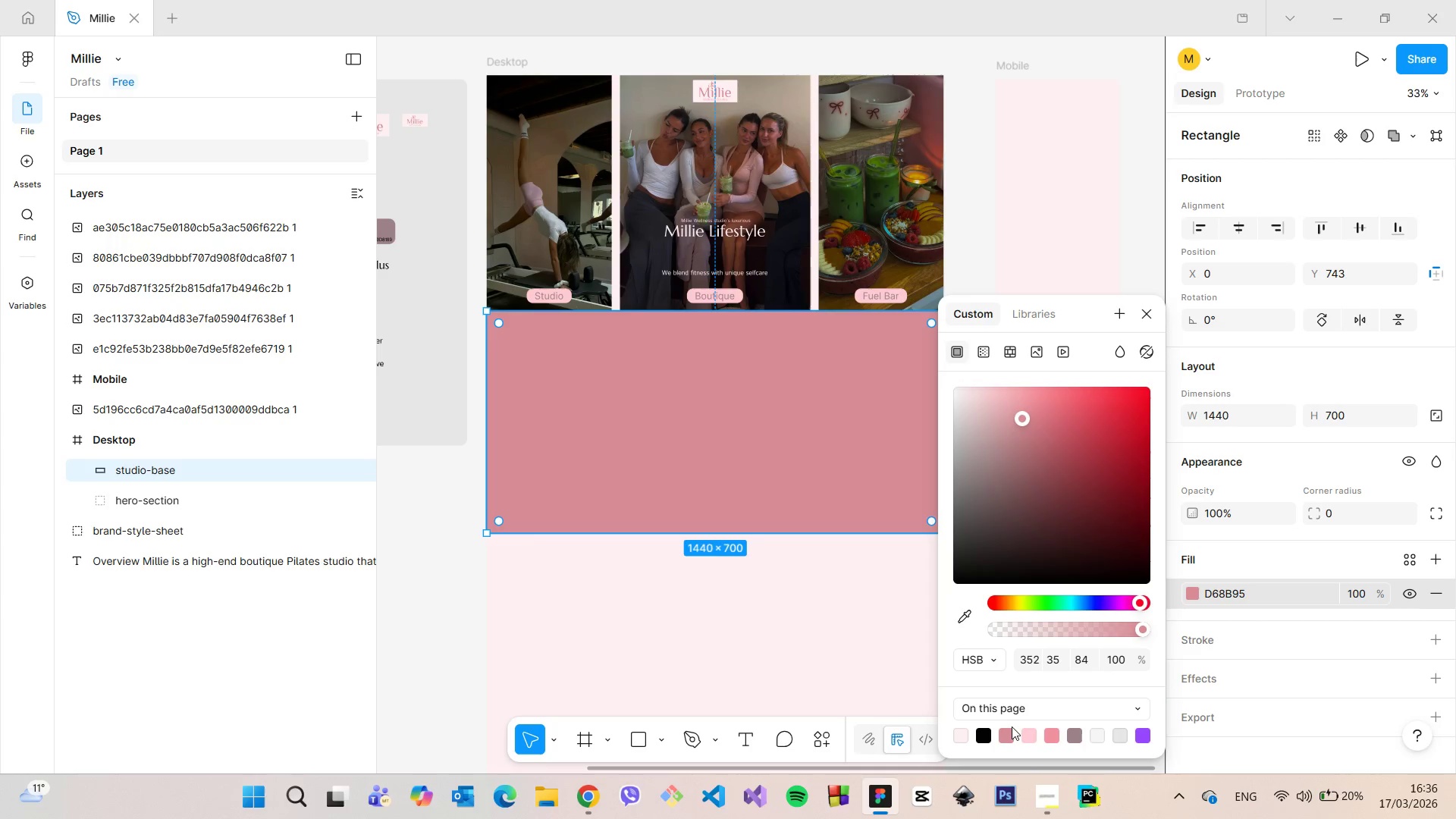 
left_click([1028, 729])
 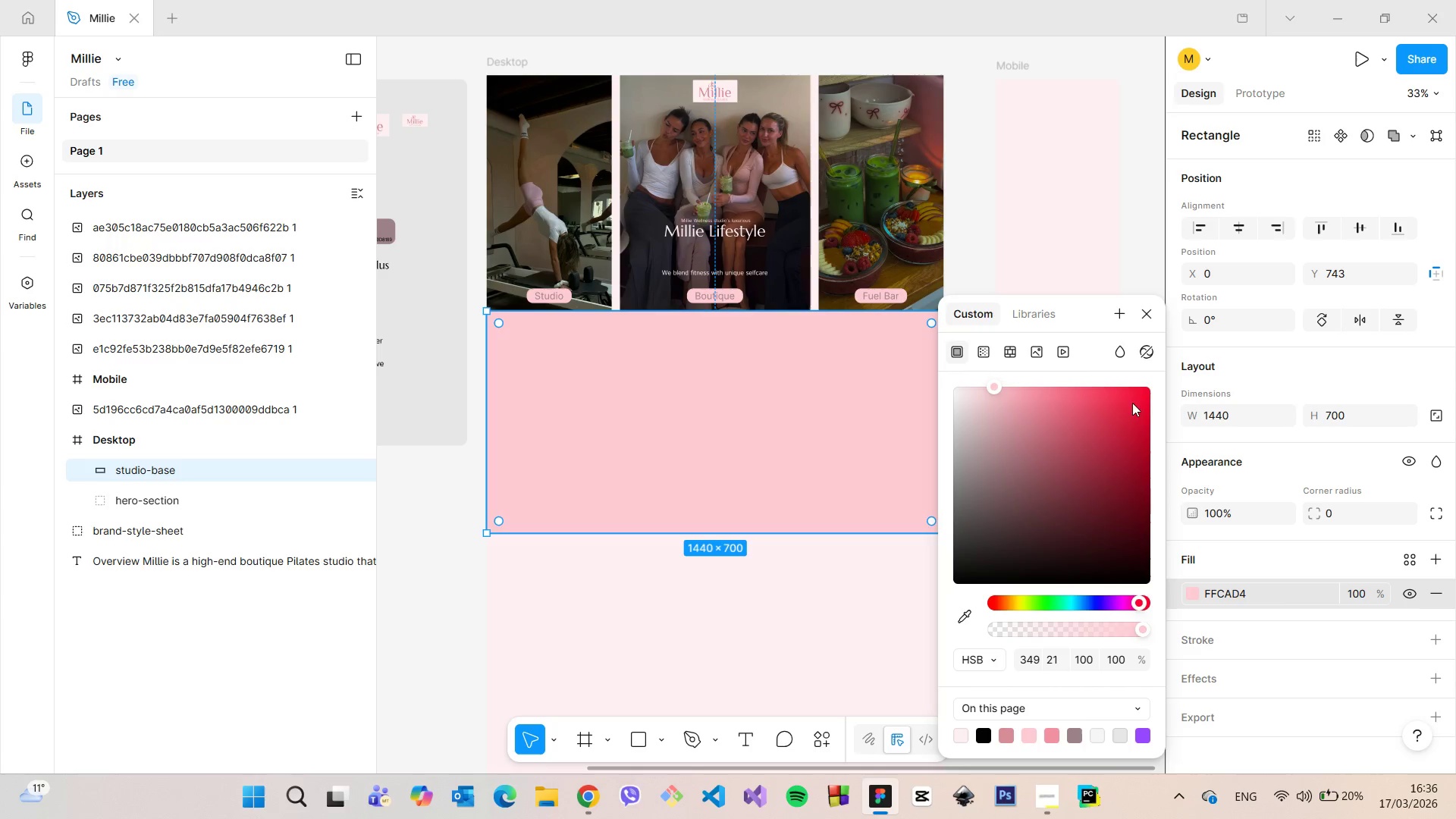 
wait(5.78)
 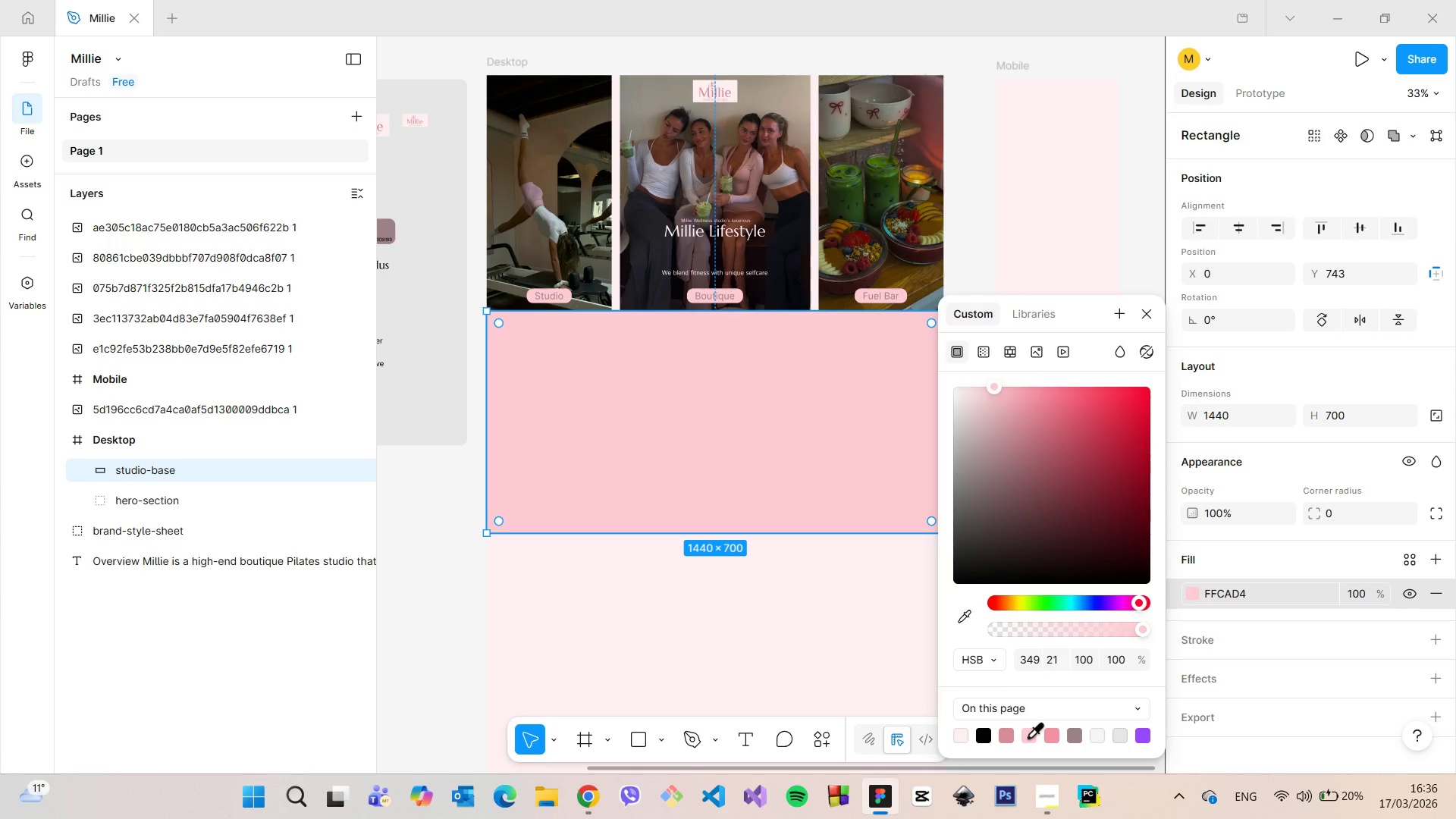 
double_click([1025, 321])
 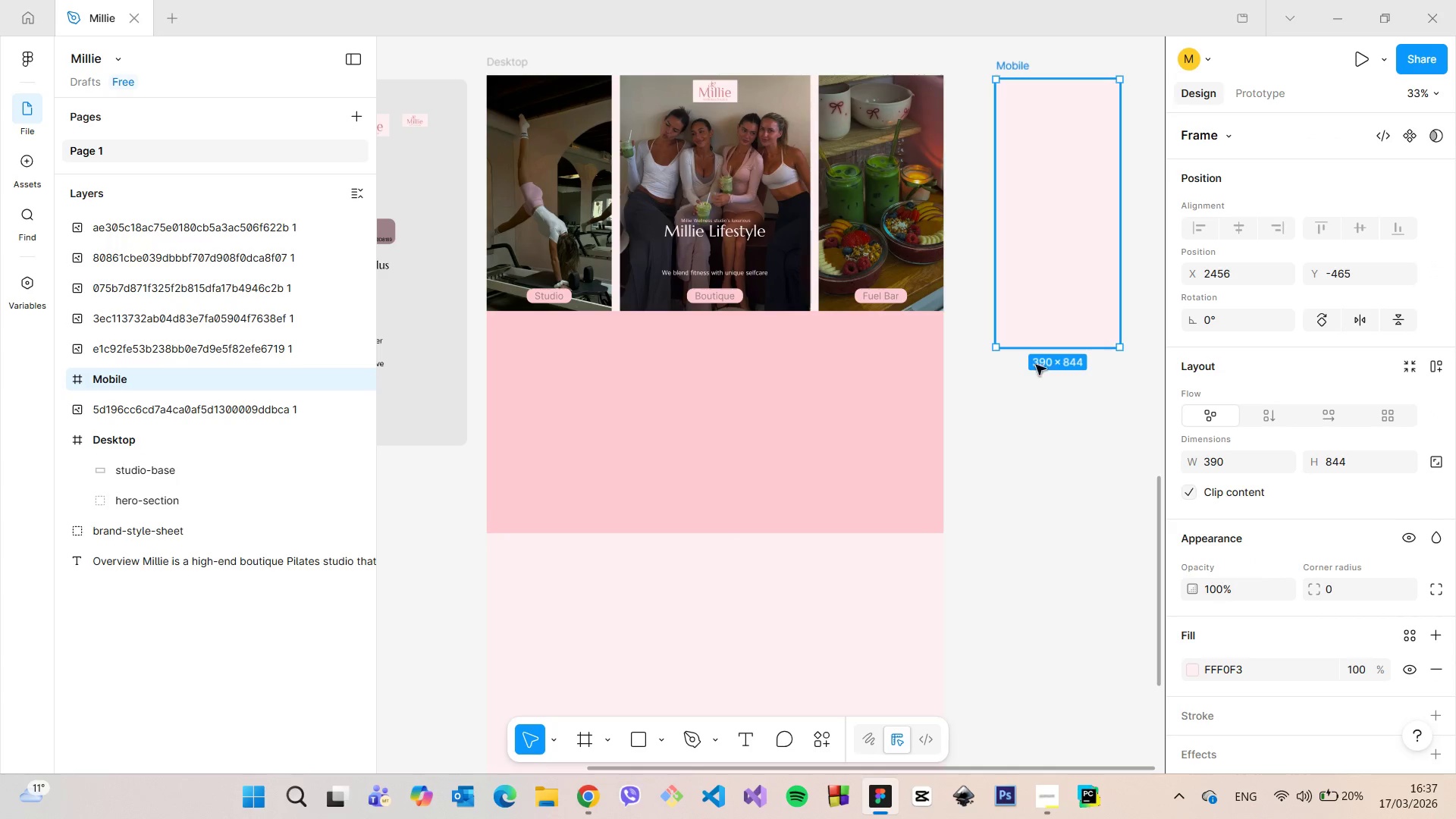 
left_click([1068, 440])
 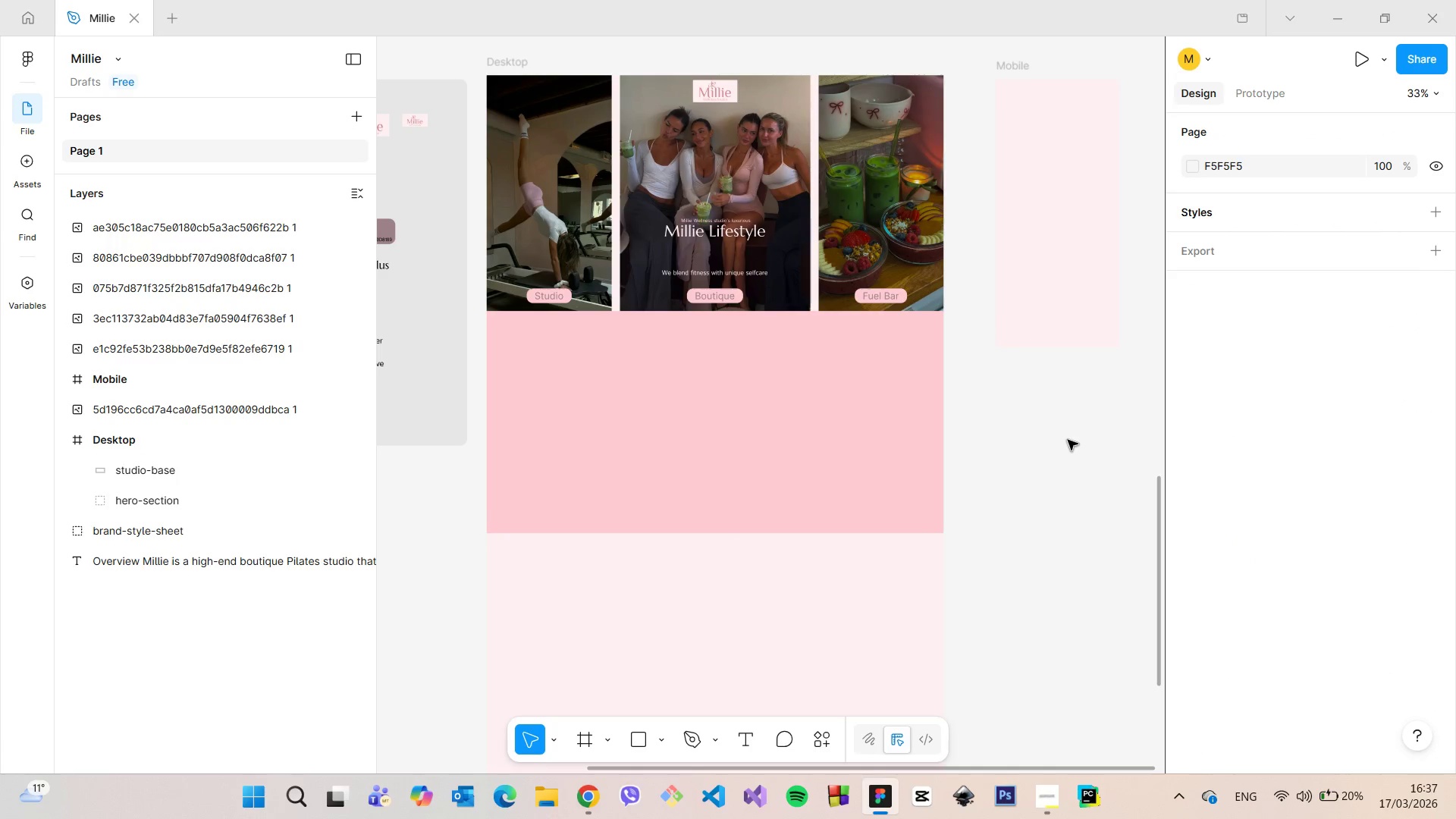 
scroll: coordinate [1068, 440], scroll_direction: down, amount: 4.0
 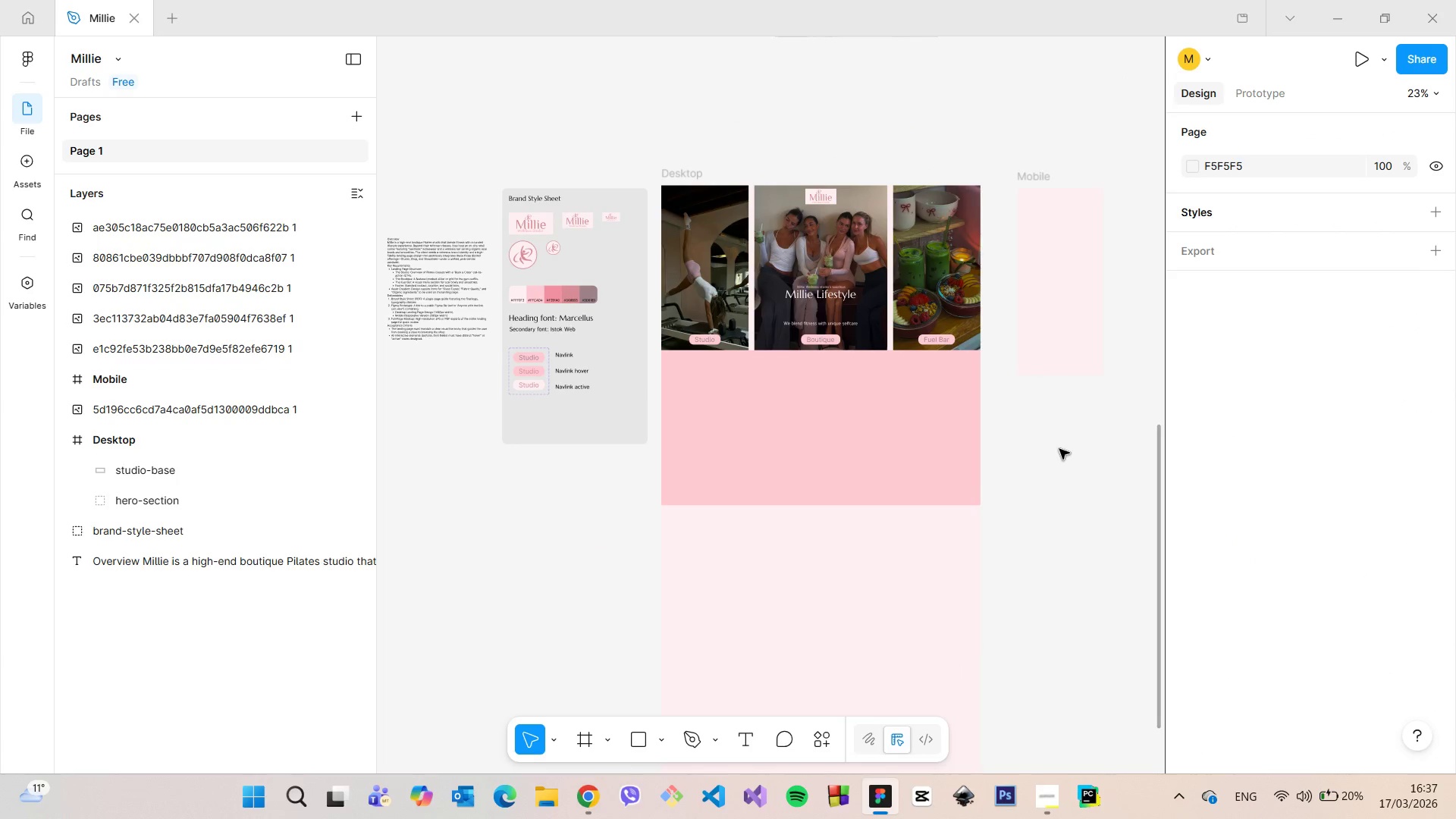 
left_click([925, 471])
 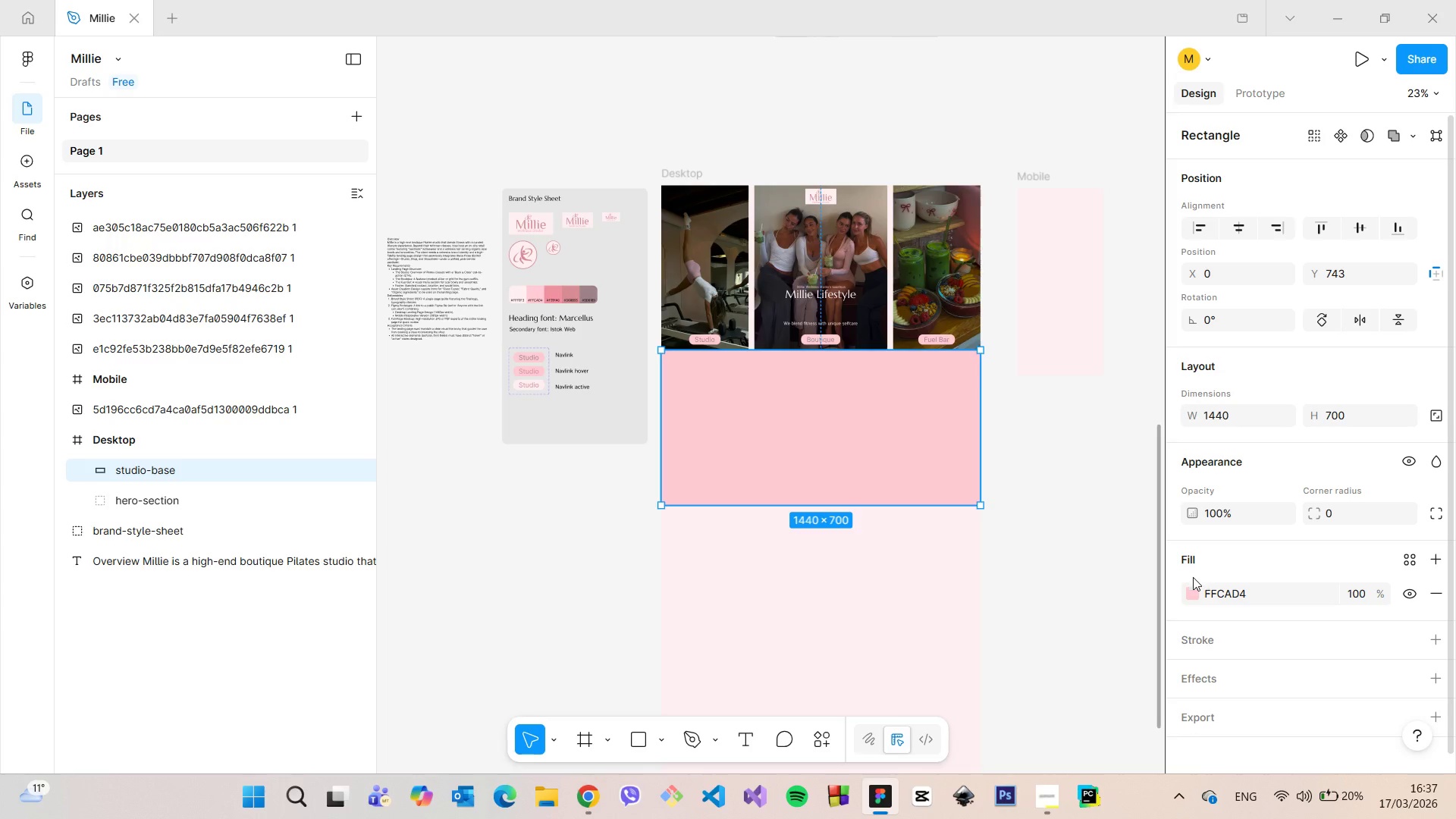 
left_click([1191, 591])
 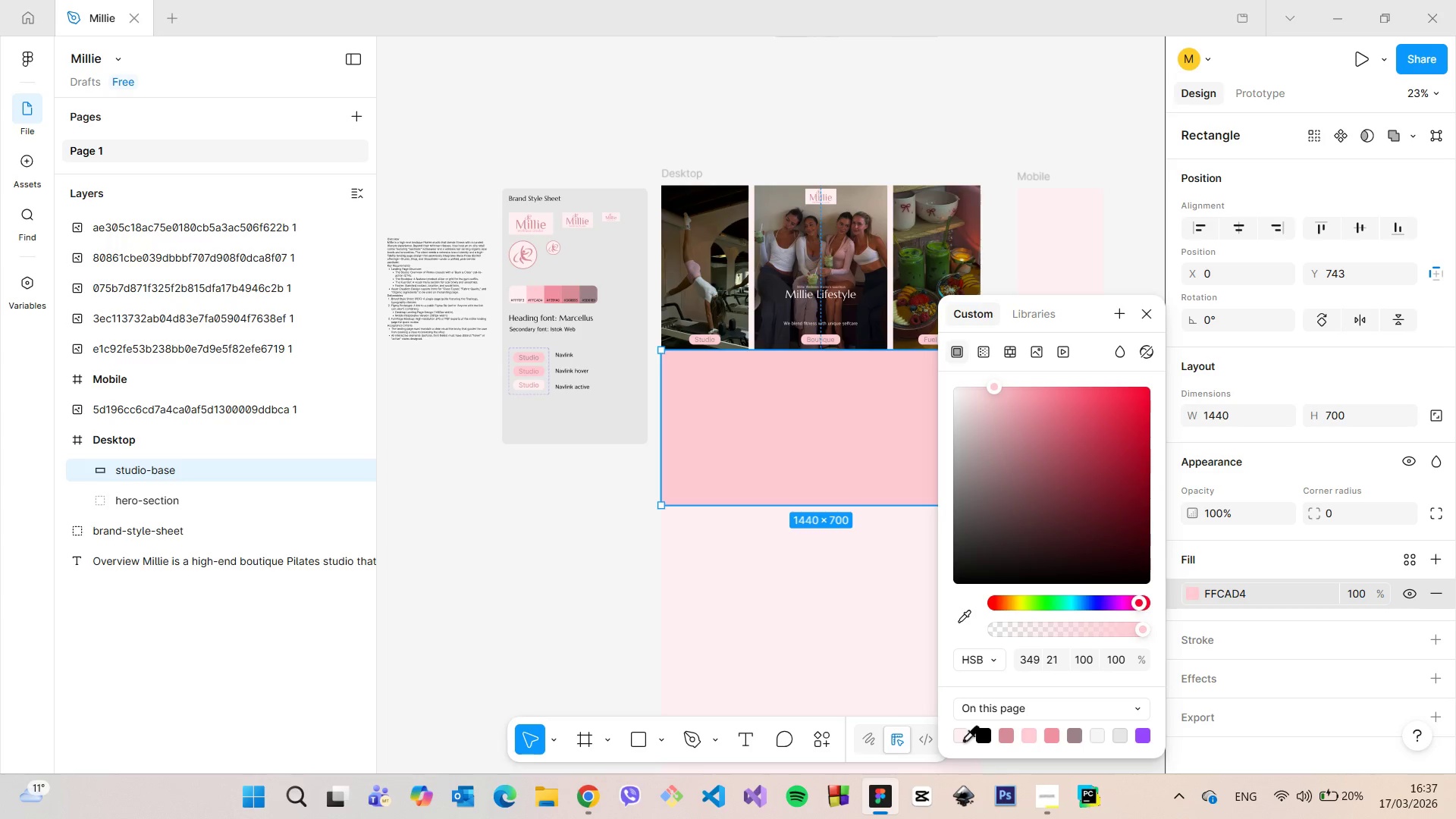 
left_click([962, 739])
 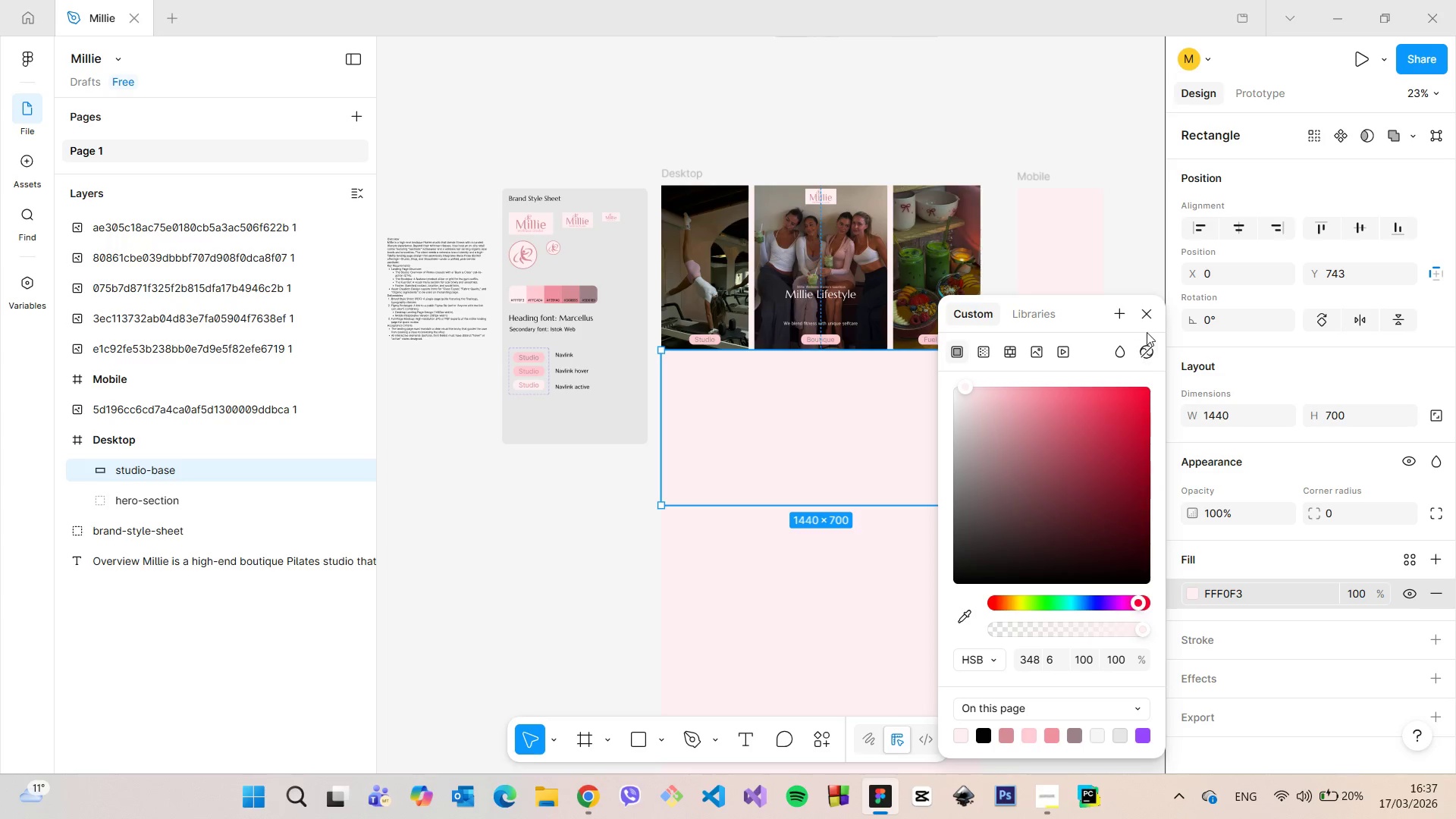 
left_click([1146, 316])
 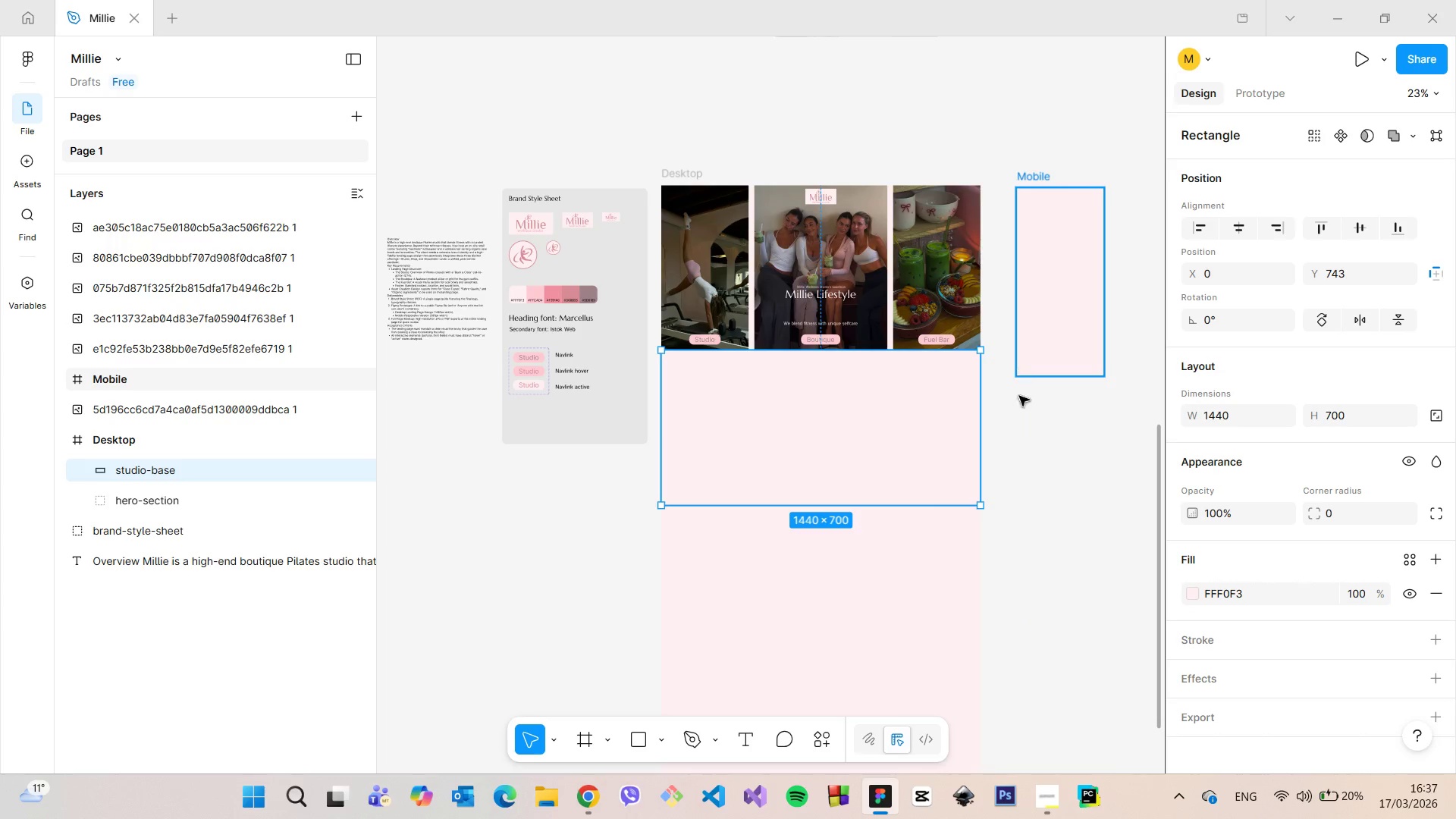 
left_click([1019, 408])
 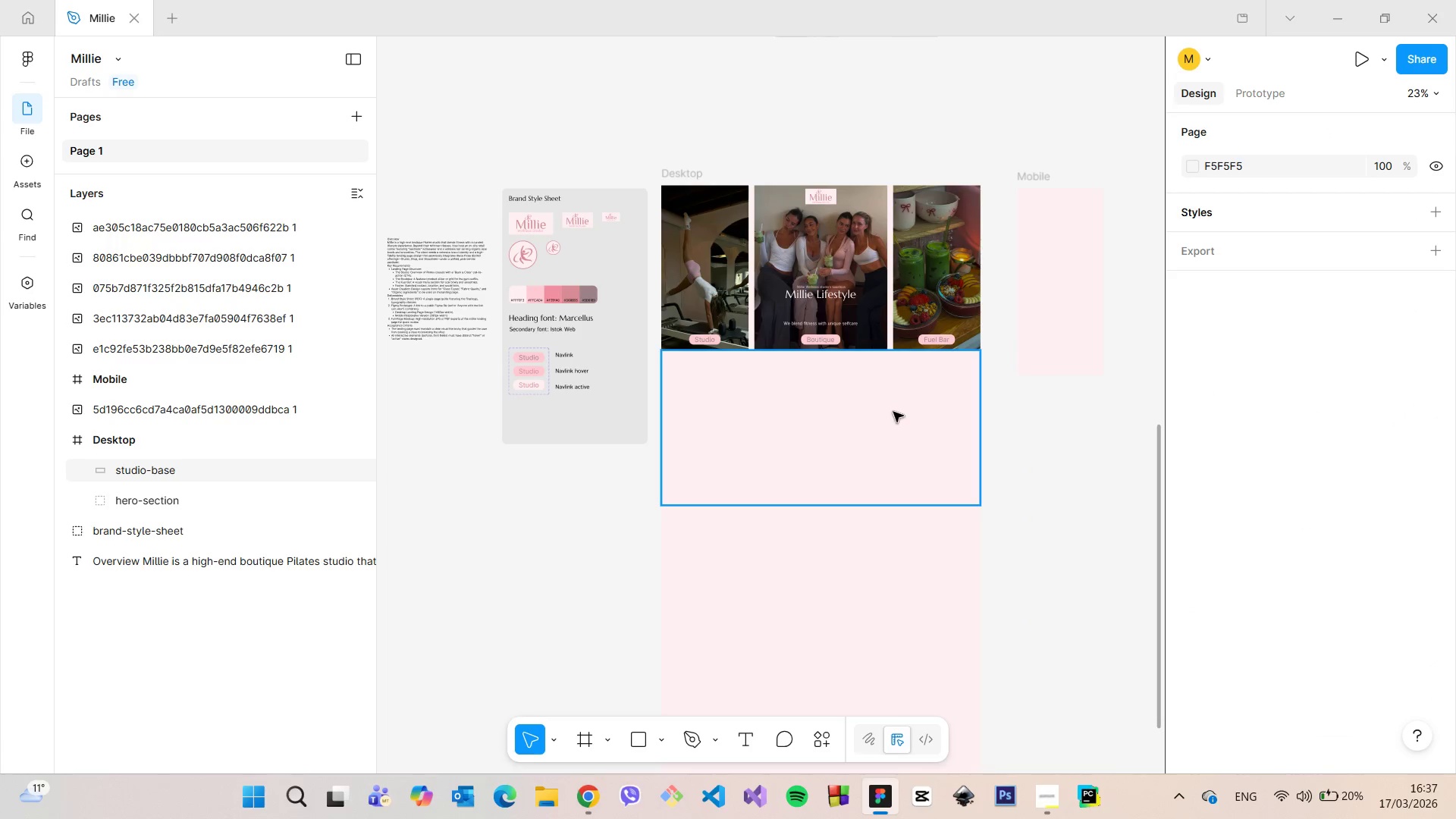 
scroll: coordinate [890, 413], scroll_direction: up, amount: 3.0
 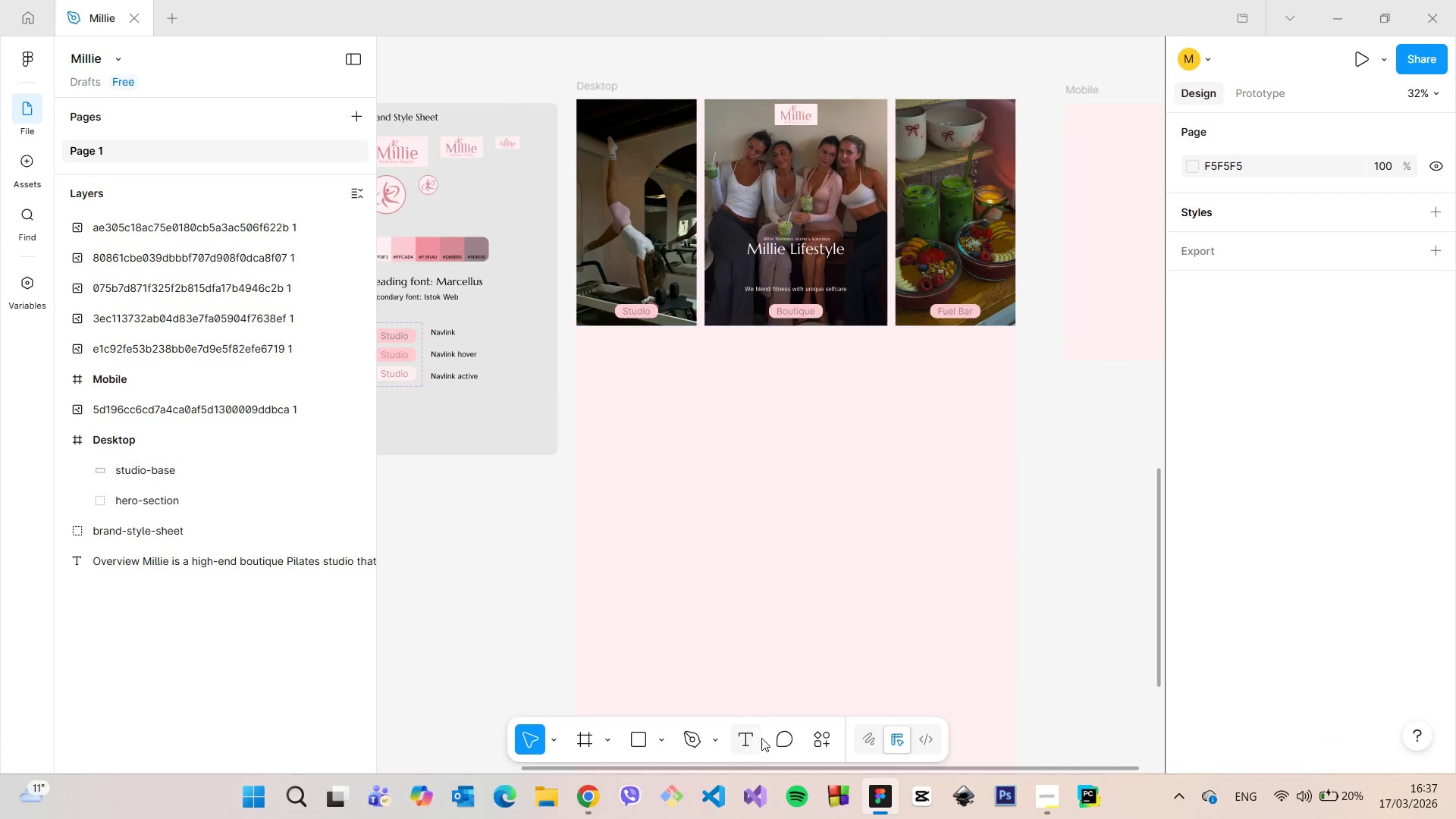 
left_click([751, 741])
 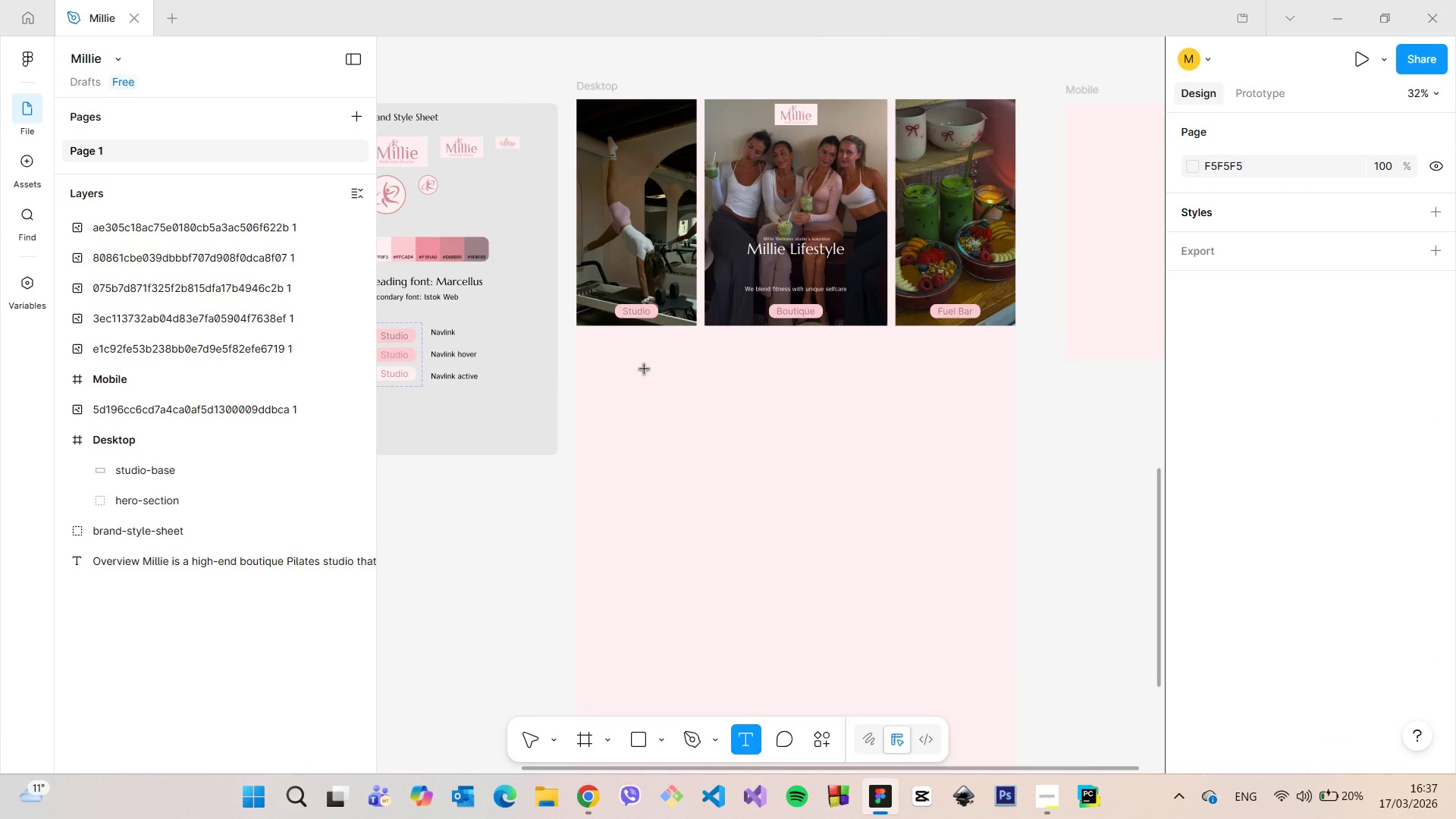 
left_click([629, 359])
 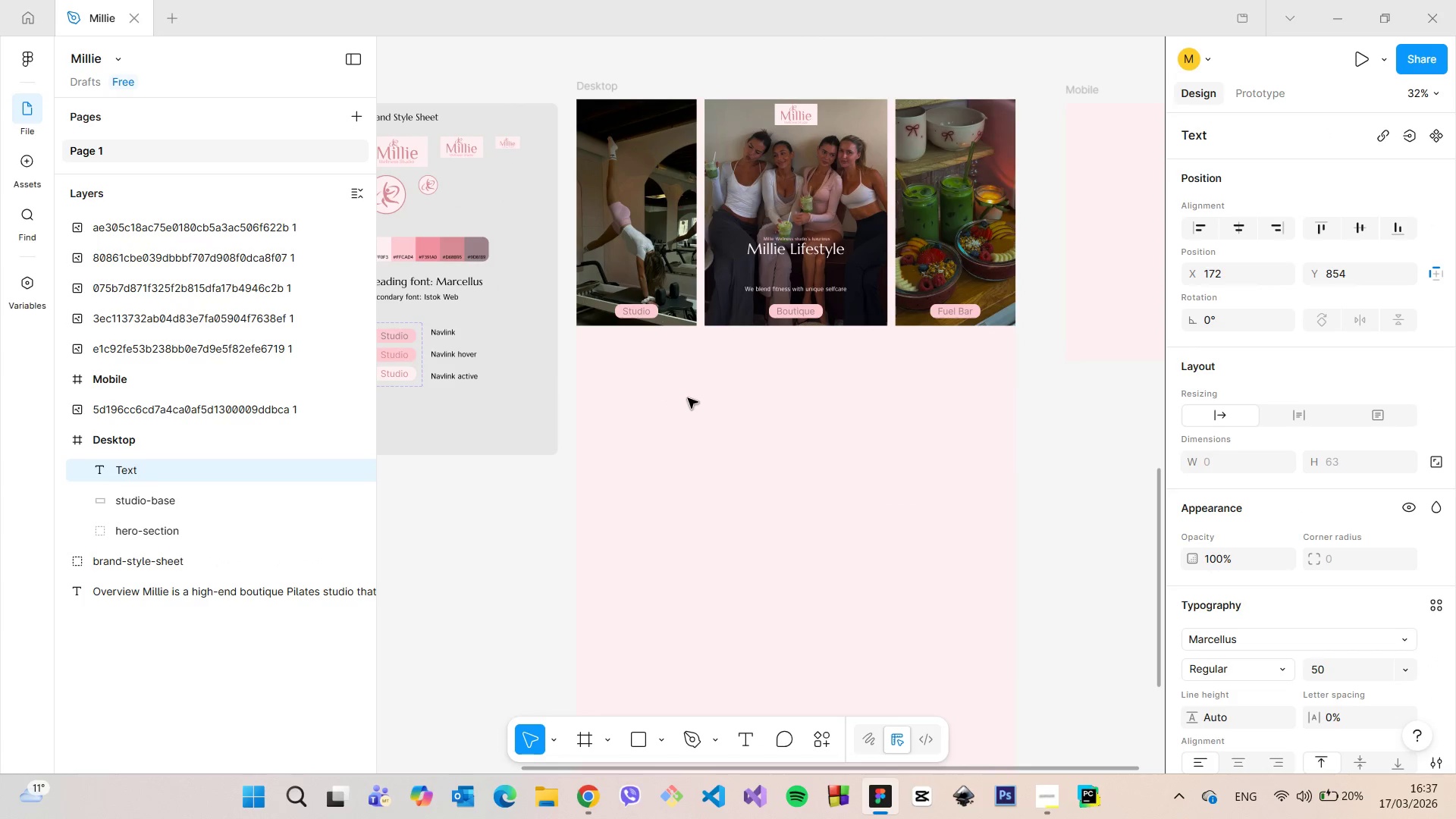 
type(The Studio)
 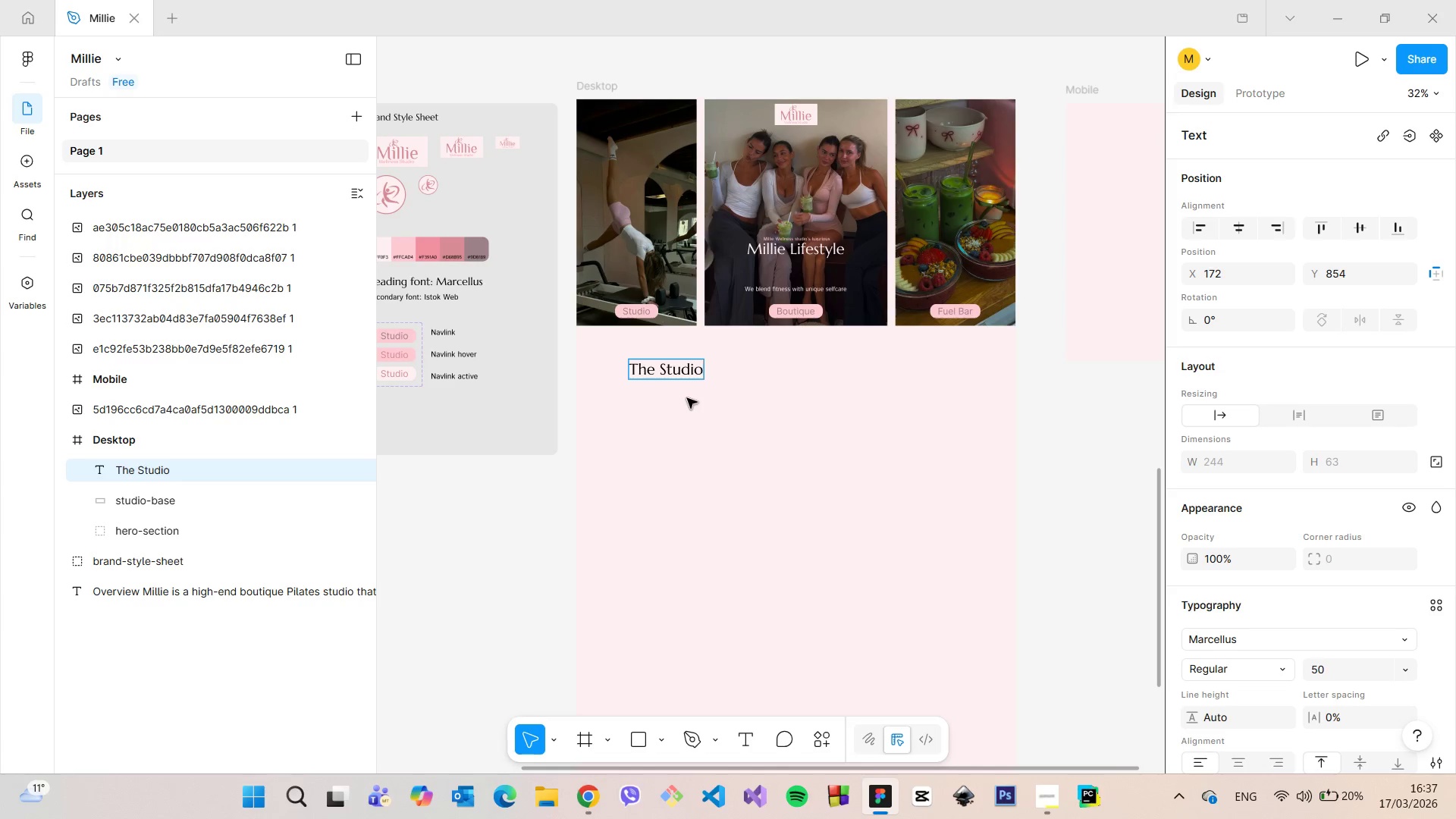 
double_click([695, 377])
 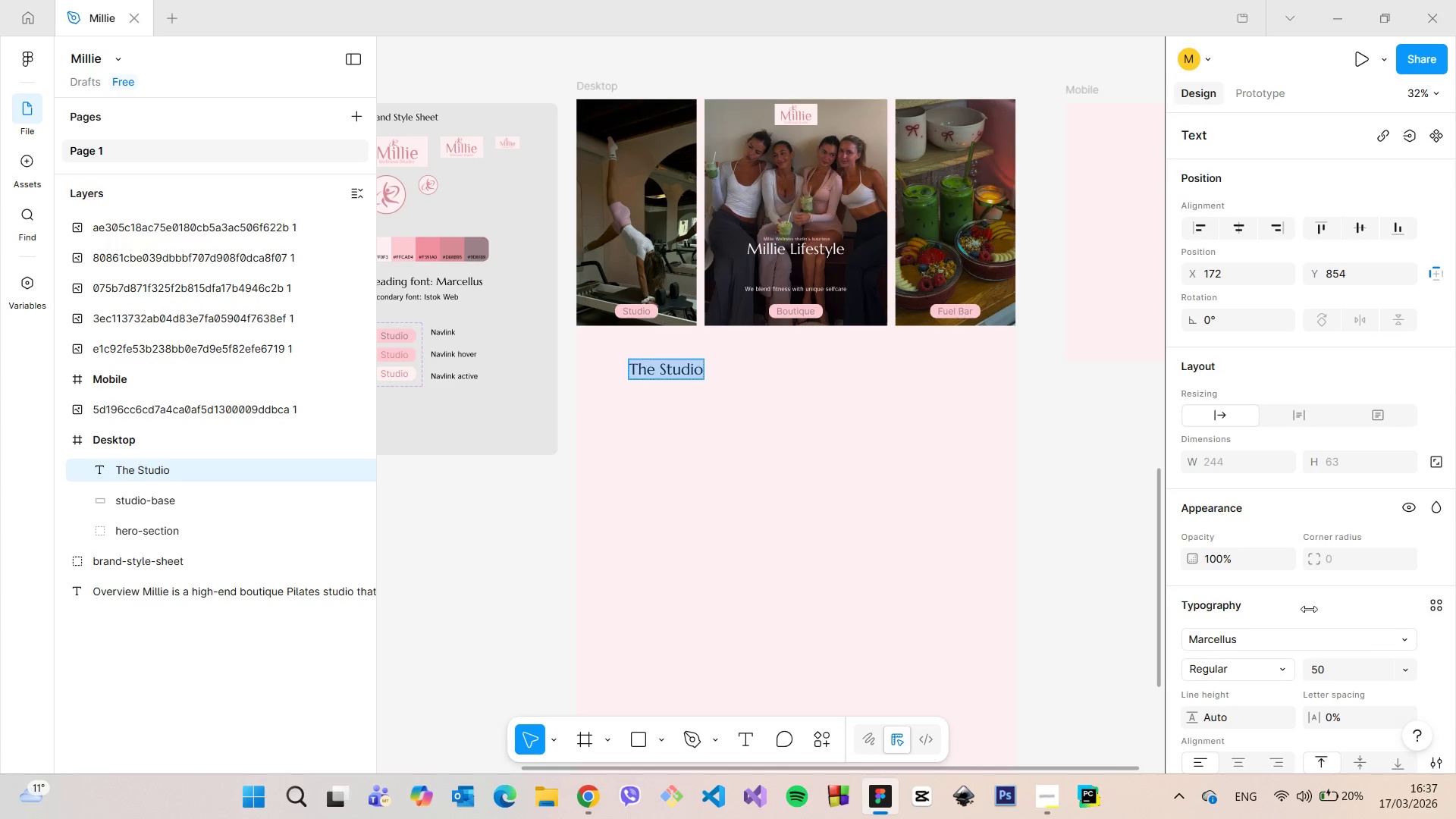 
scroll: coordinate [1356, 641], scroll_direction: down, amount: 3.0
 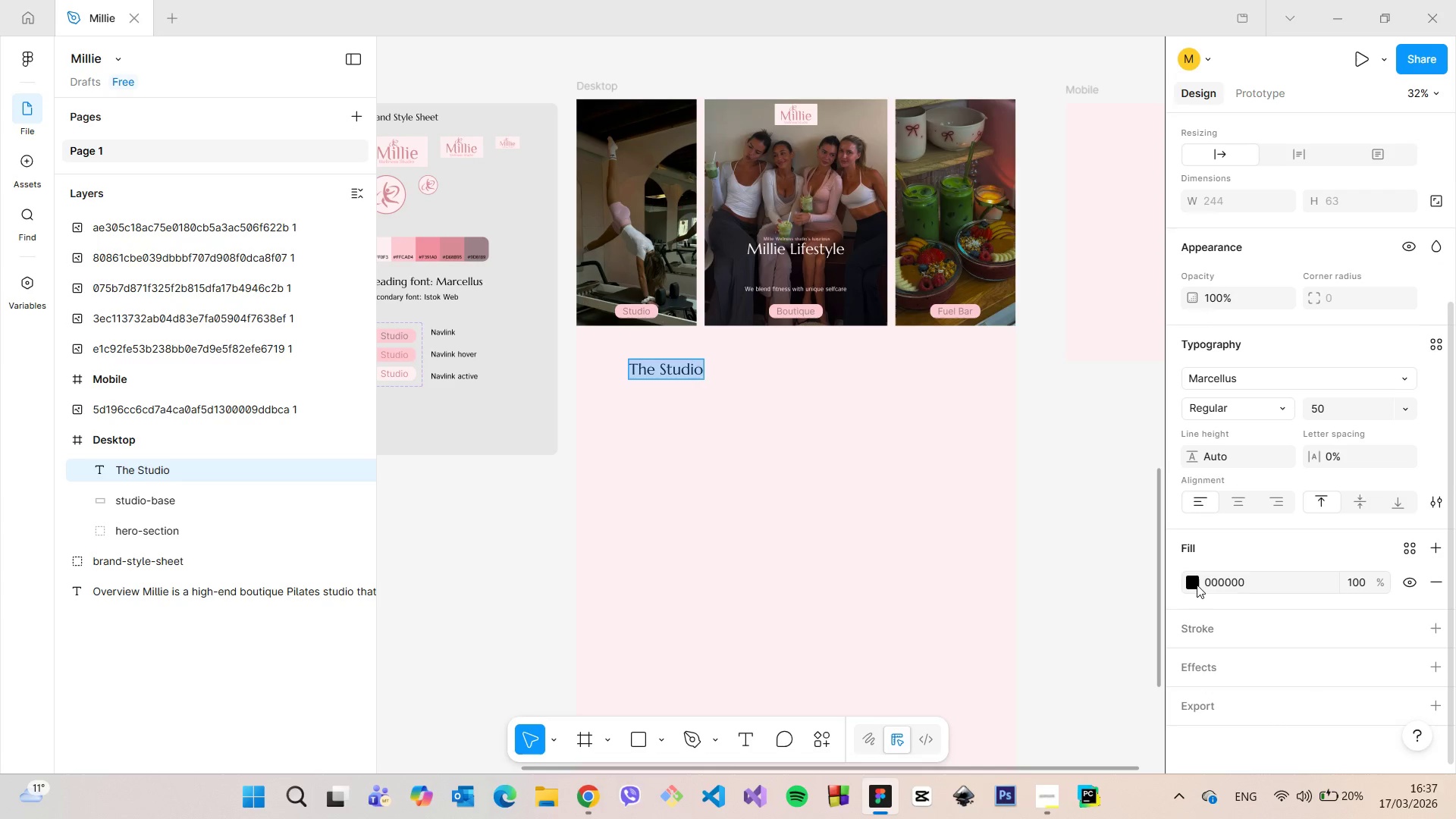 
left_click([1197, 583])
 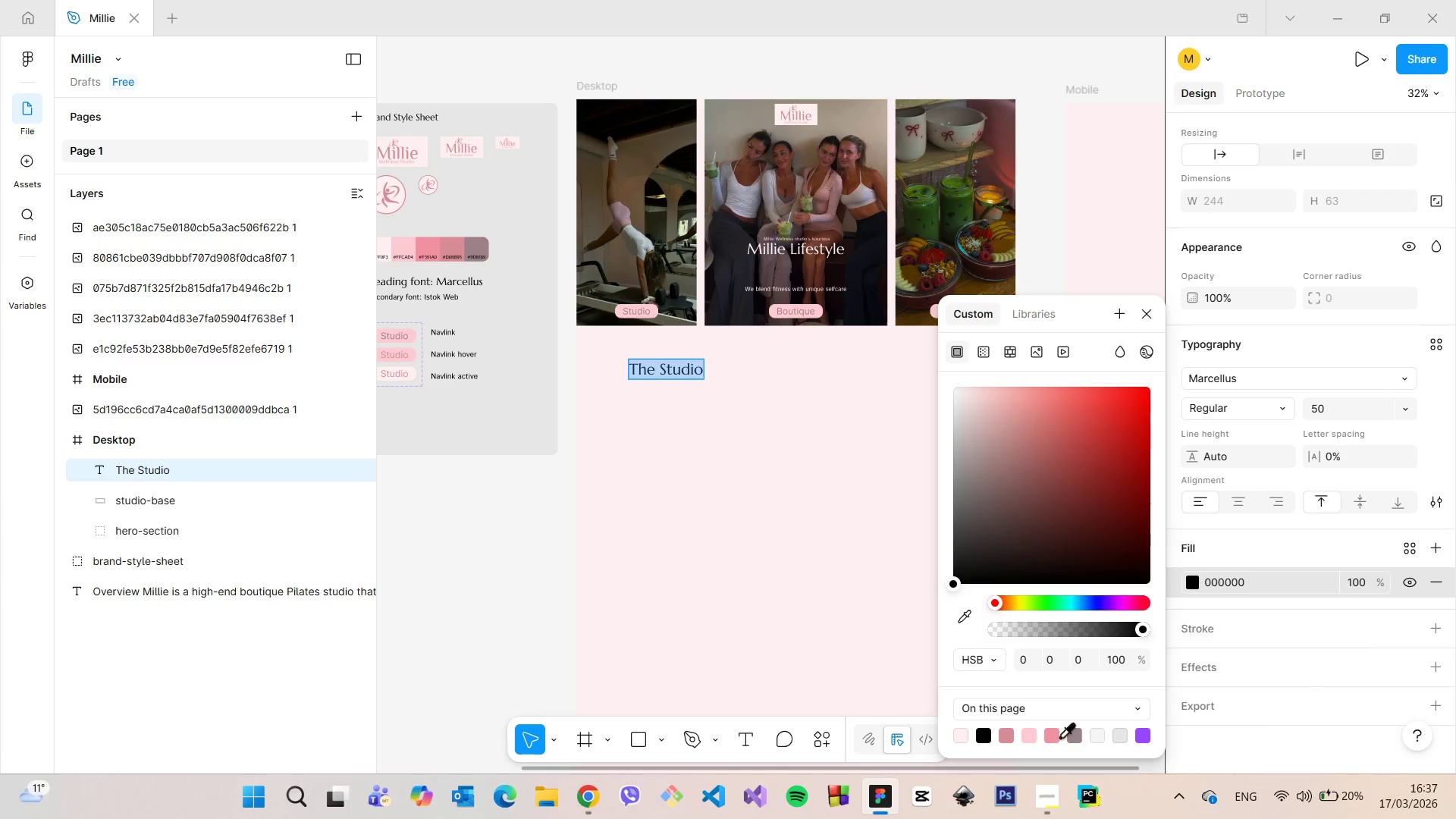 
left_click([1053, 734])
 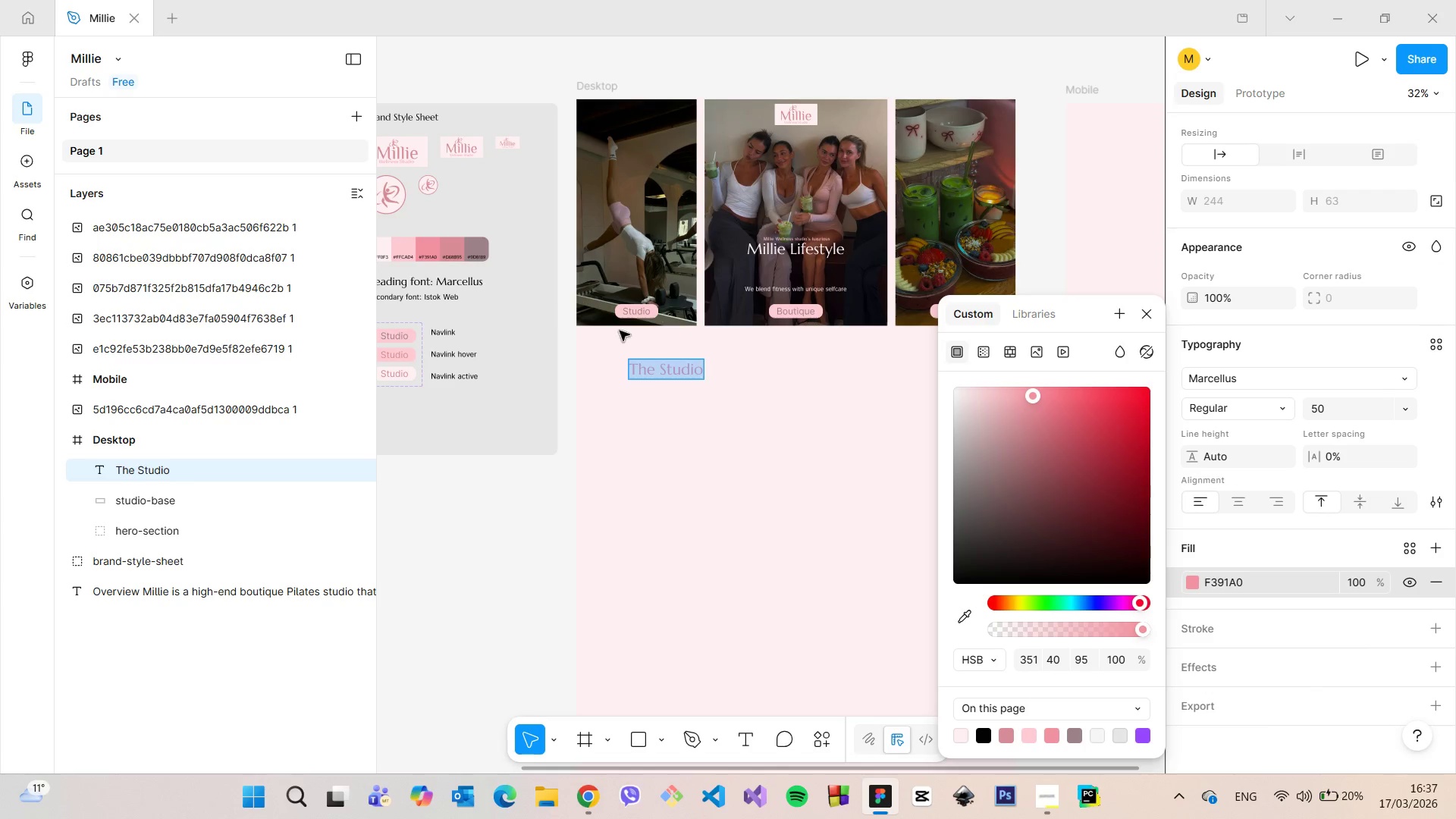 
scroll: coordinate [614, 350], scroll_direction: up, amount: 11.0
 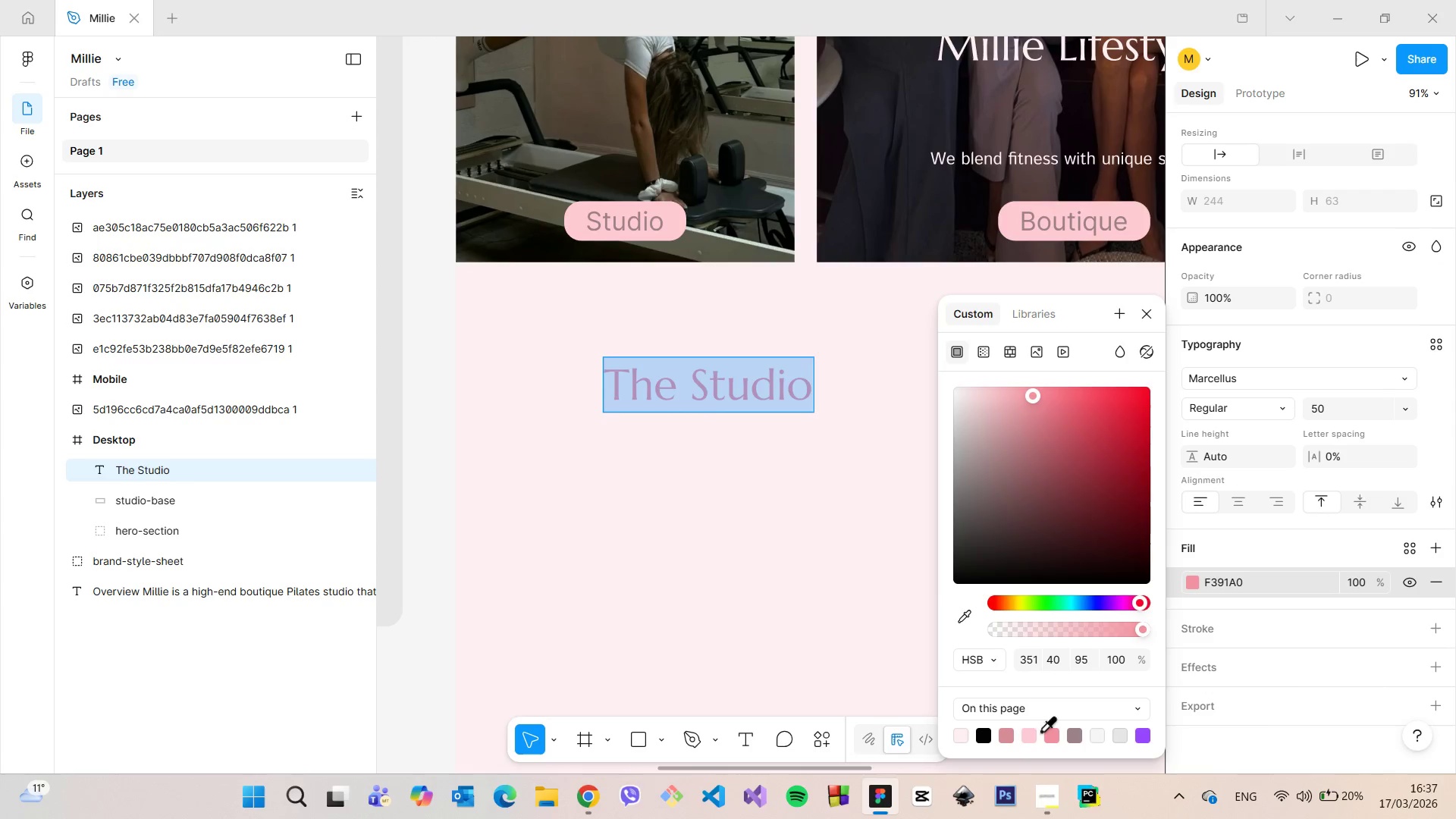 
left_click([1009, 730])
 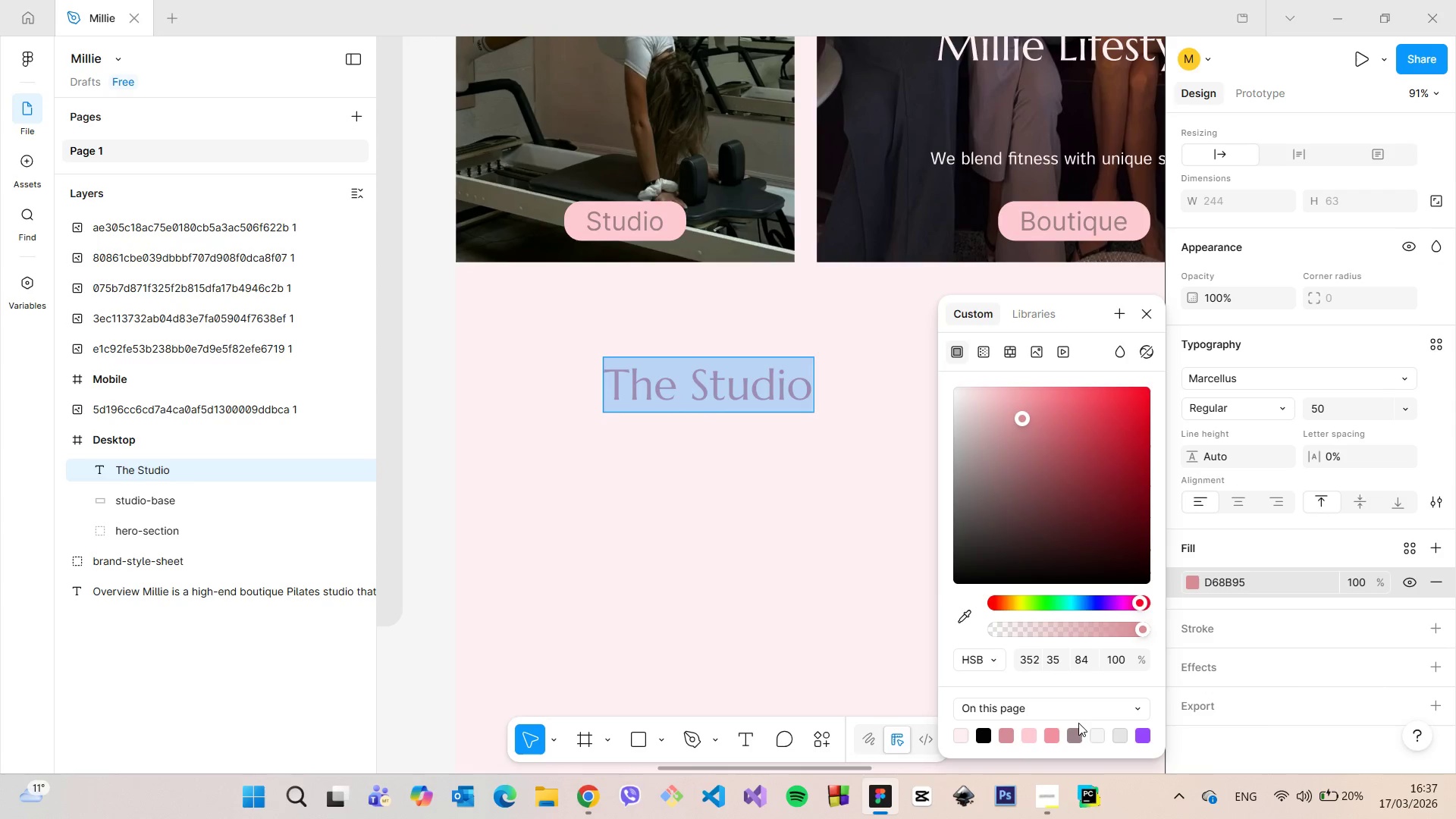 
left_click([1075, 733])
 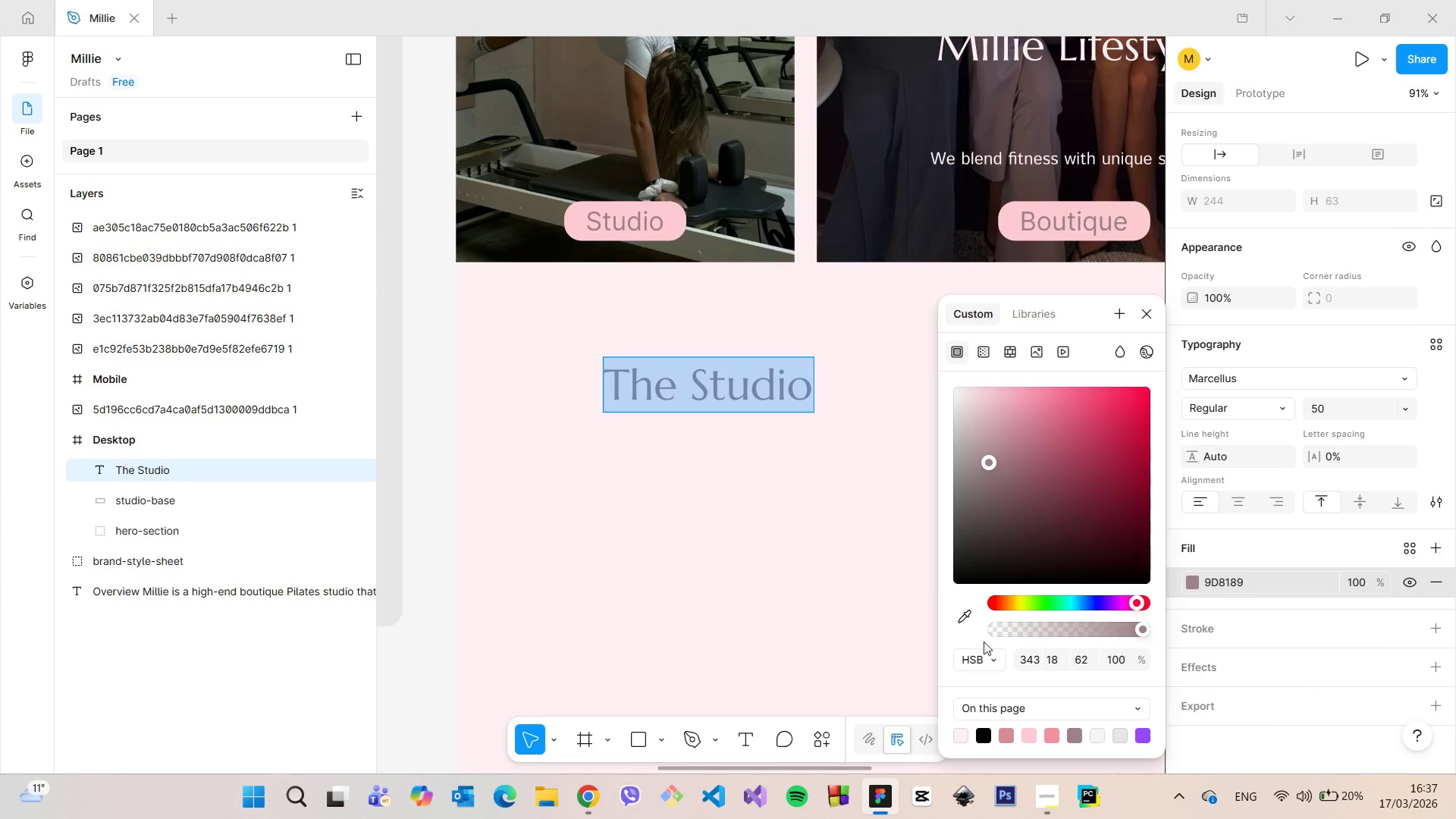 
left_click([830, 557])
 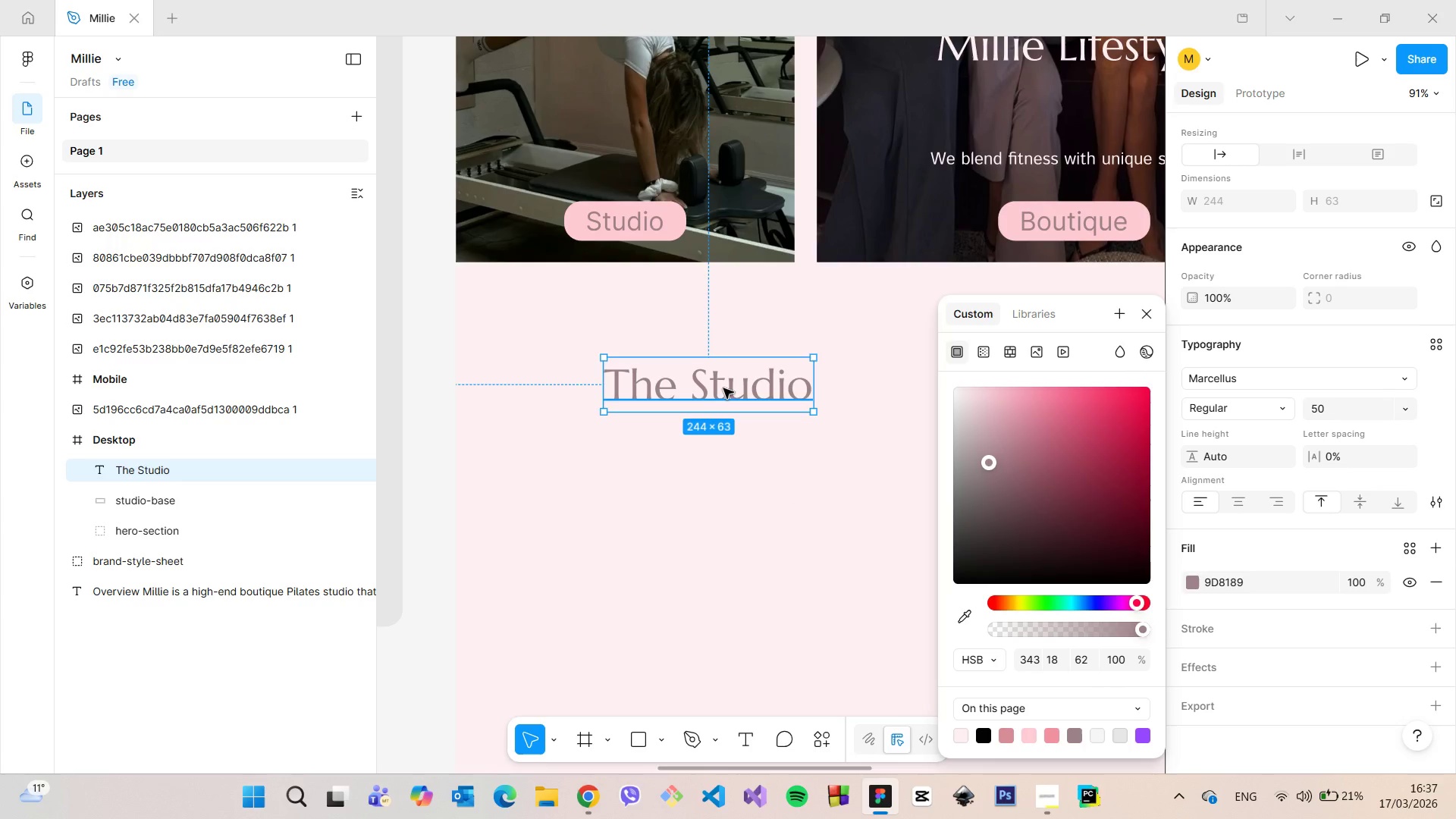 
double_click([723, 388])
 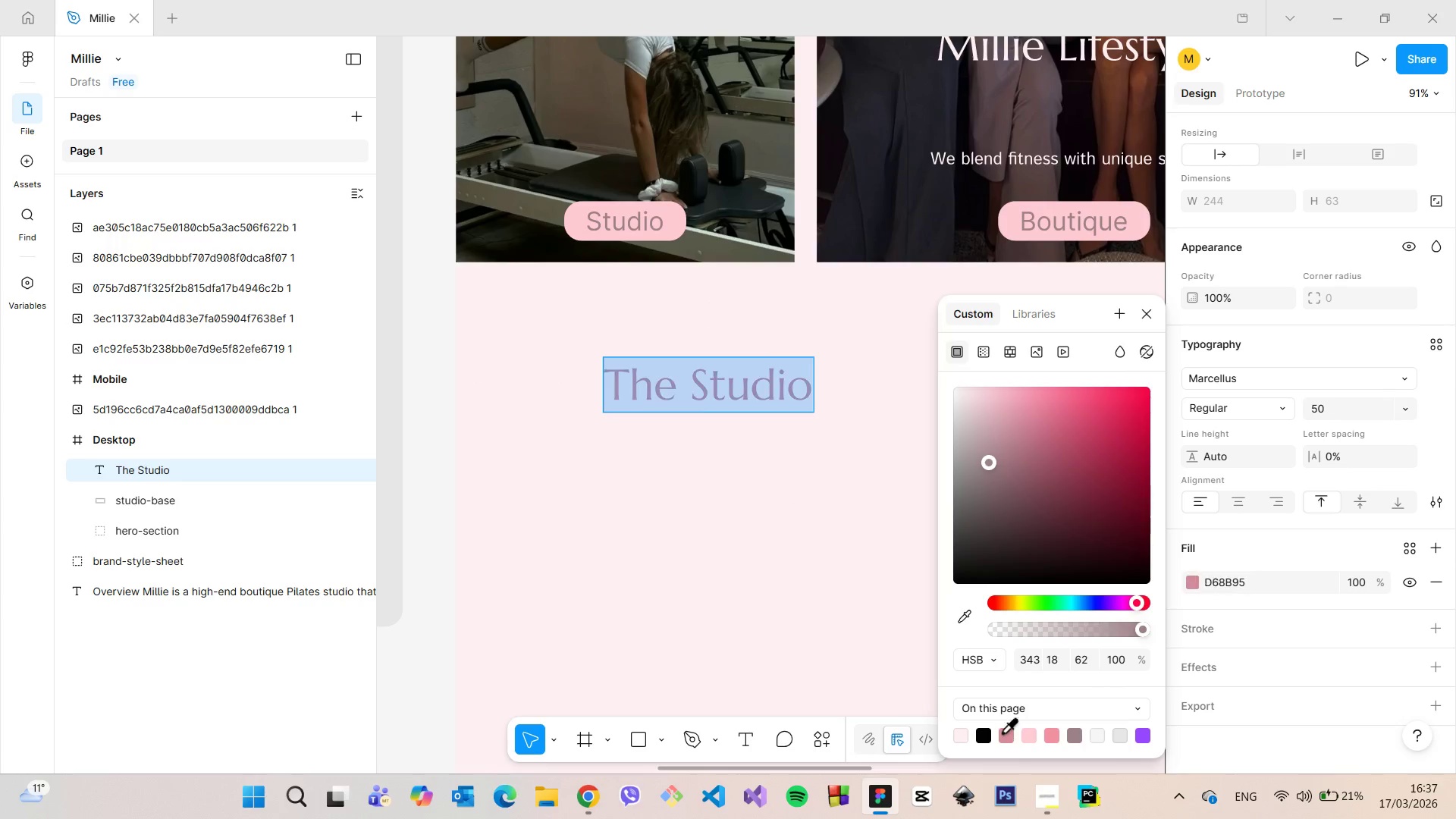 
double_click([800, 507])
 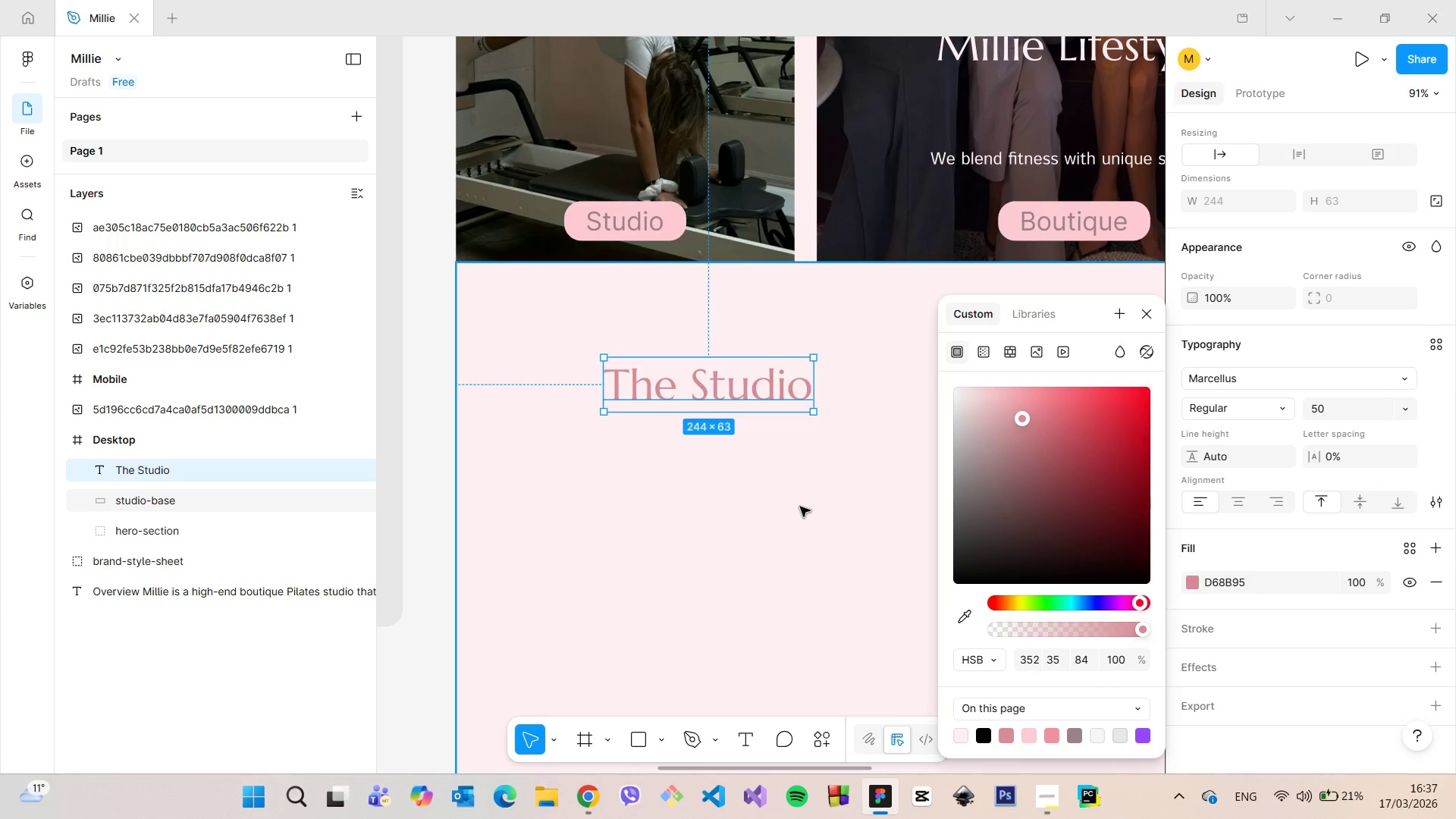 
triple_click([800, 507])
 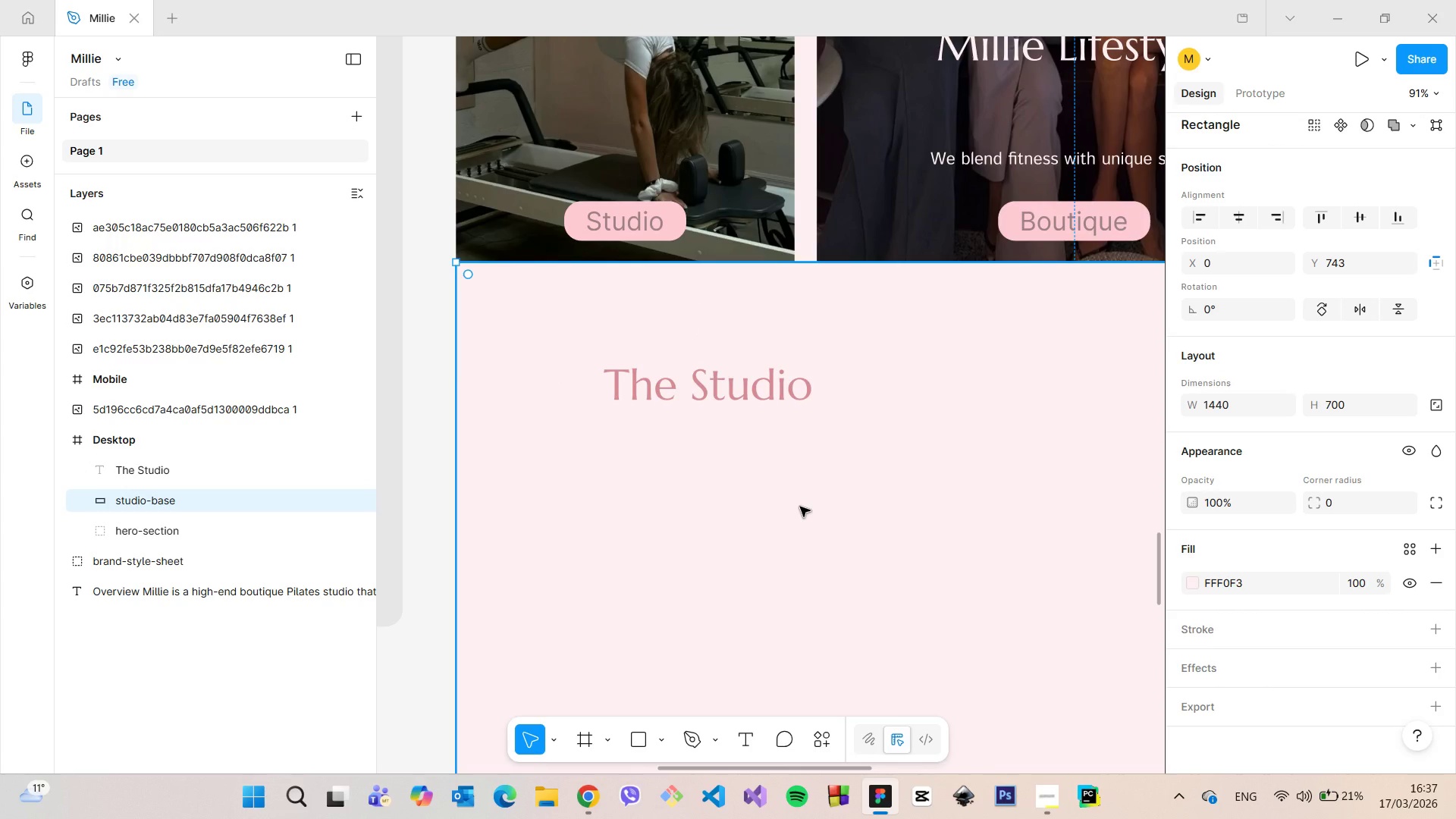 
scroll: coordinate [800, 507], scroll_direction: down, amount: 6.0
 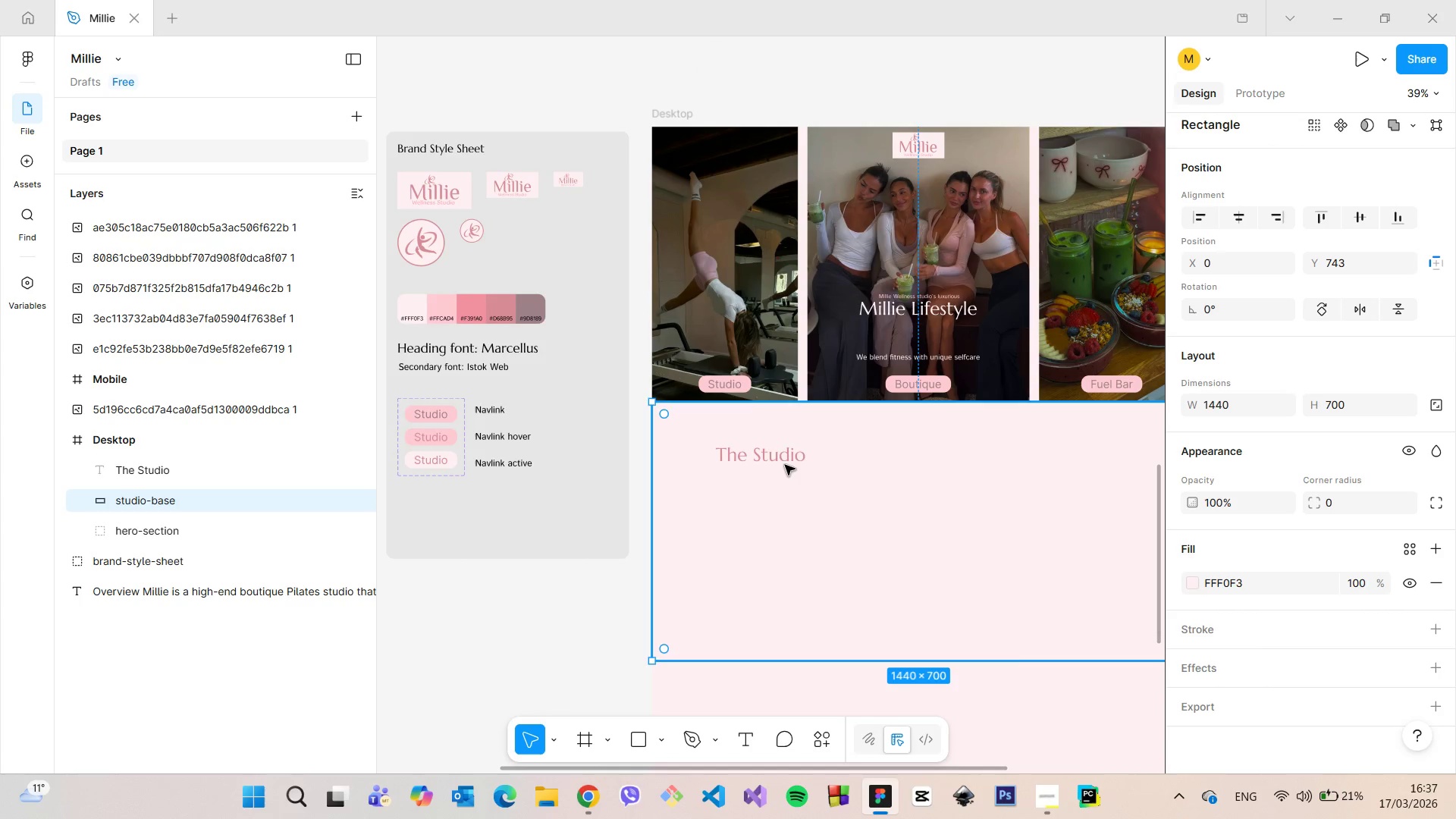 
left_click([785, 463])
 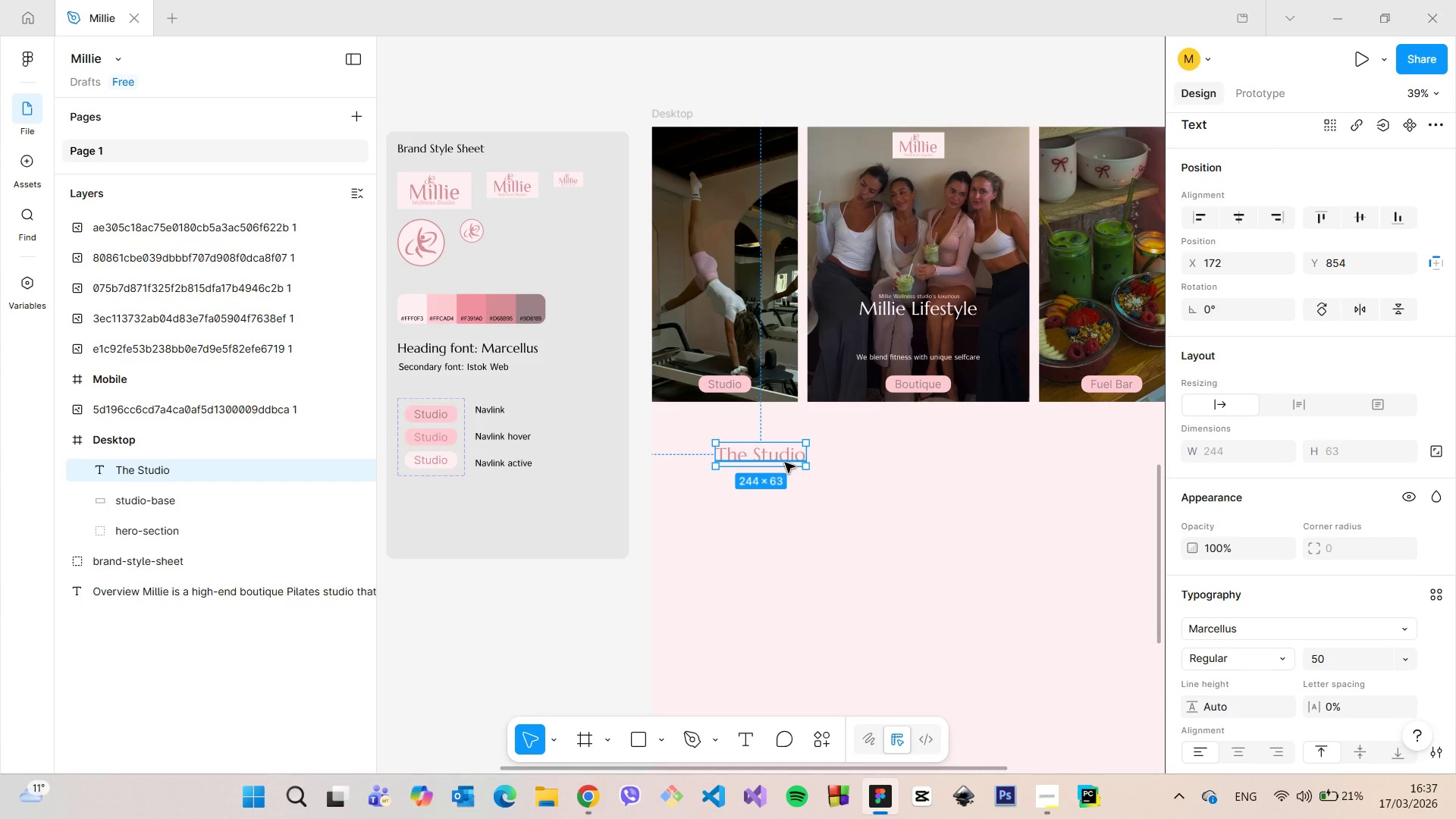 
scroll: coordinate [785, 463], scroll_direction: up, amount: 4.0
 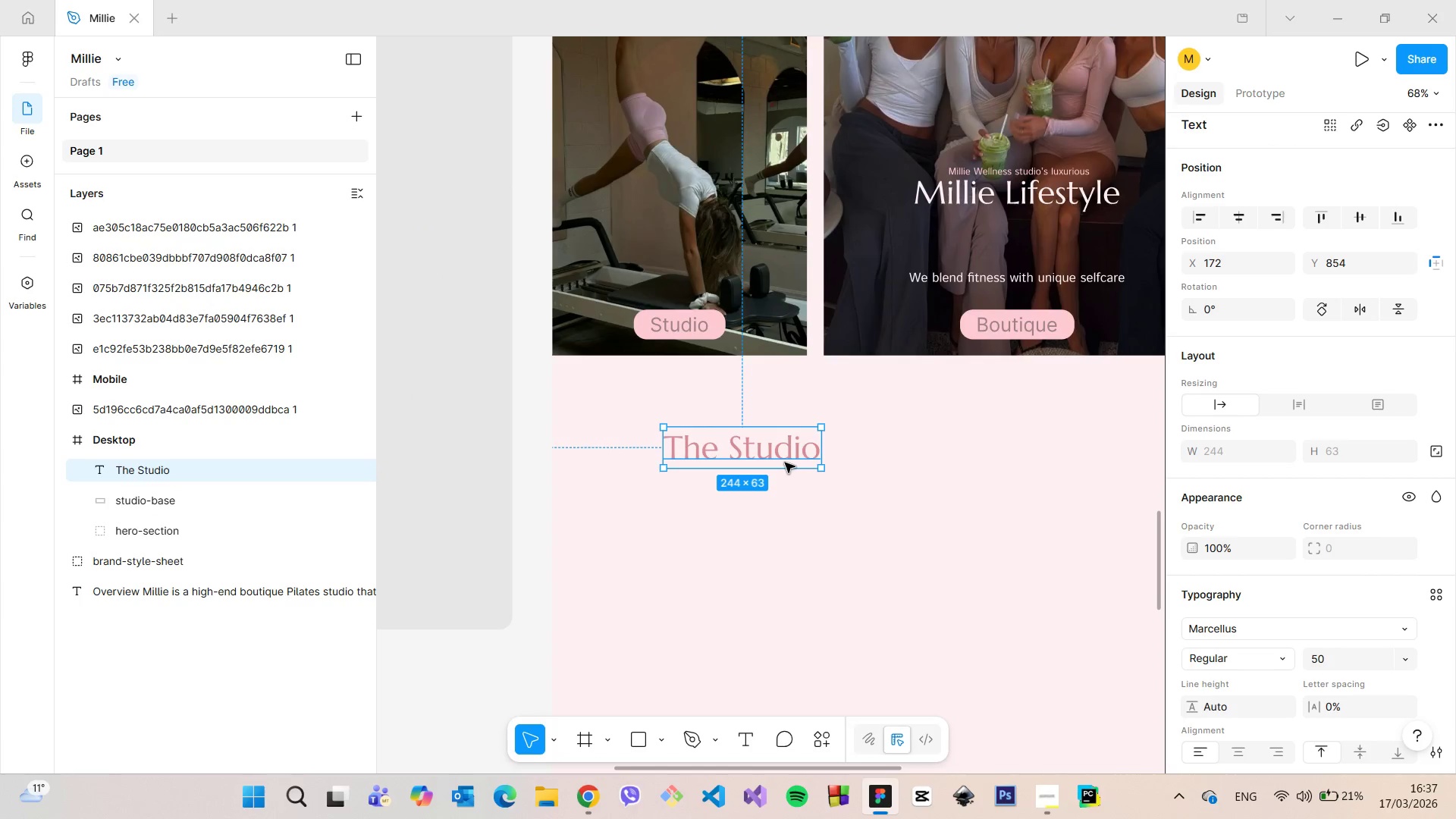 
scroll: coordinate [824, 500], scroll_direction: down, amount: 7.0
 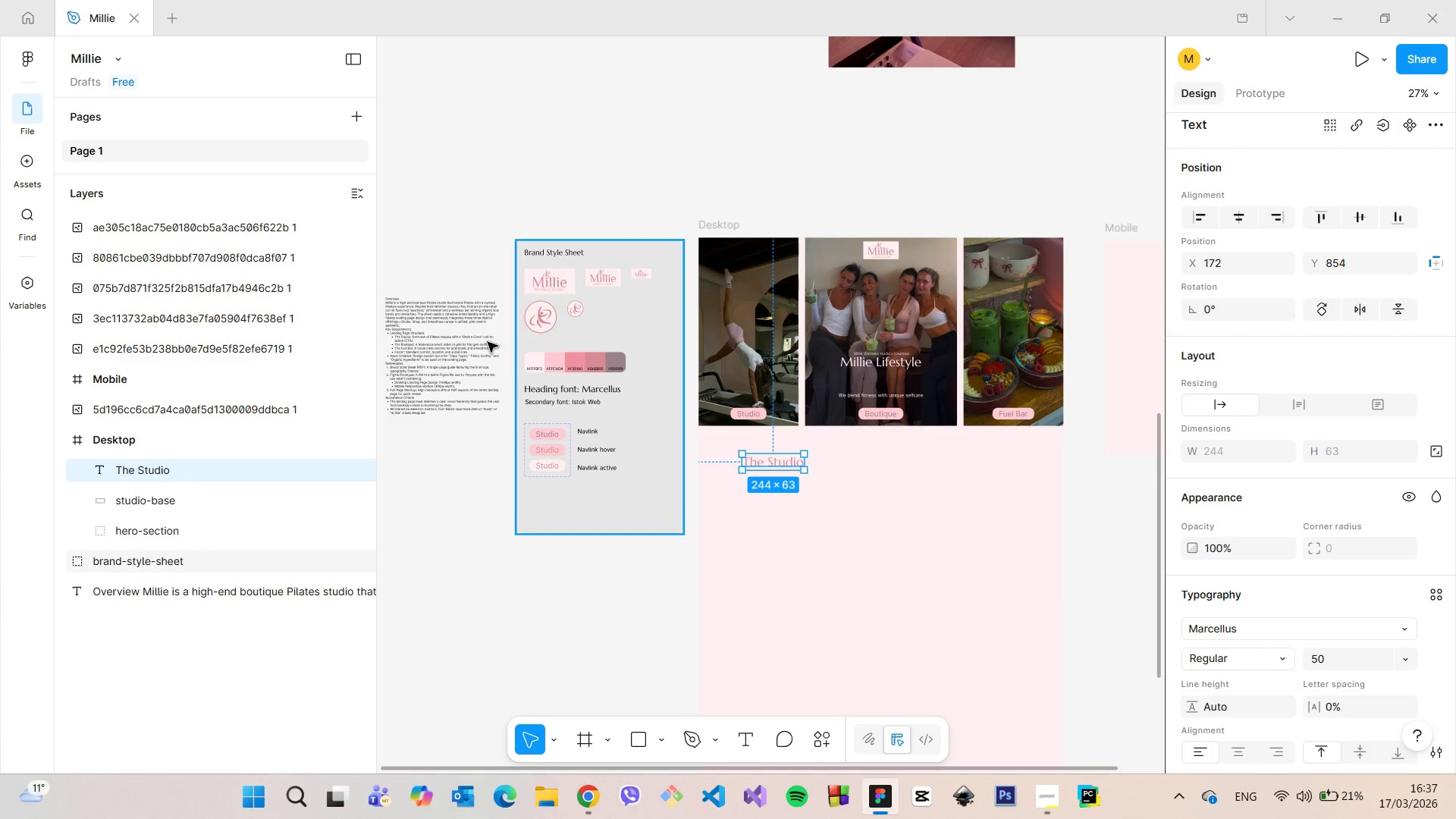 
scroll: coordinate [403, 295], scroll_direction: up, amount: 5.0
 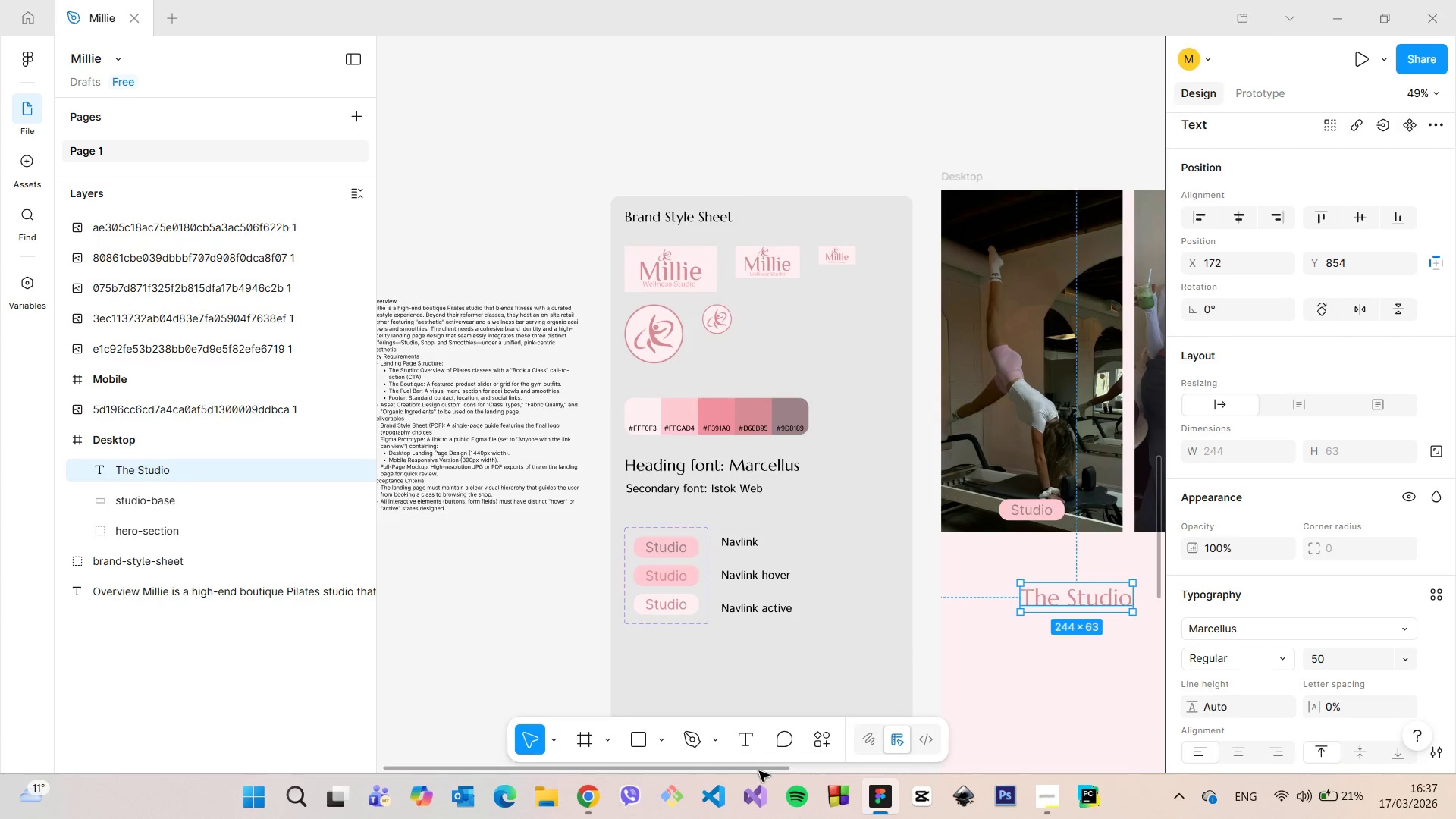 
left_click_drag(start_coordinate=[758, 770], to_coordinate=[675, 739])
 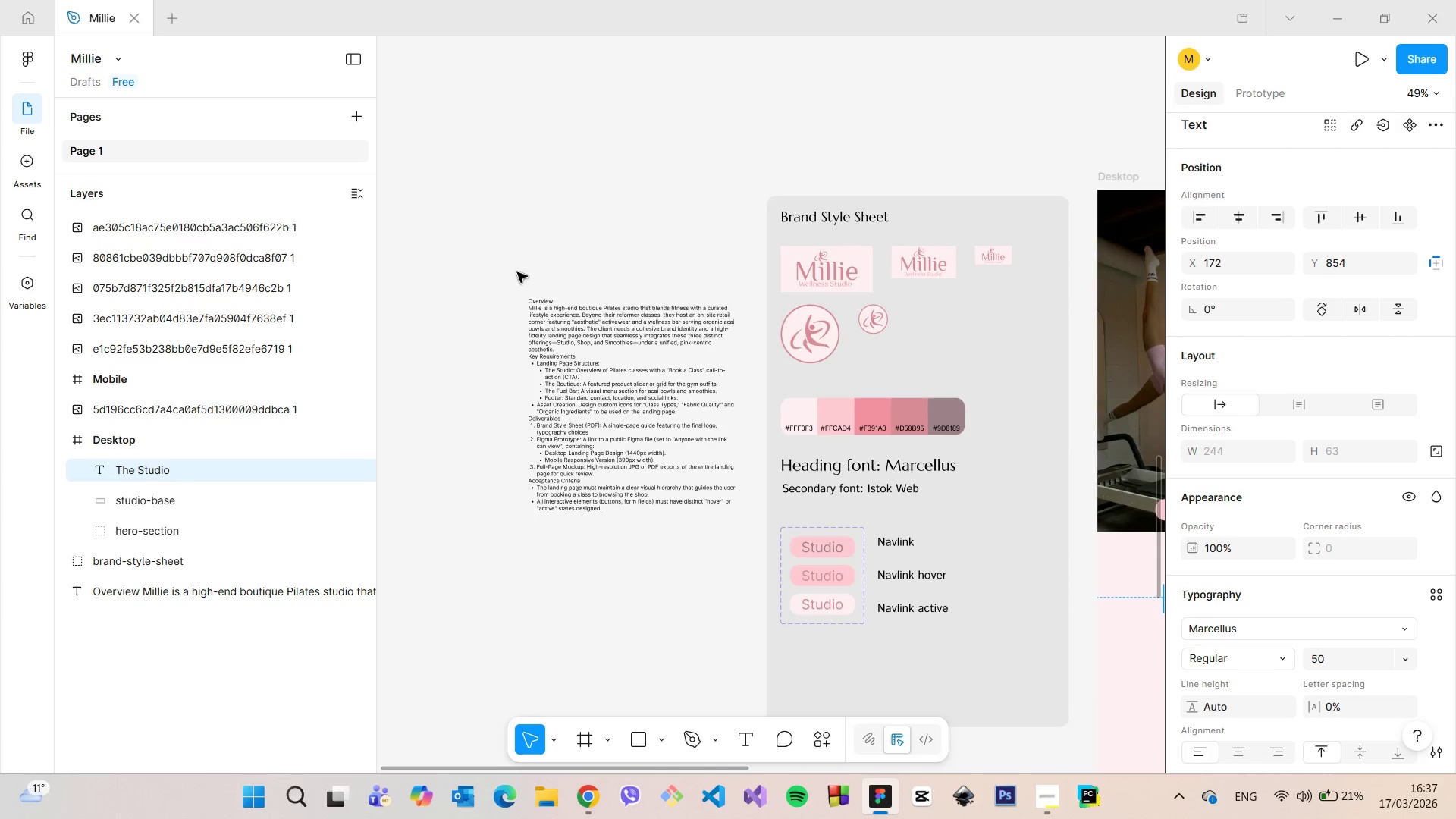 
scroll: coordinate [648, 390], scroll_direction: up, amount: 9.0
 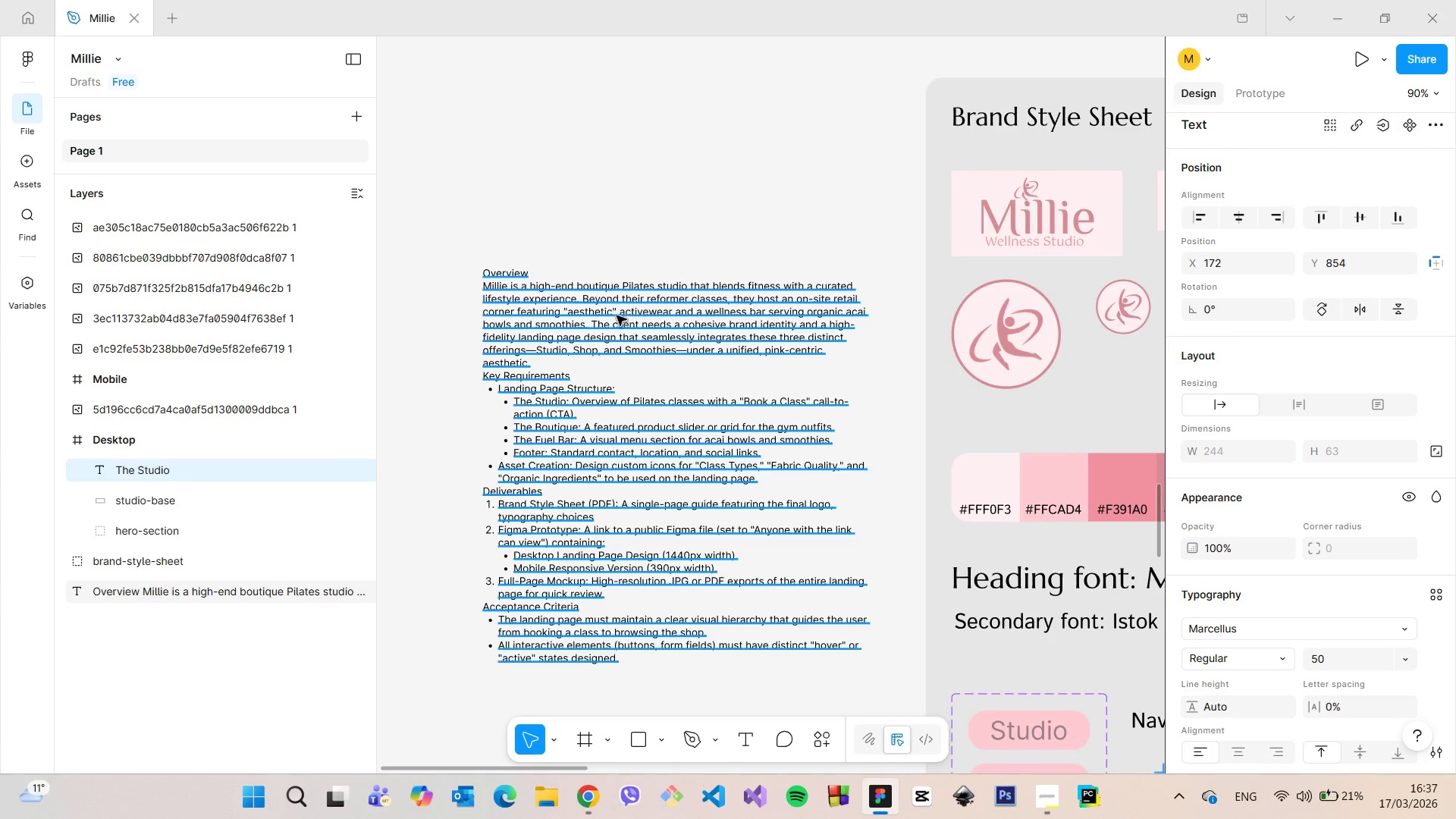 
double_click([577, 287])
 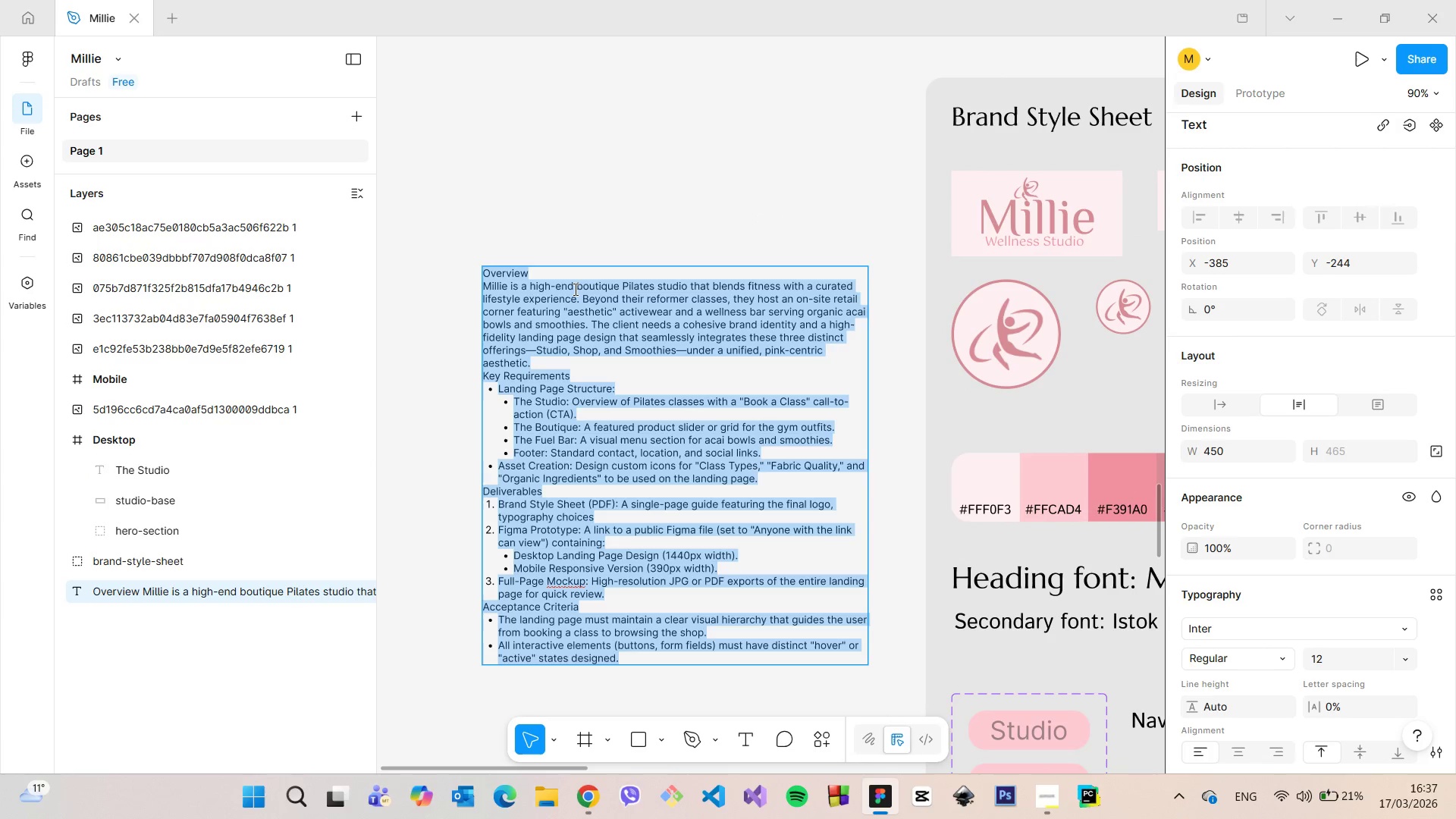 
left_click([574, 289])
 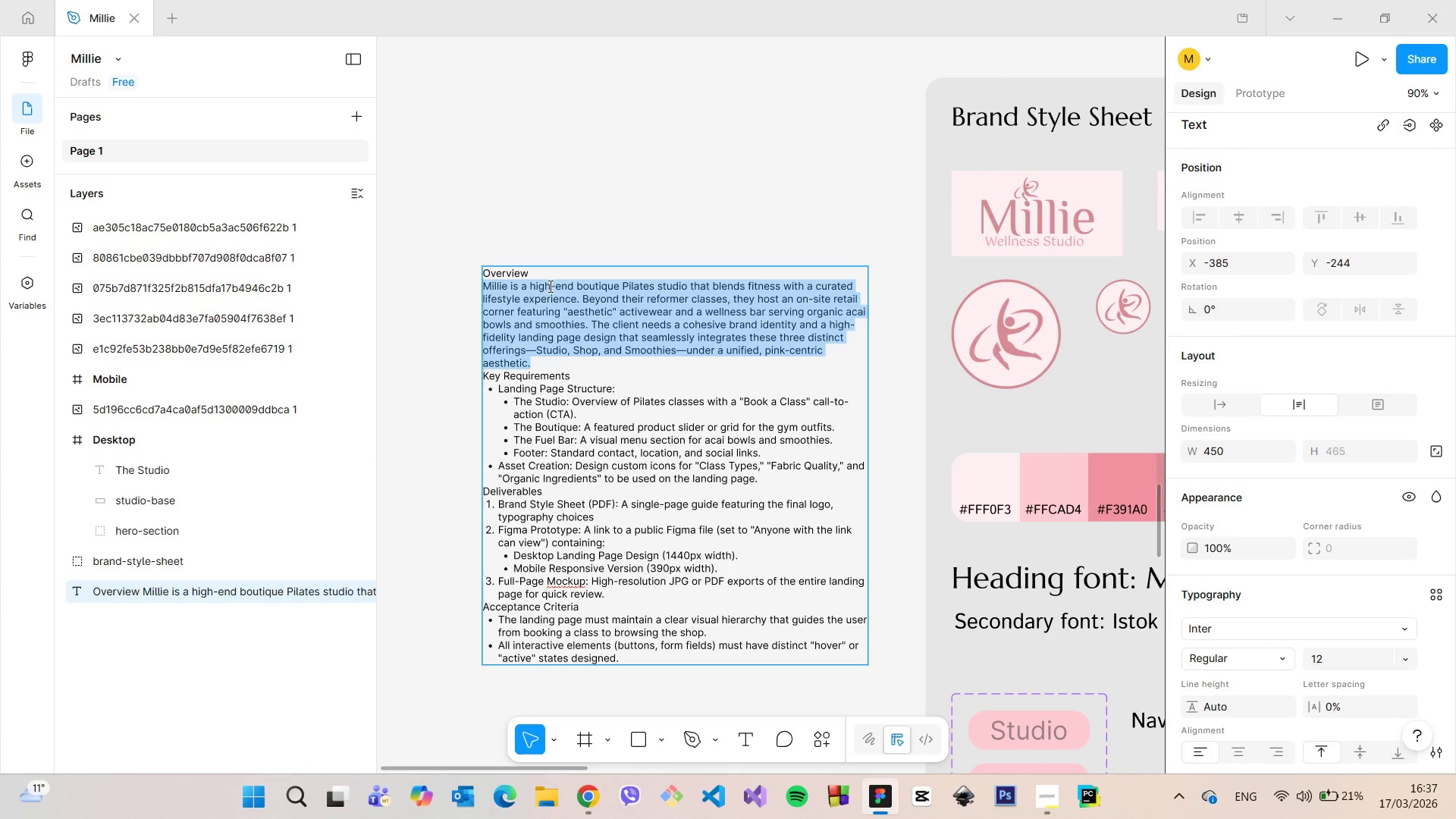 
left_click([548, 286])
 